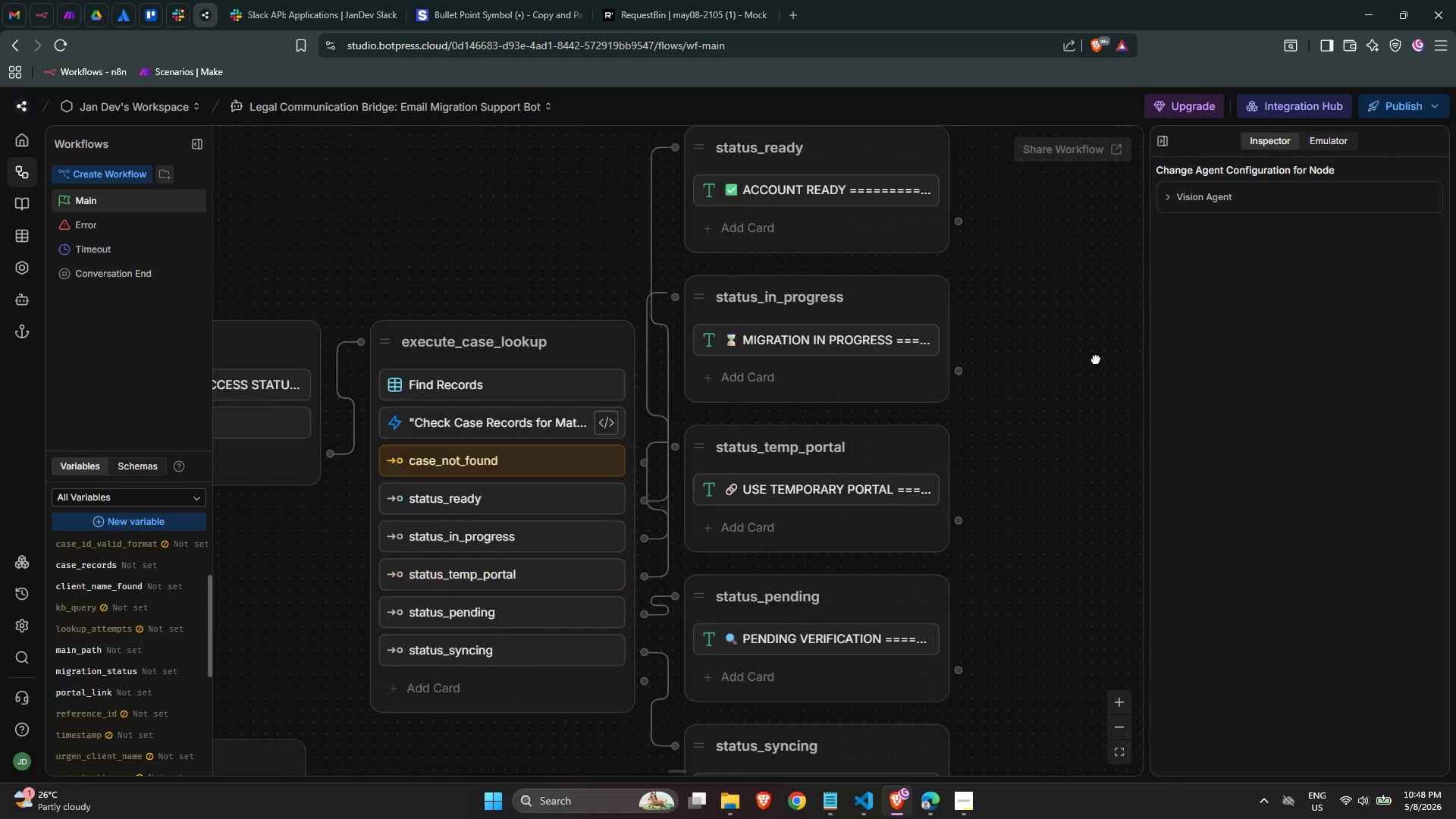 
scroll: coordinate [1085, 381], scroll_direction: down, amount: 1.0
 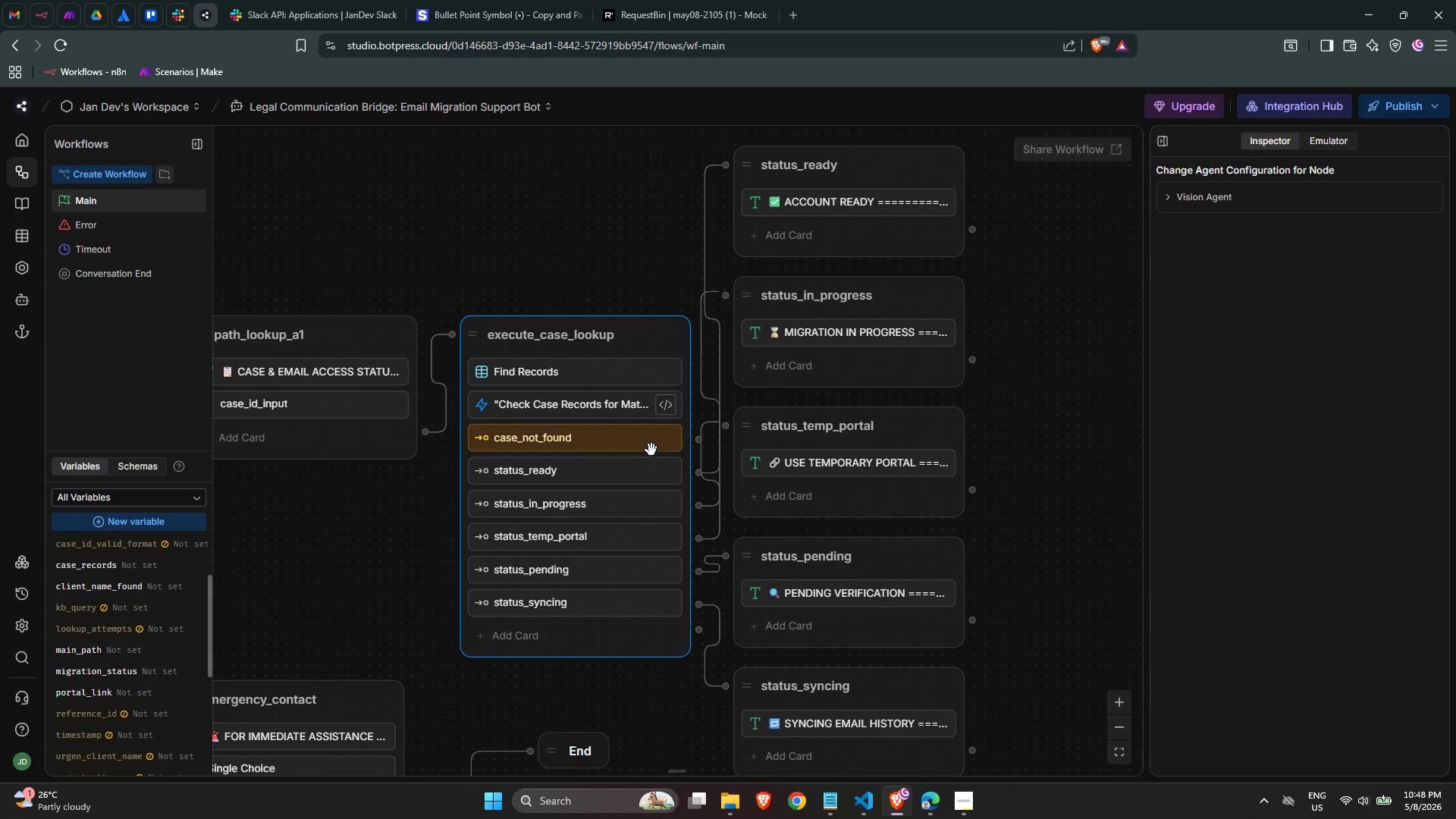 
left_click_drag(start_coordinate=[696, 442], to_coordinate=[726, 278])
 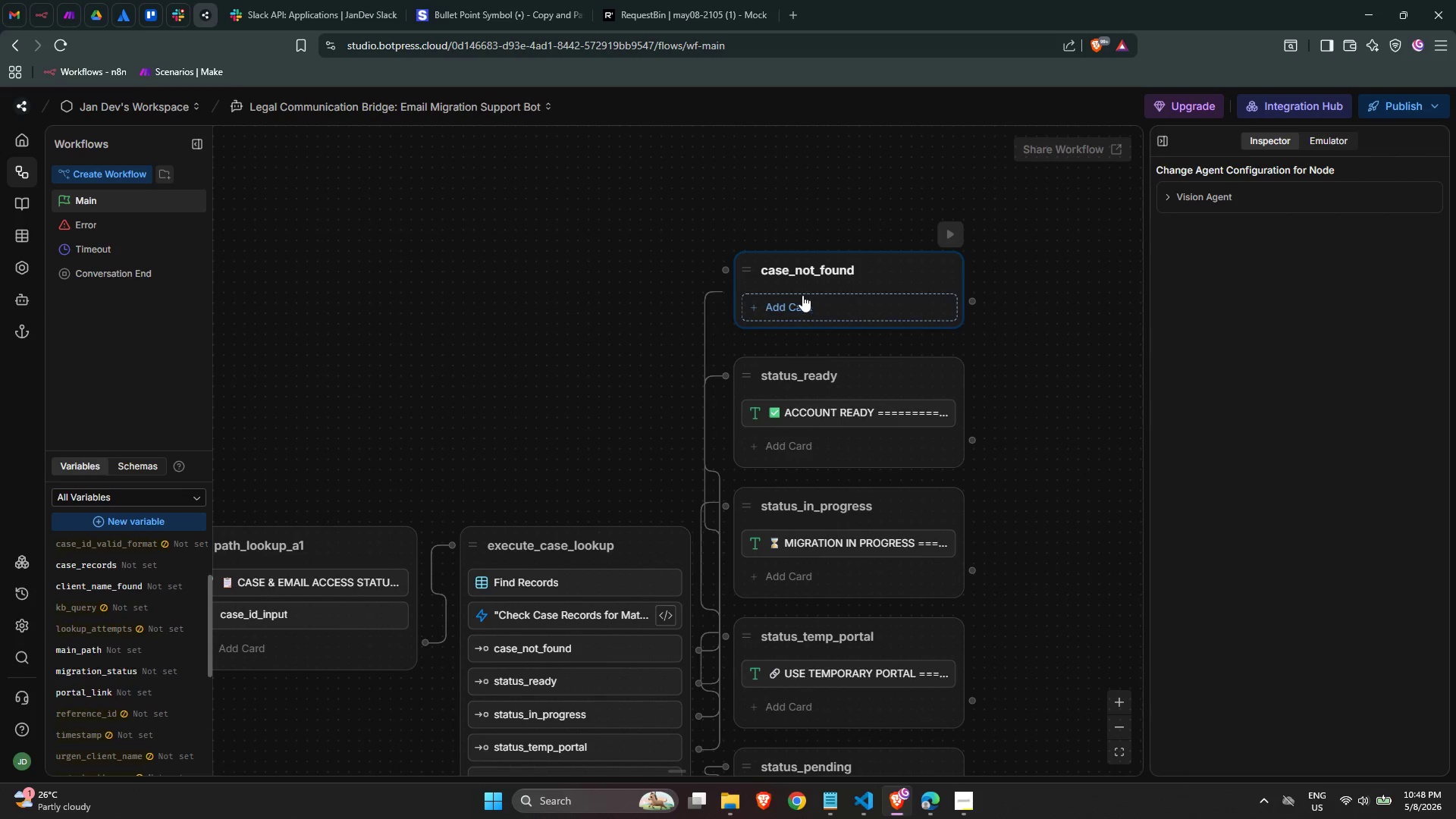 
left_click([804, 297])
 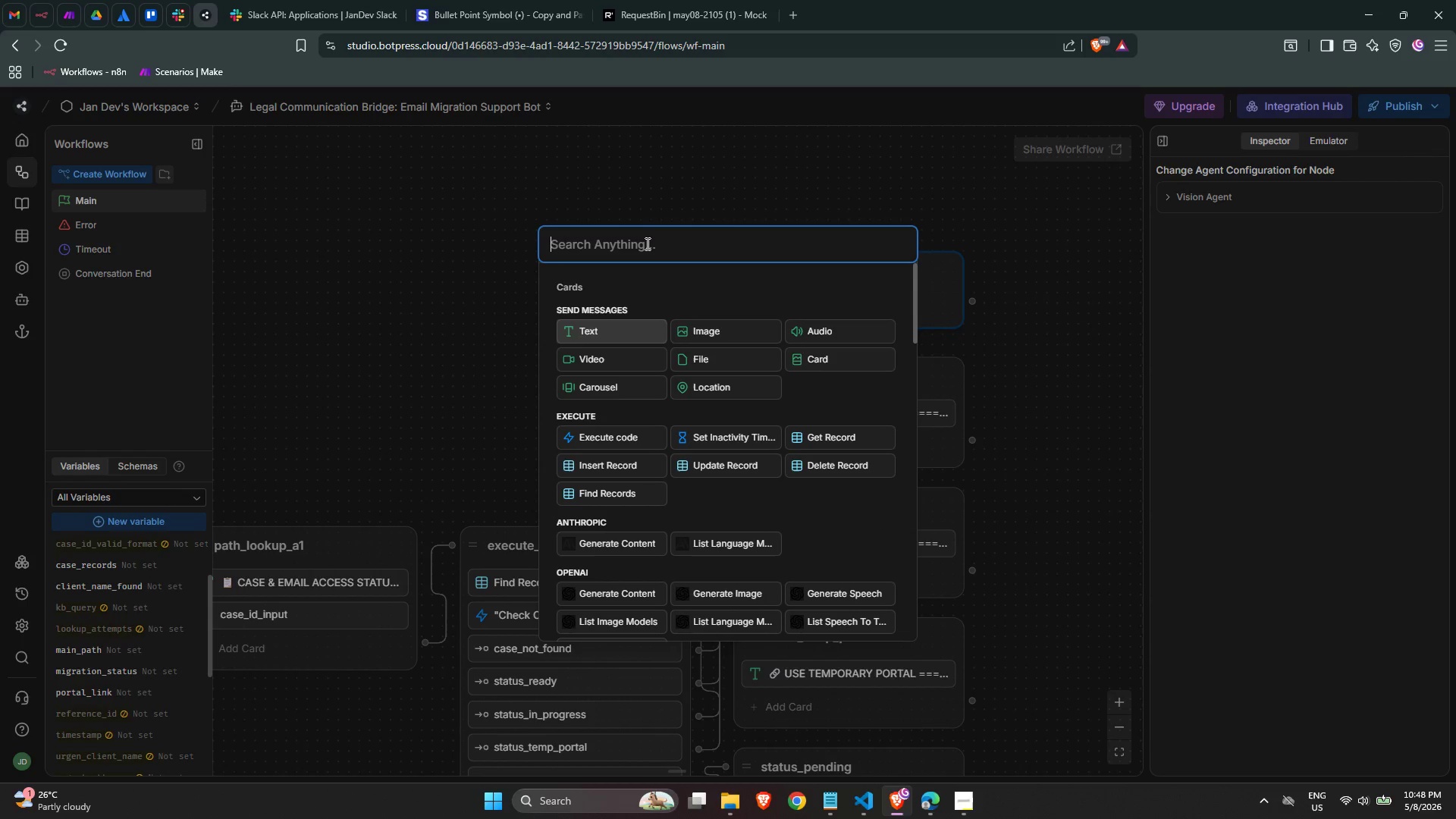 
left_click([646, 243])
 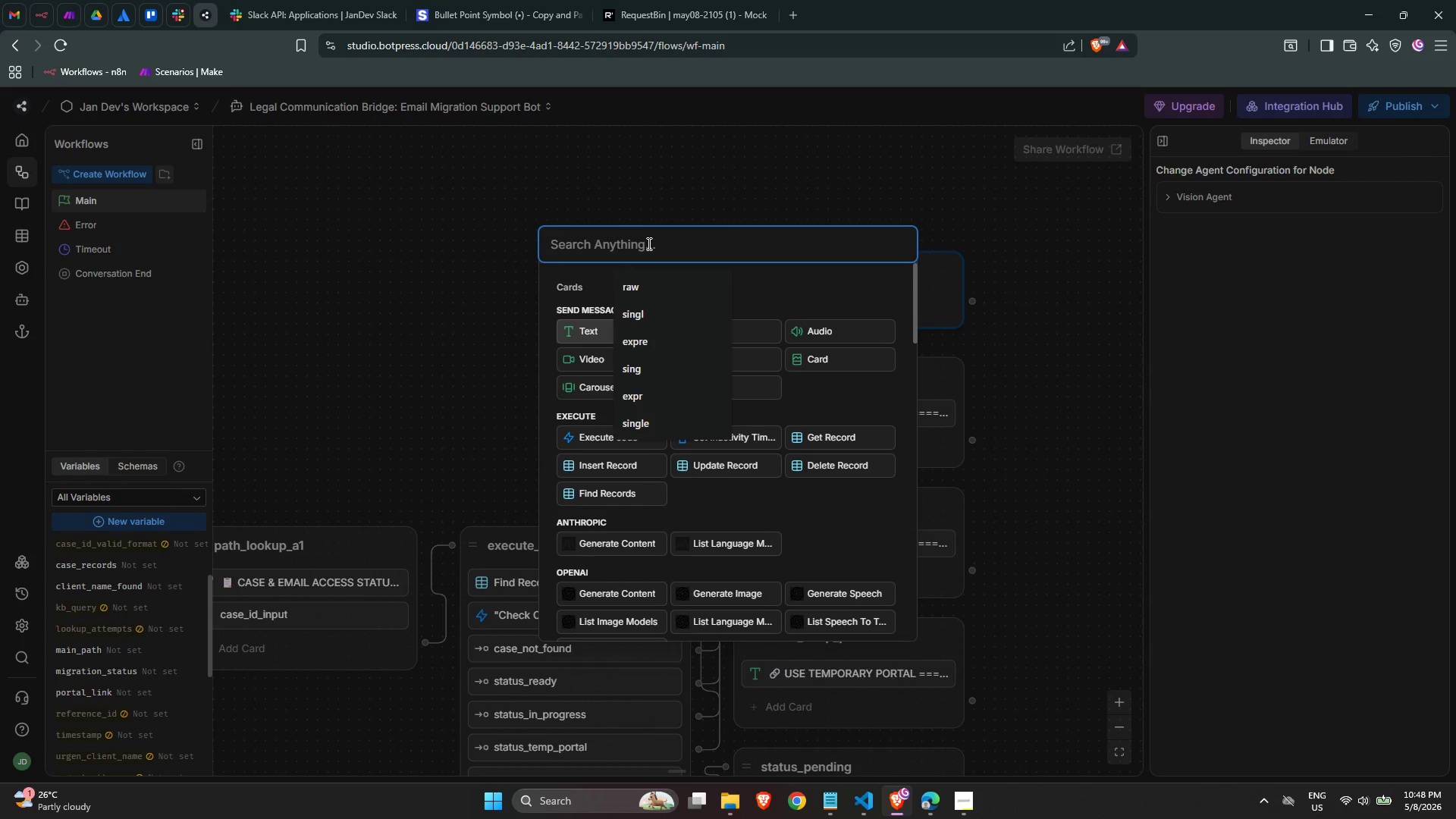 
wait(11.52)
 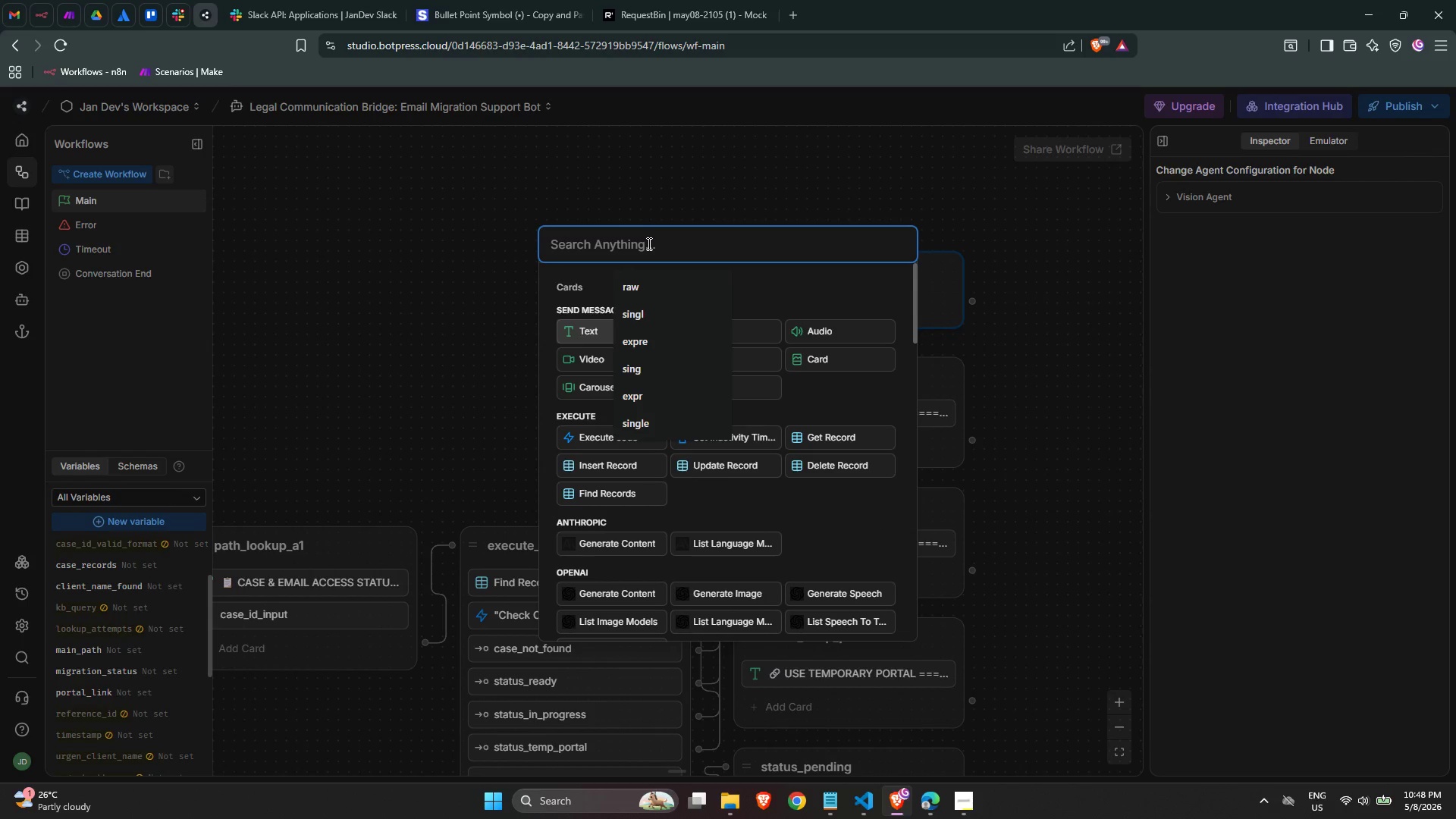 
left_click([571, 446])
 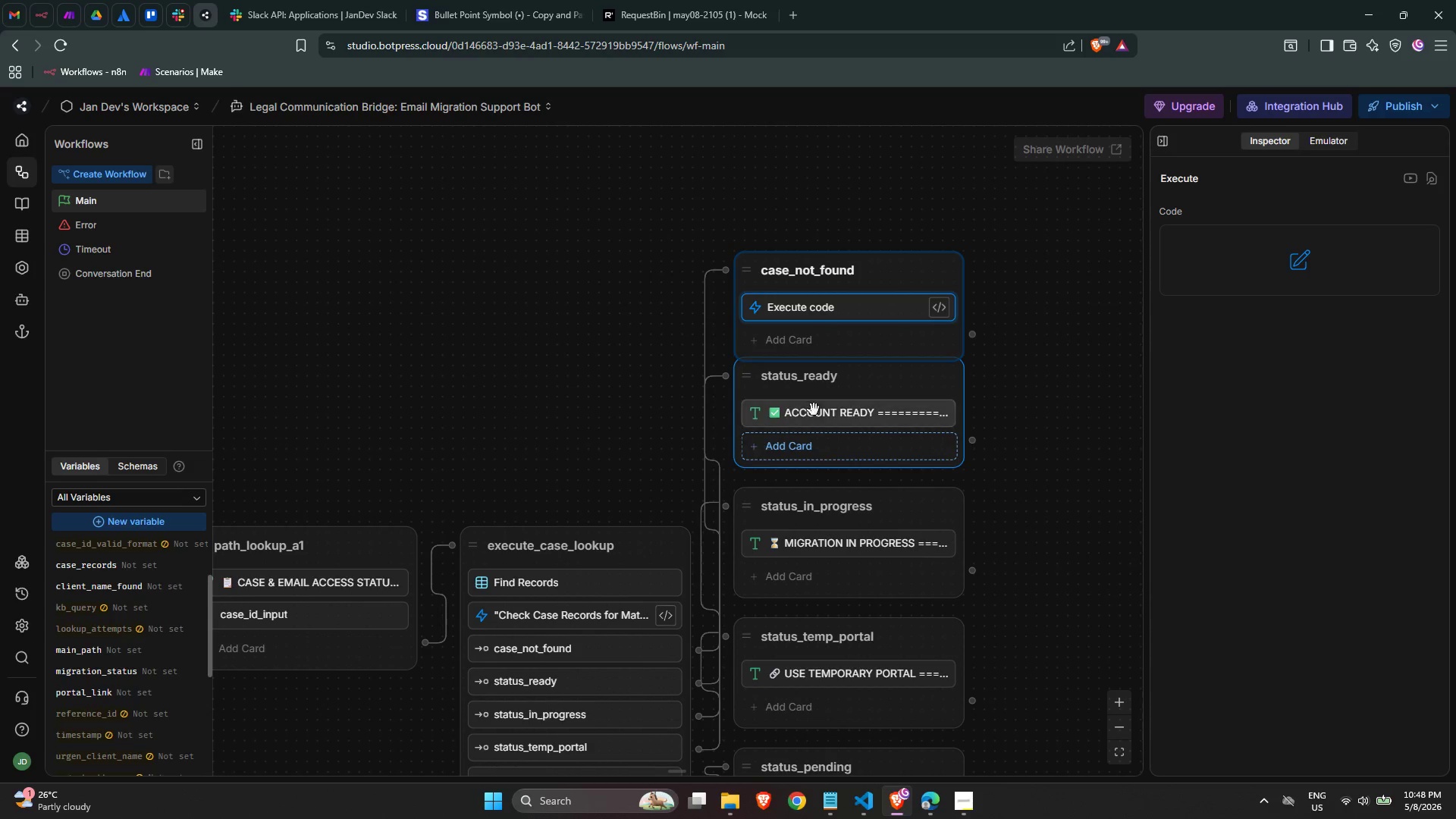 
left_click([1224, 246])
 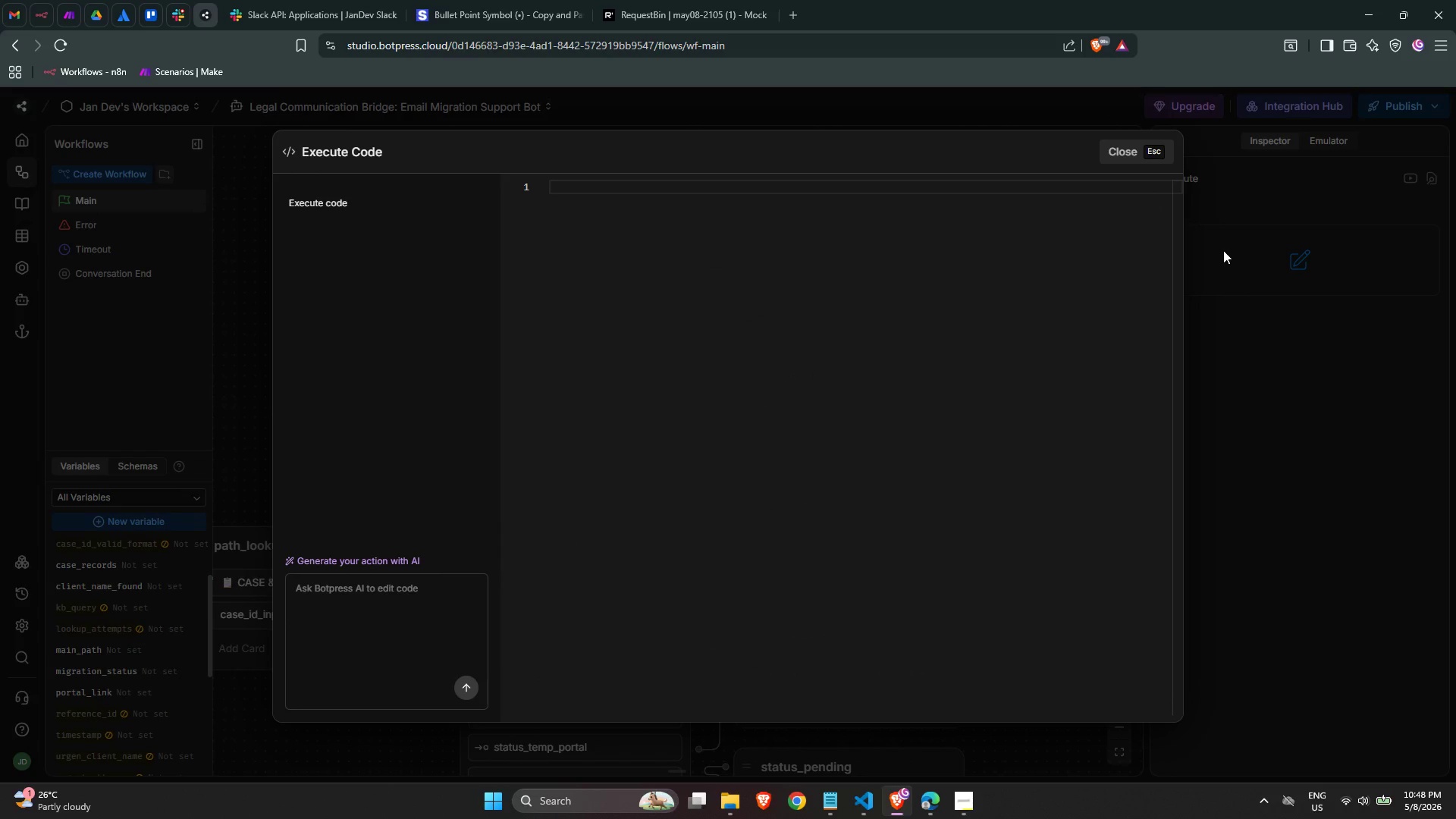 
left_click([910, 288])
 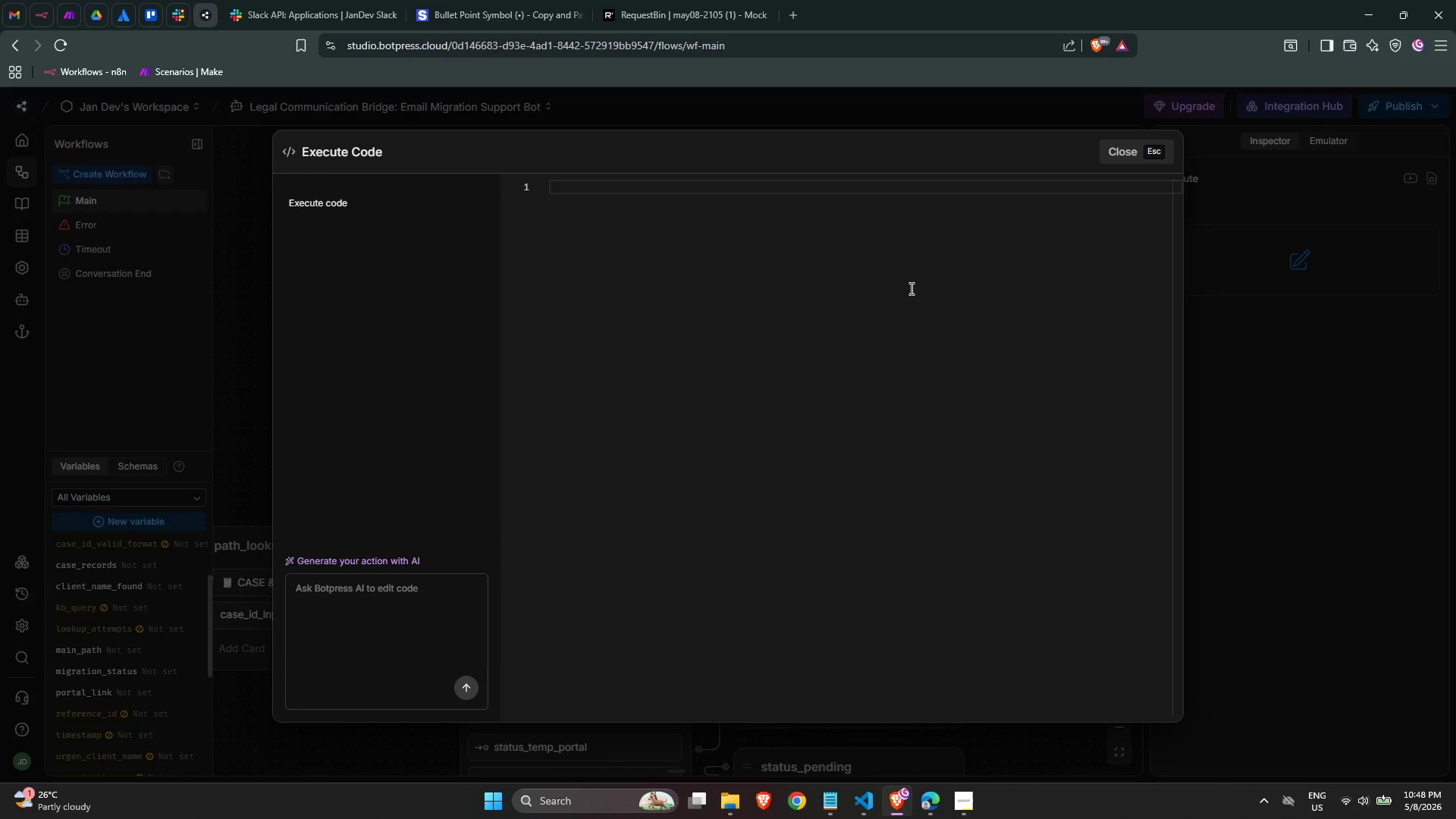 
type(worjkfl)
key(Backspace)
key(Backspace)
key(Backspace)
key(Backspace)
type(kflow.lookup)
 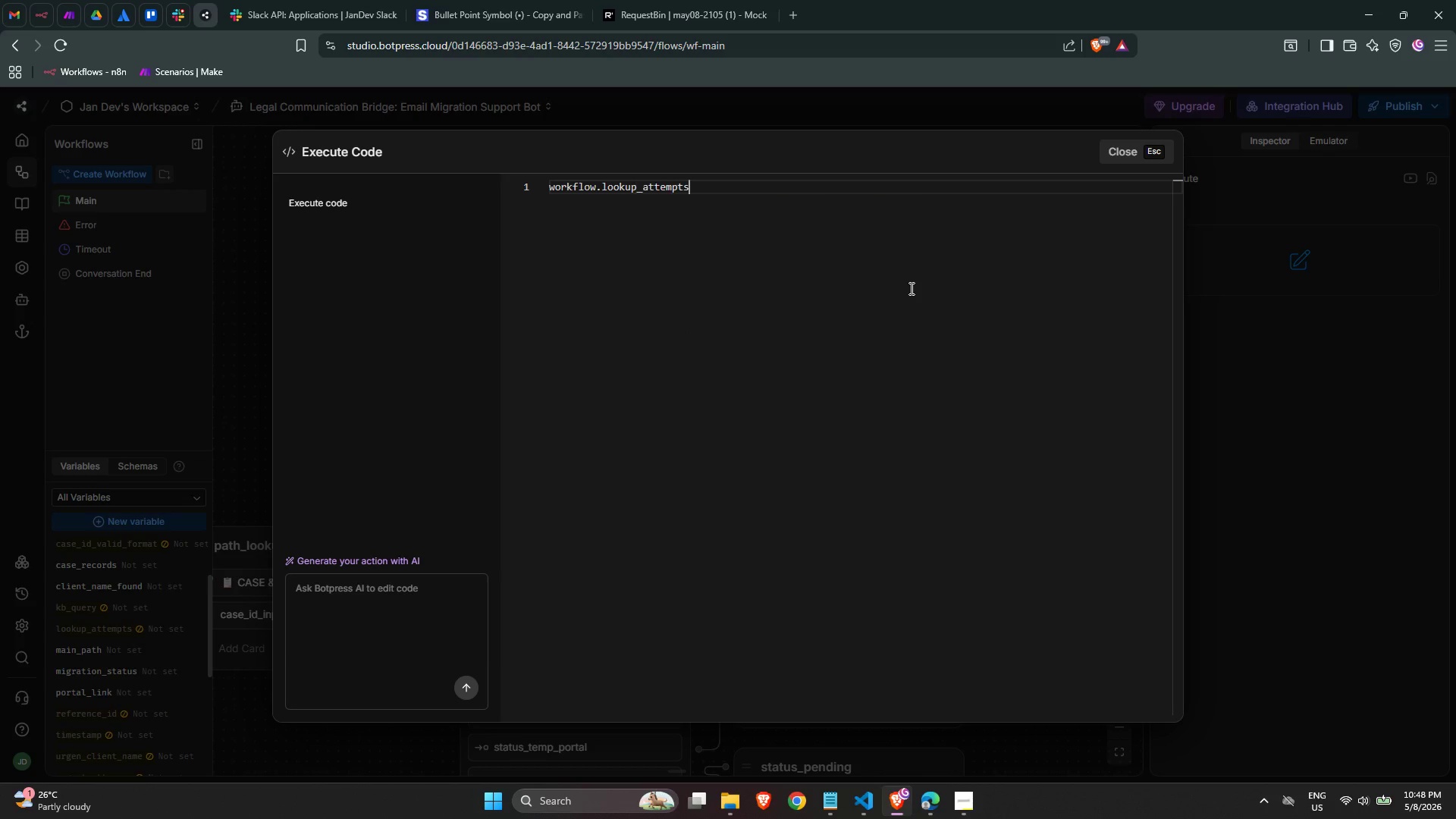 
key(Enter)
 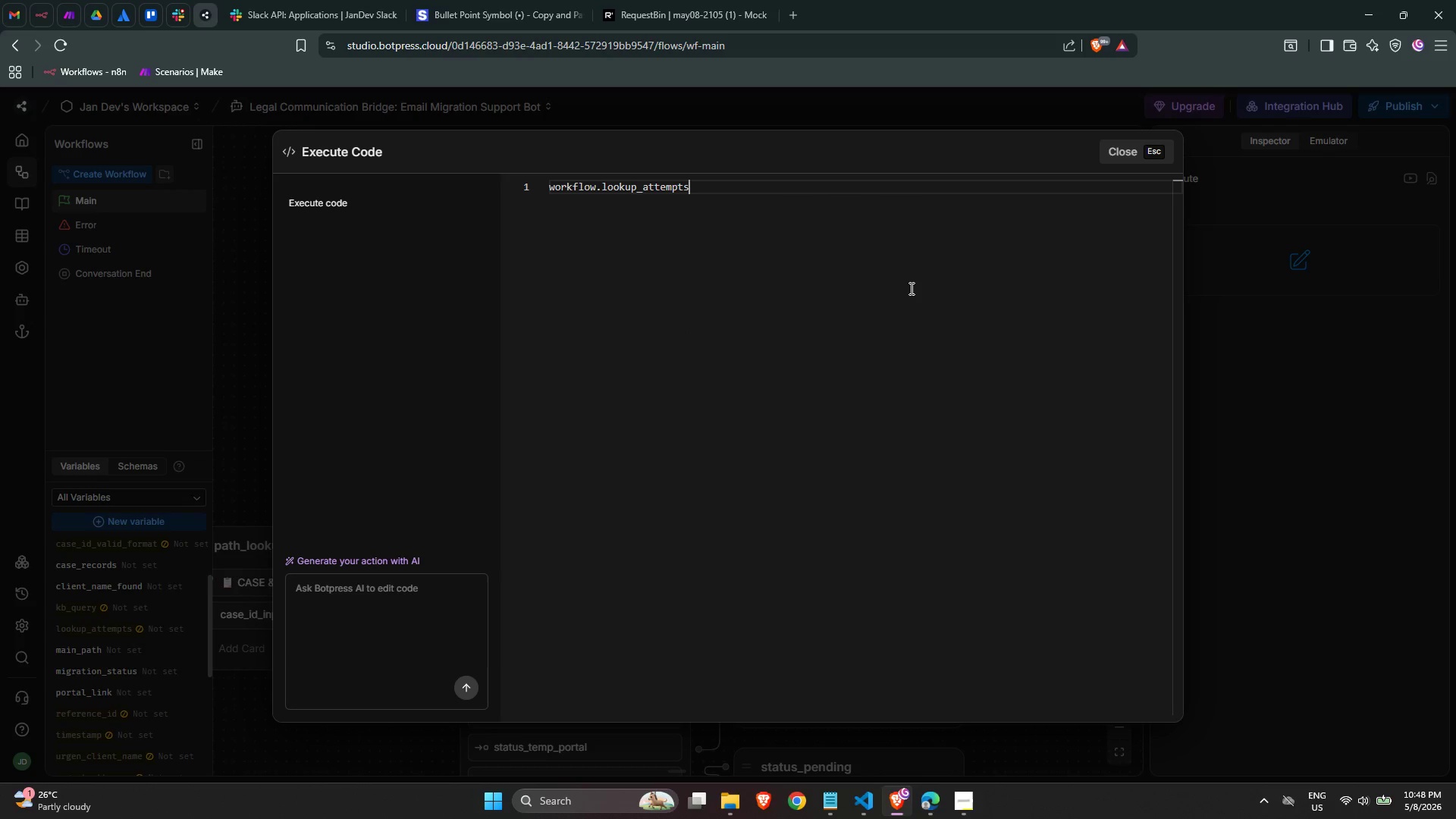 
type( = (workf)
 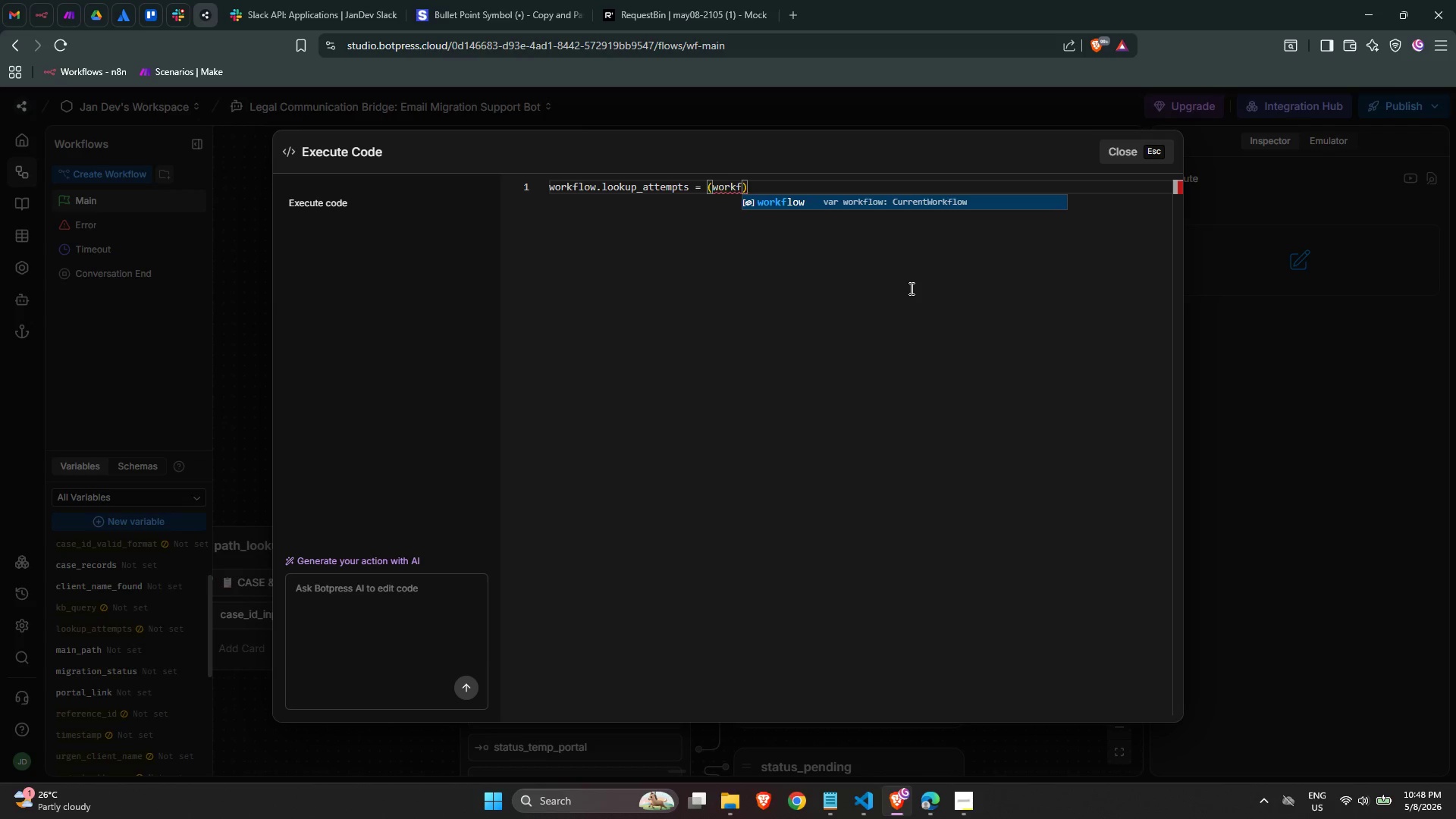 
key(Enter)
 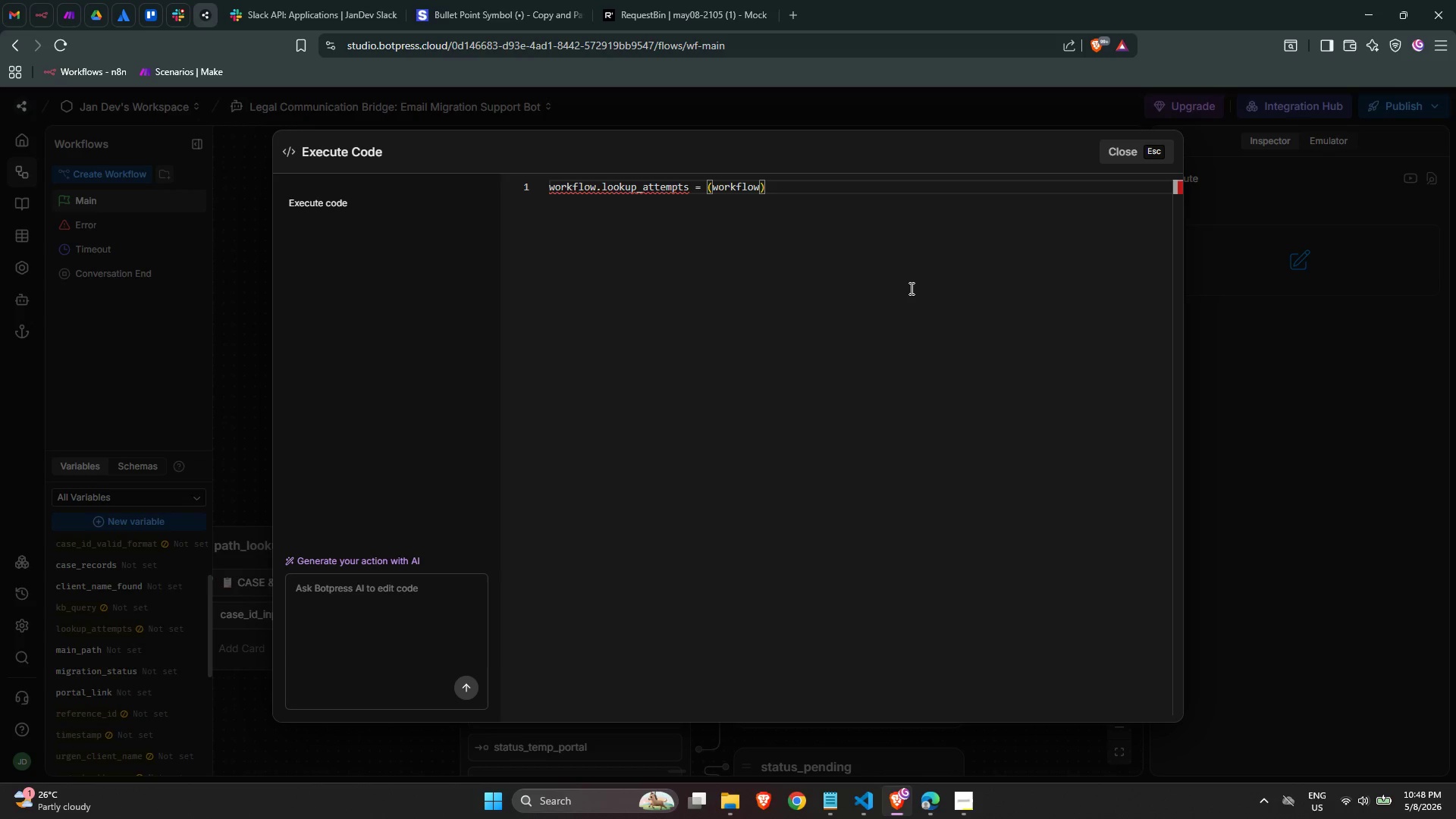 
type(.loo)
 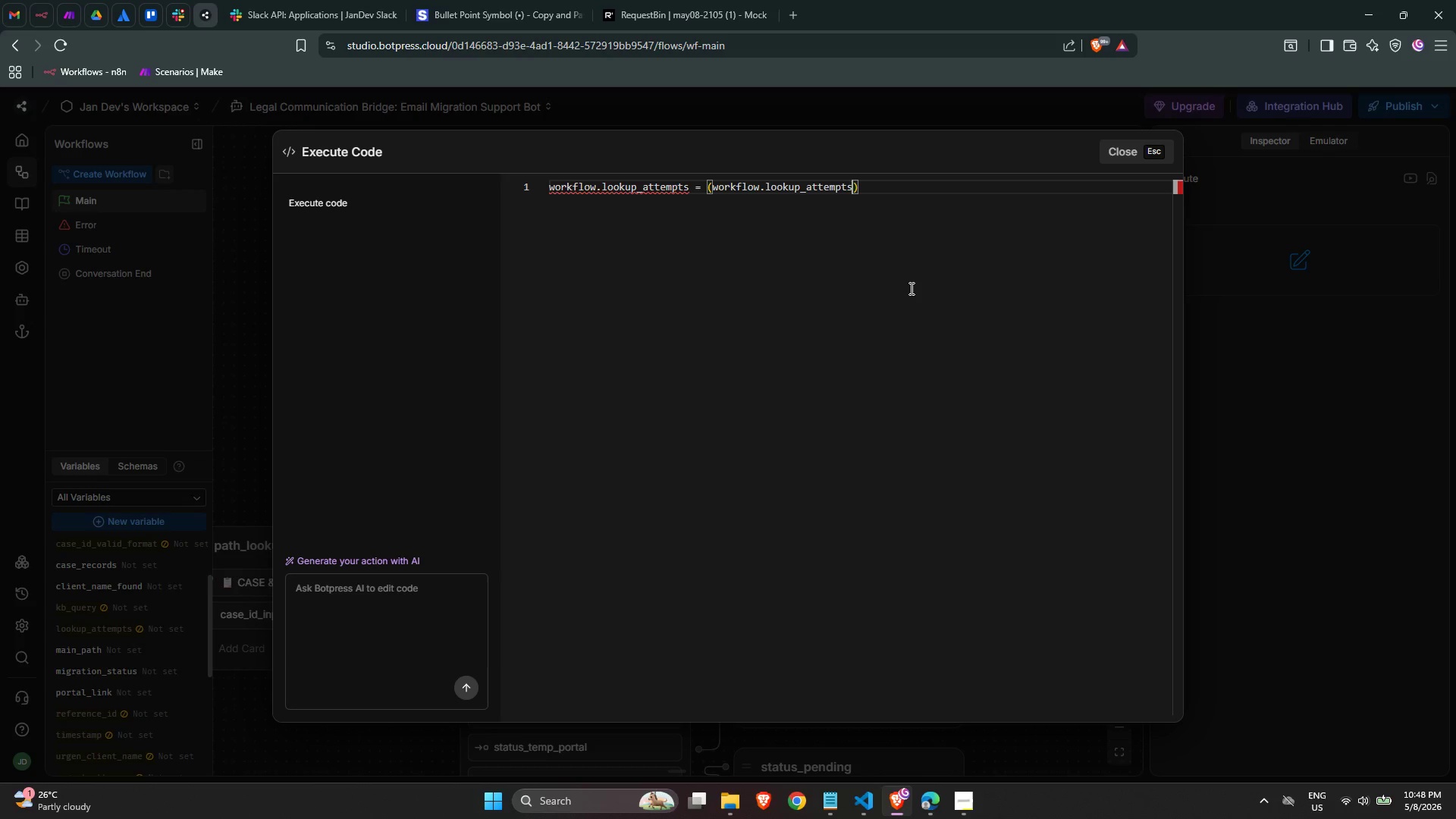 
key(Enter)
 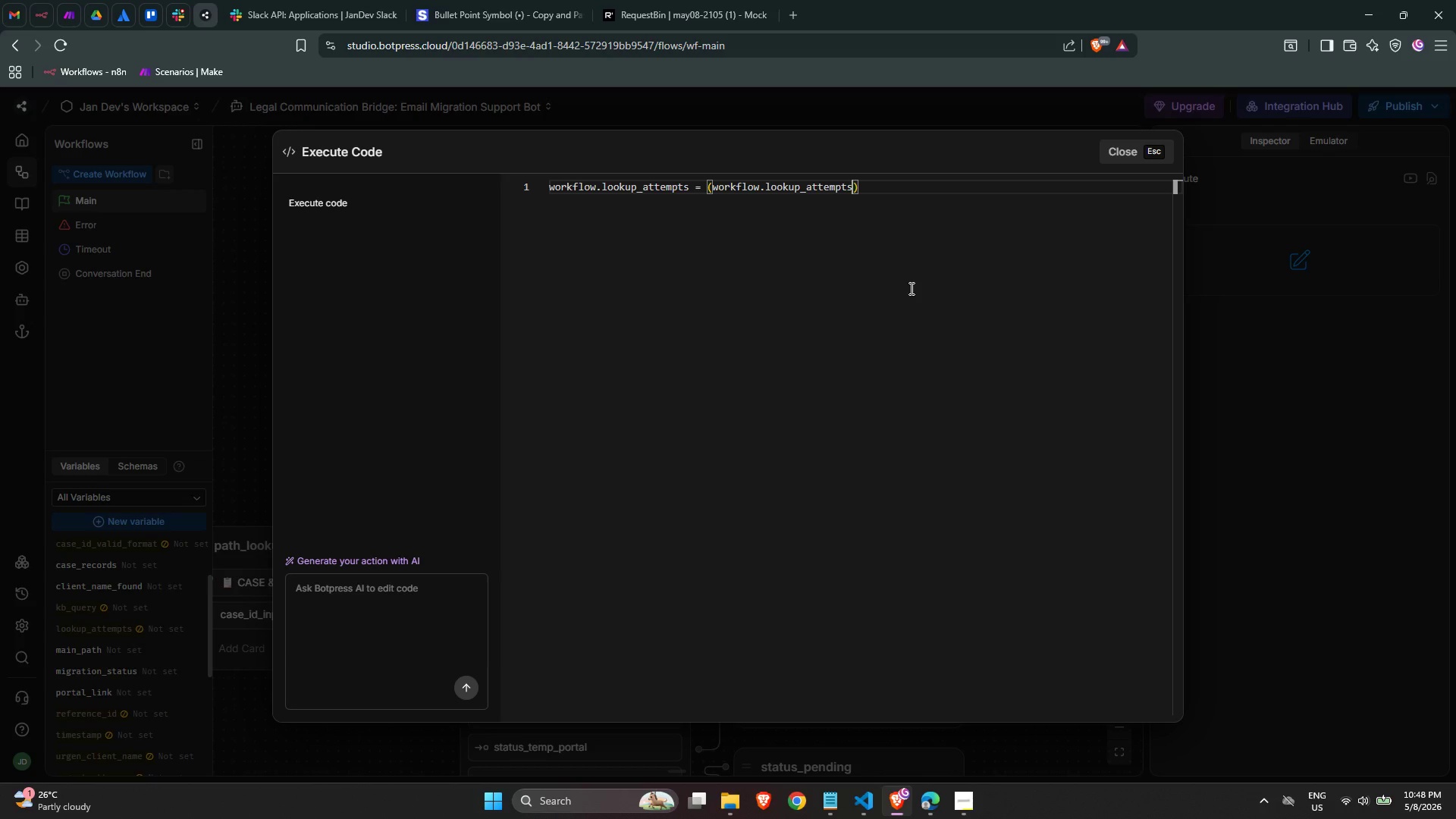 
key(Space)
 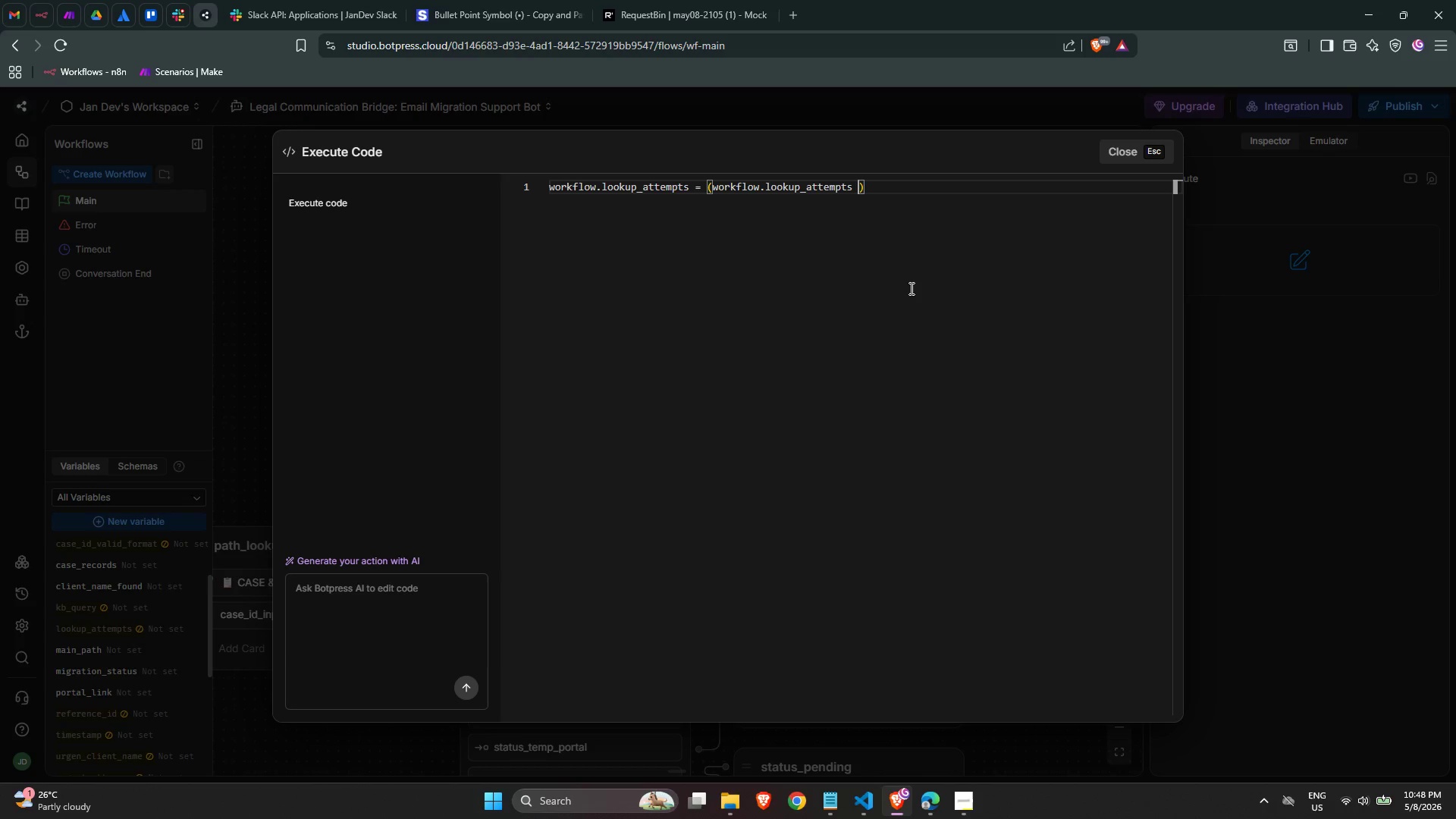 
key(Shift+ShiftLeft)
 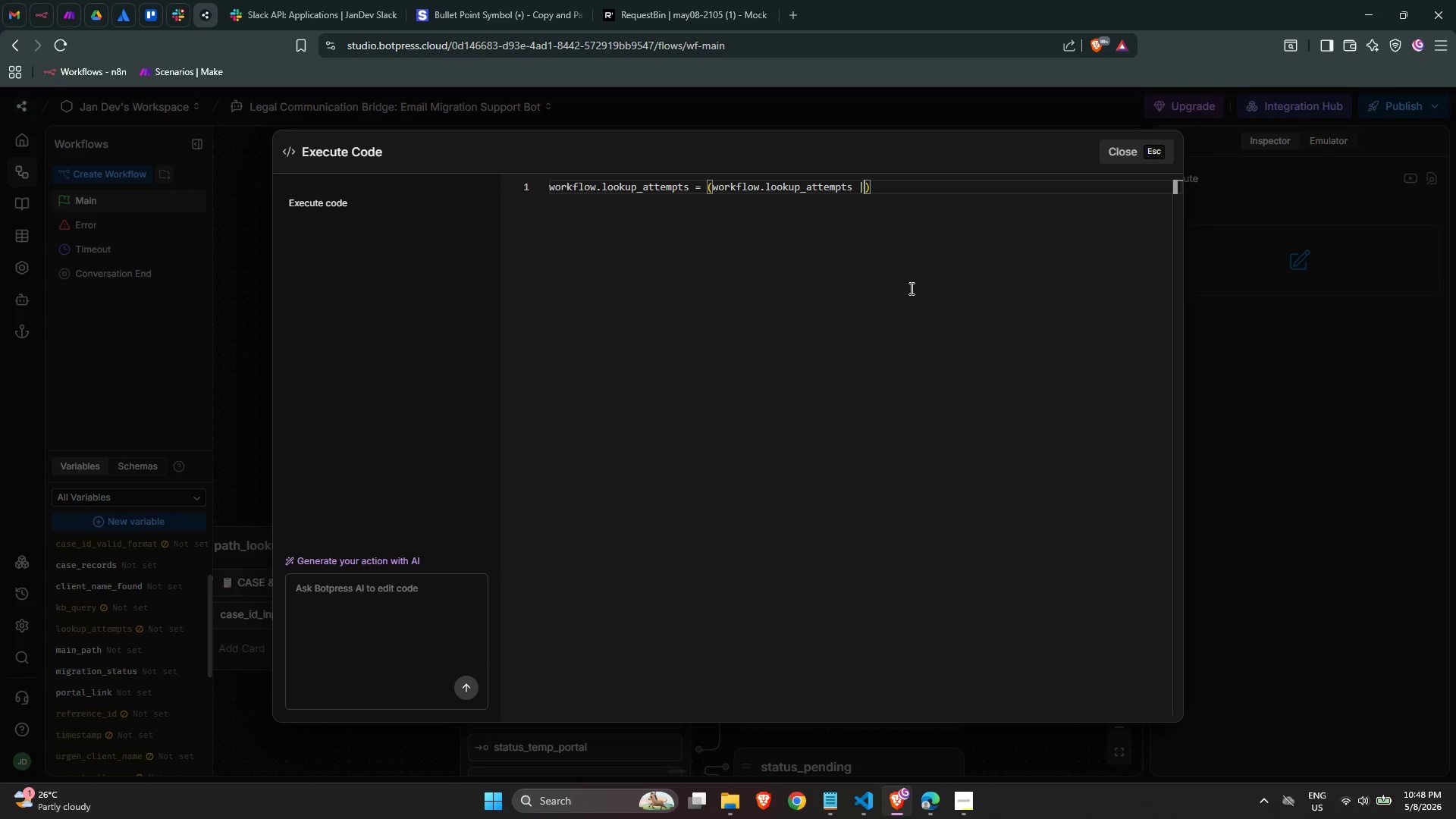 
key(Shift+Backslash)
 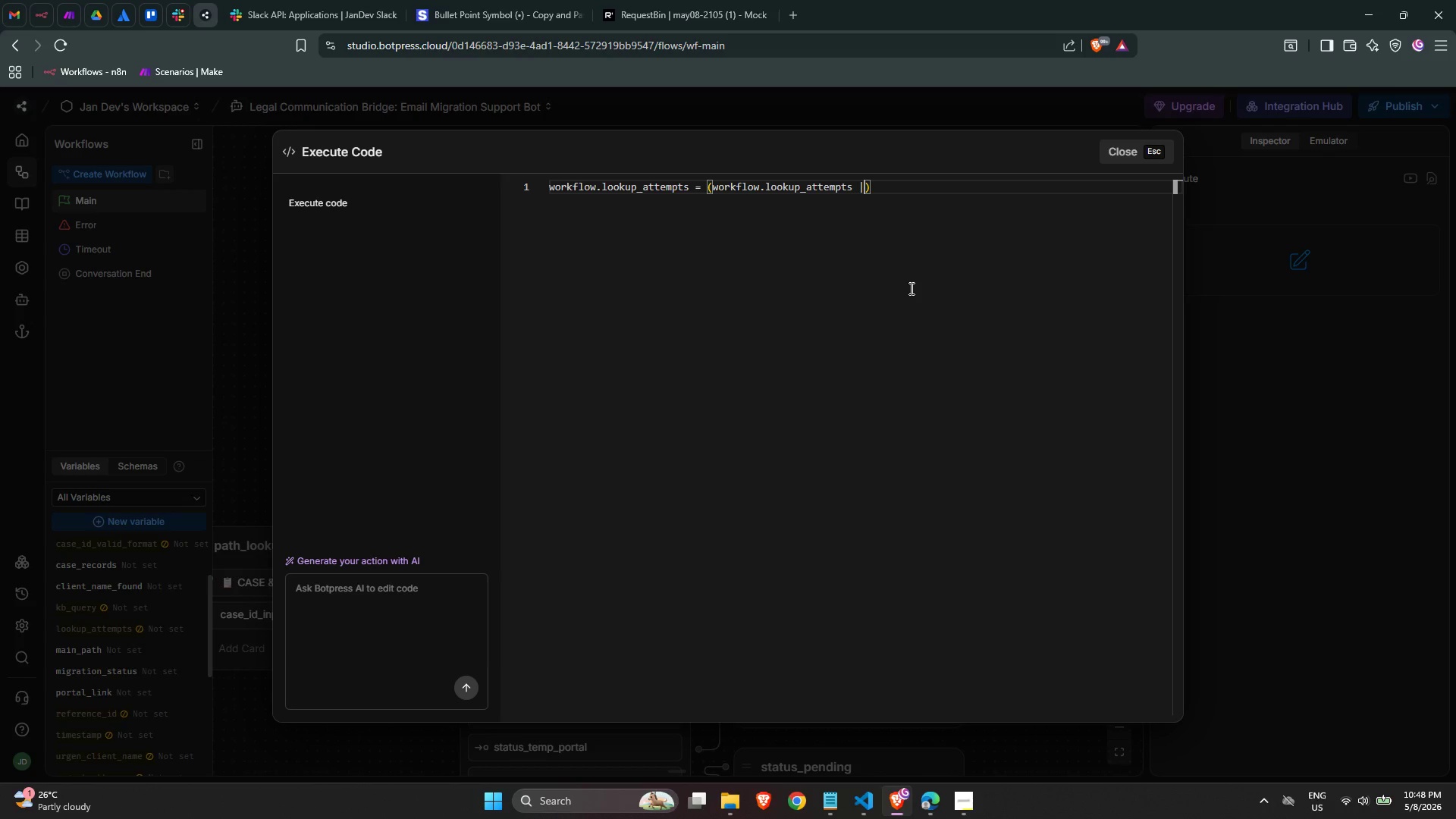 
key(Shift+Backslash)
 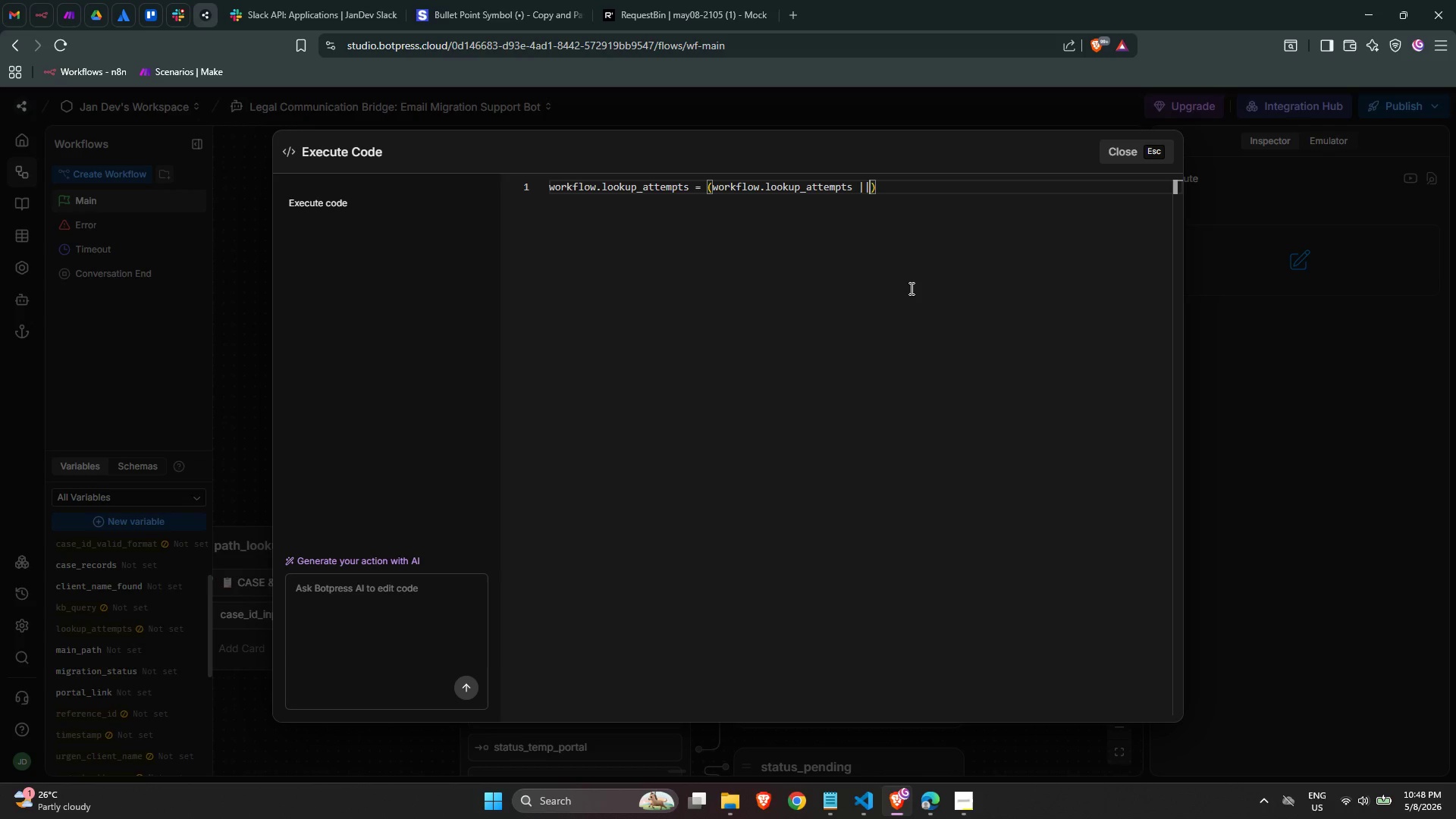 
key(Space)
 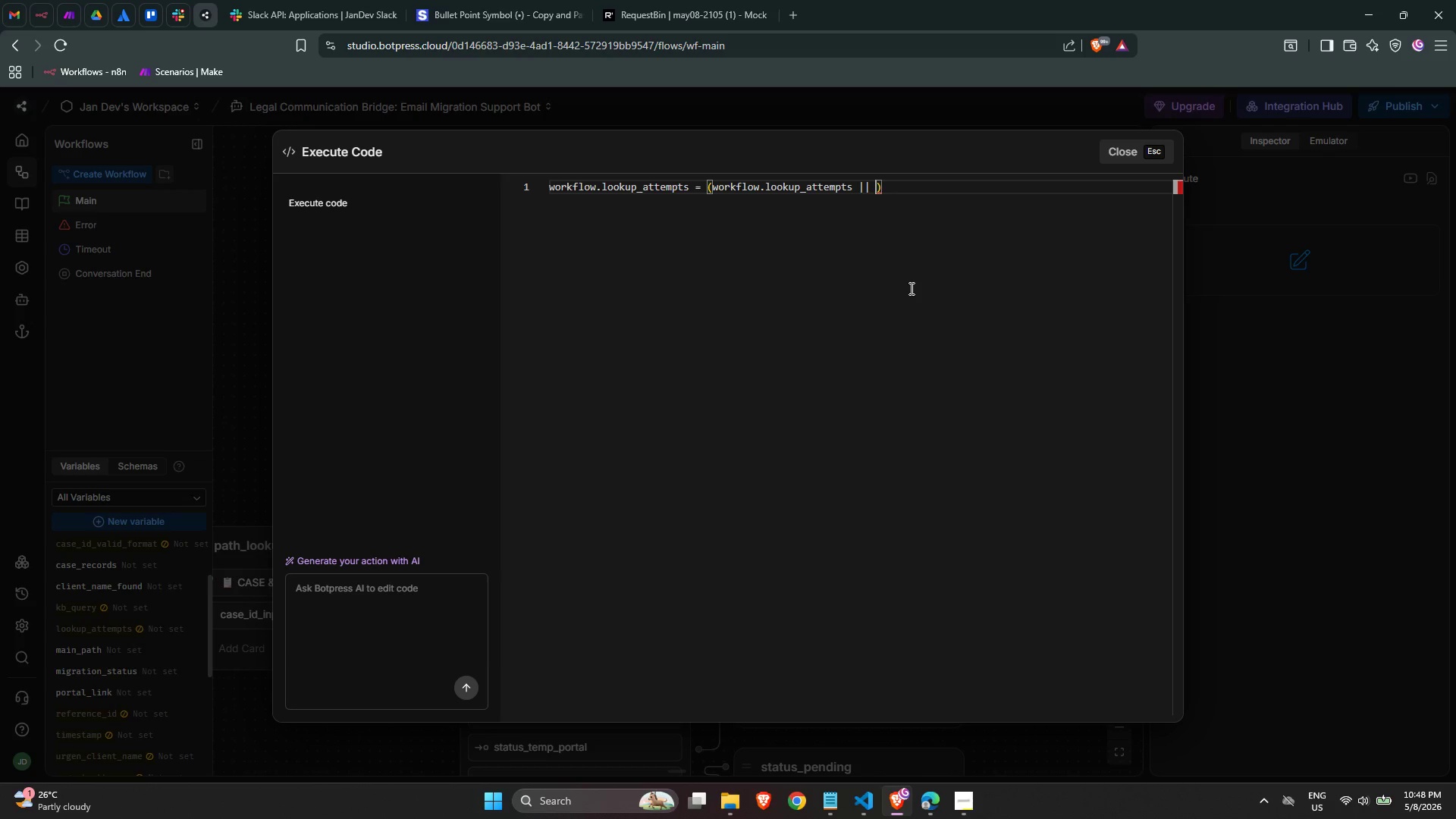 
key(0)
 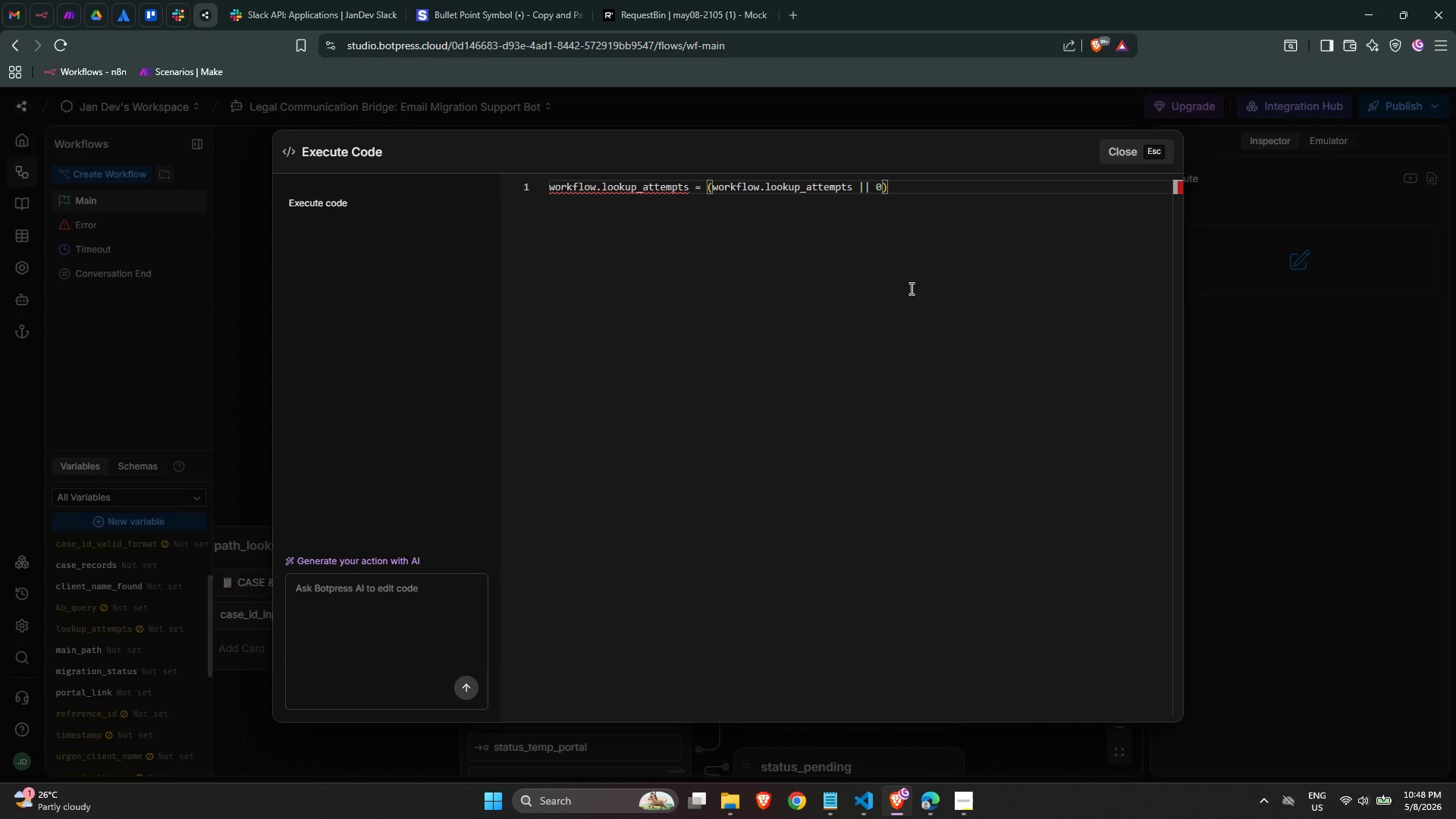 
key(ArrowRight)
 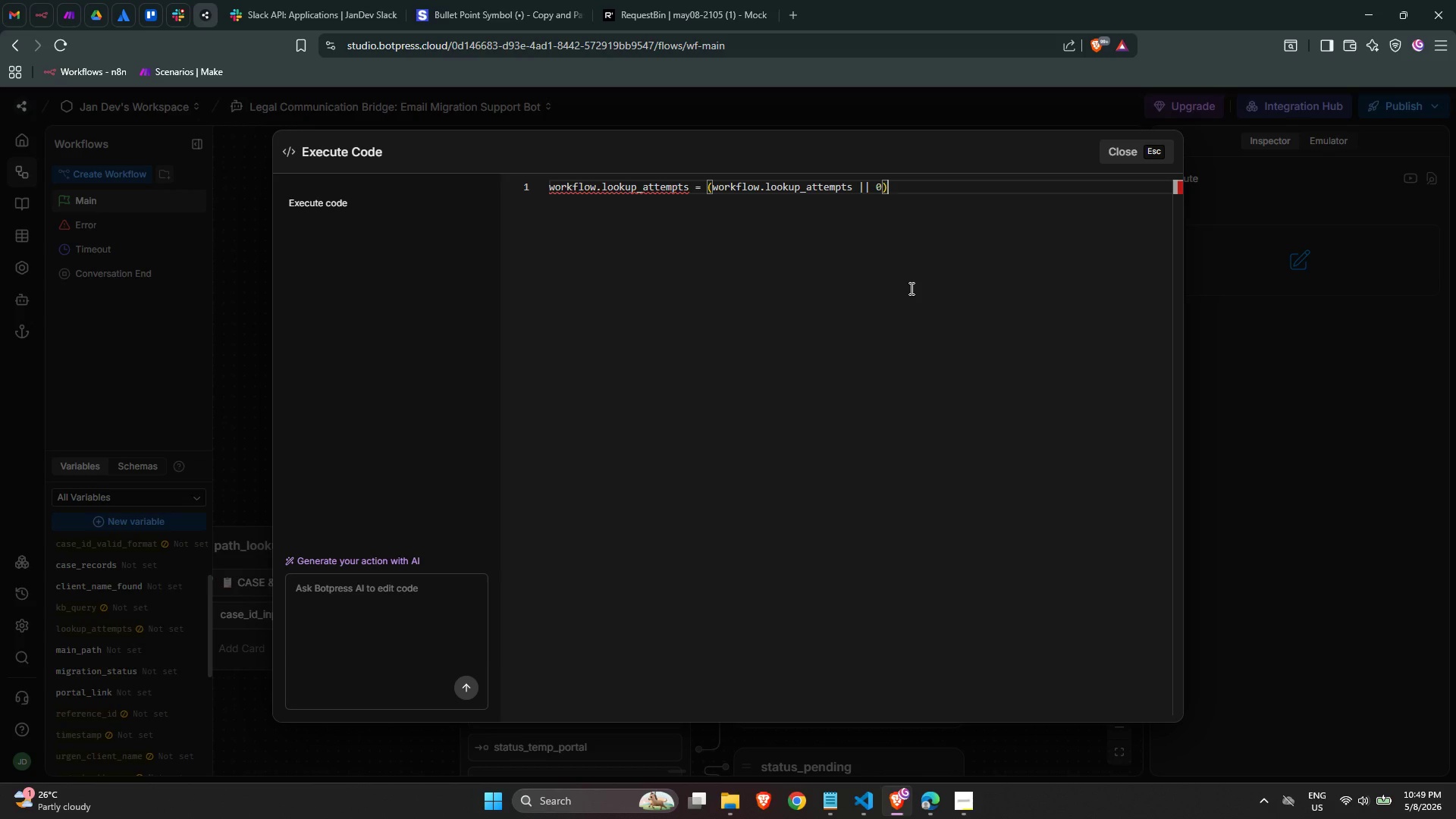 
key(Space)
 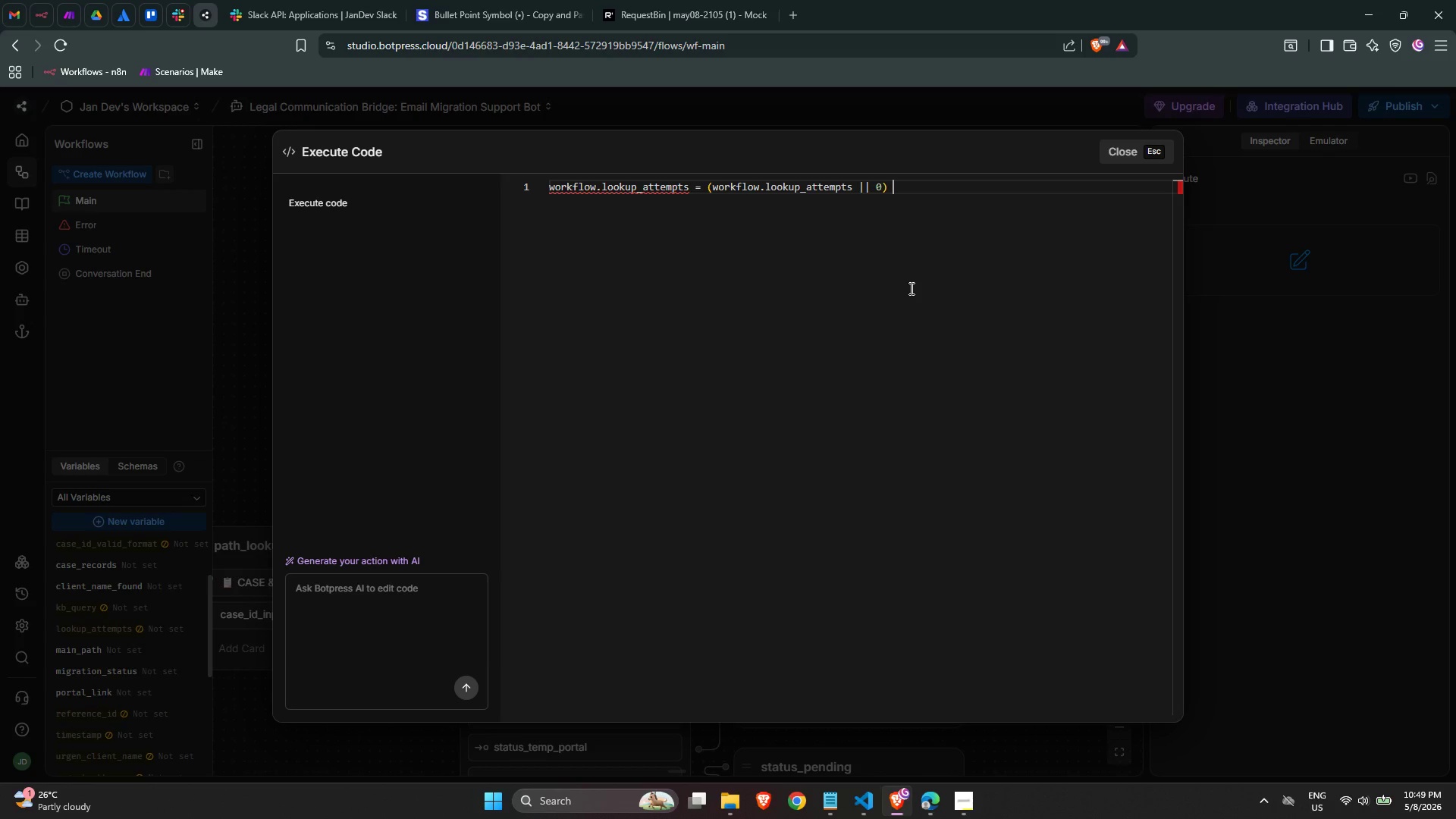 
key(Shift+ShiftLeft)
 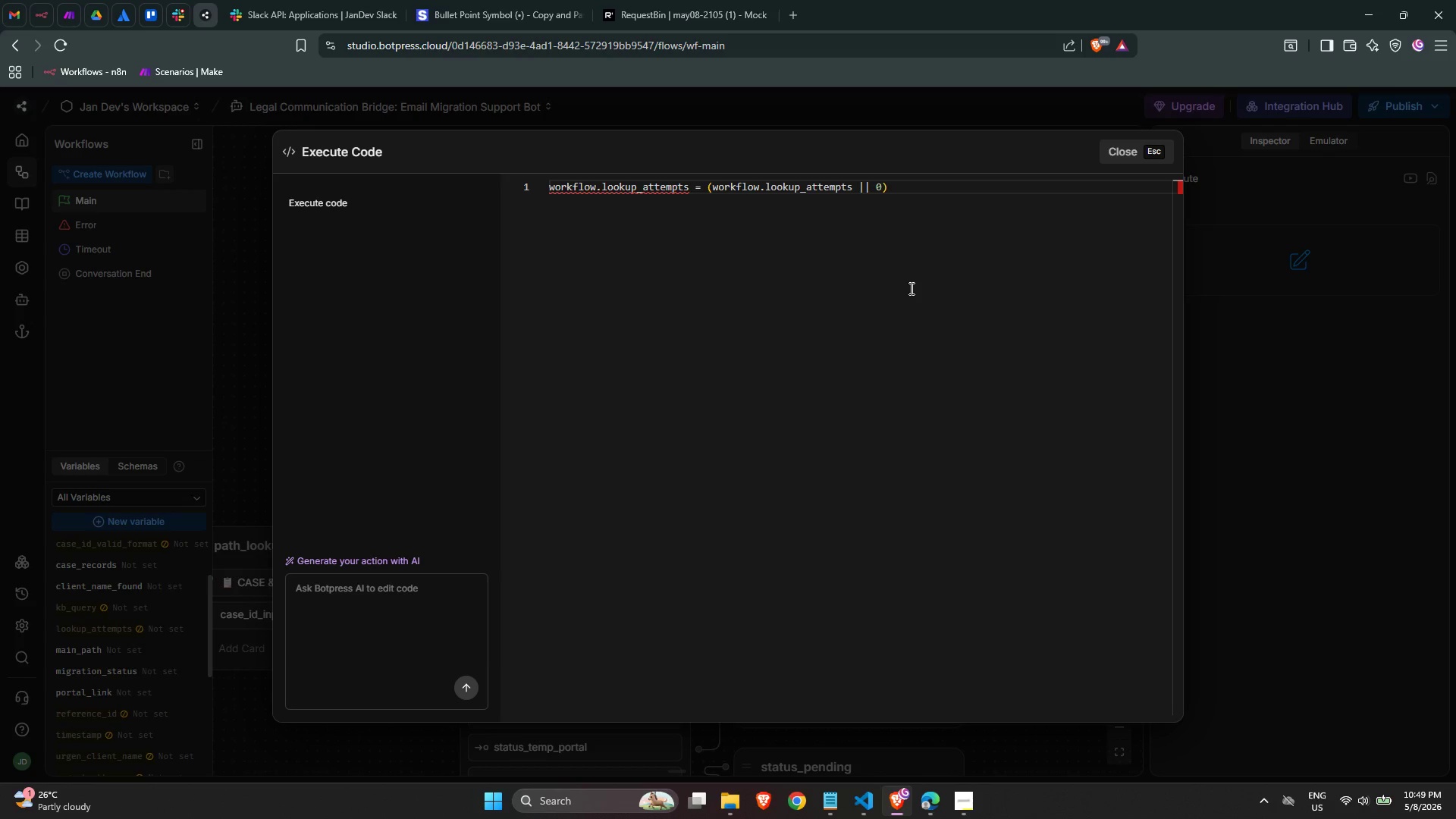 
key(Shift+Equal)
 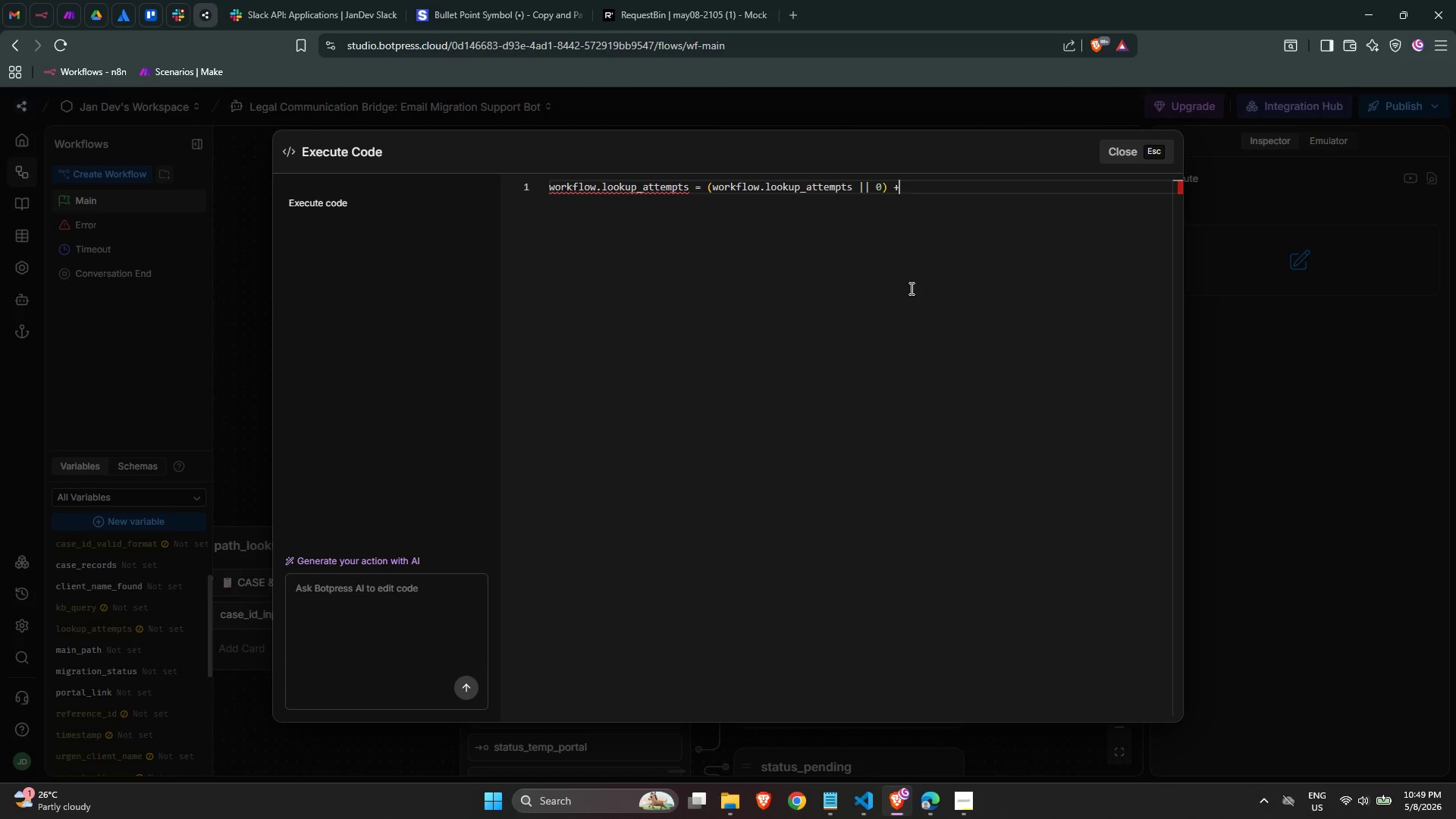 
key(Space)
 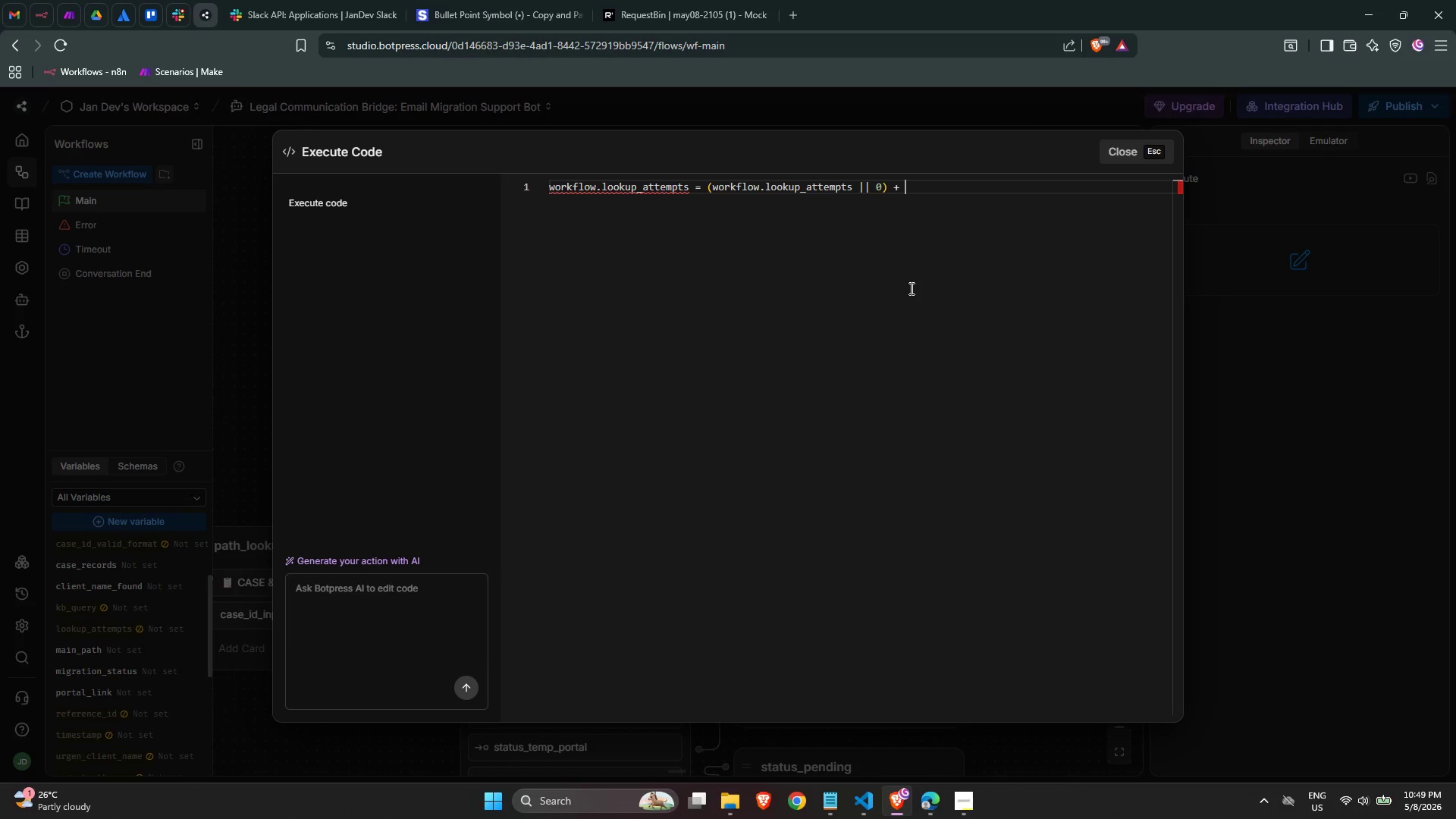 
key(1)
 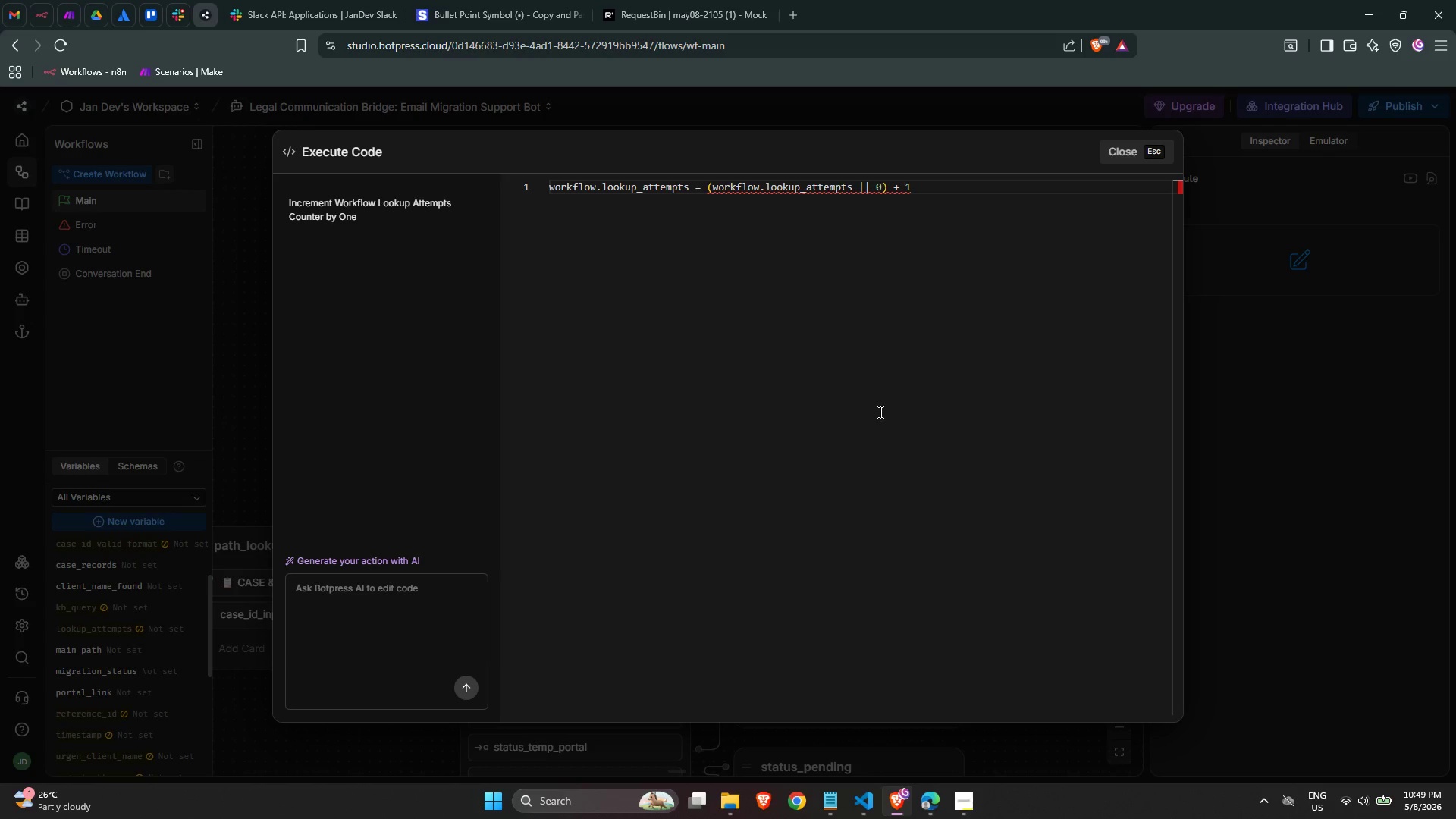 
wait(49.75)
 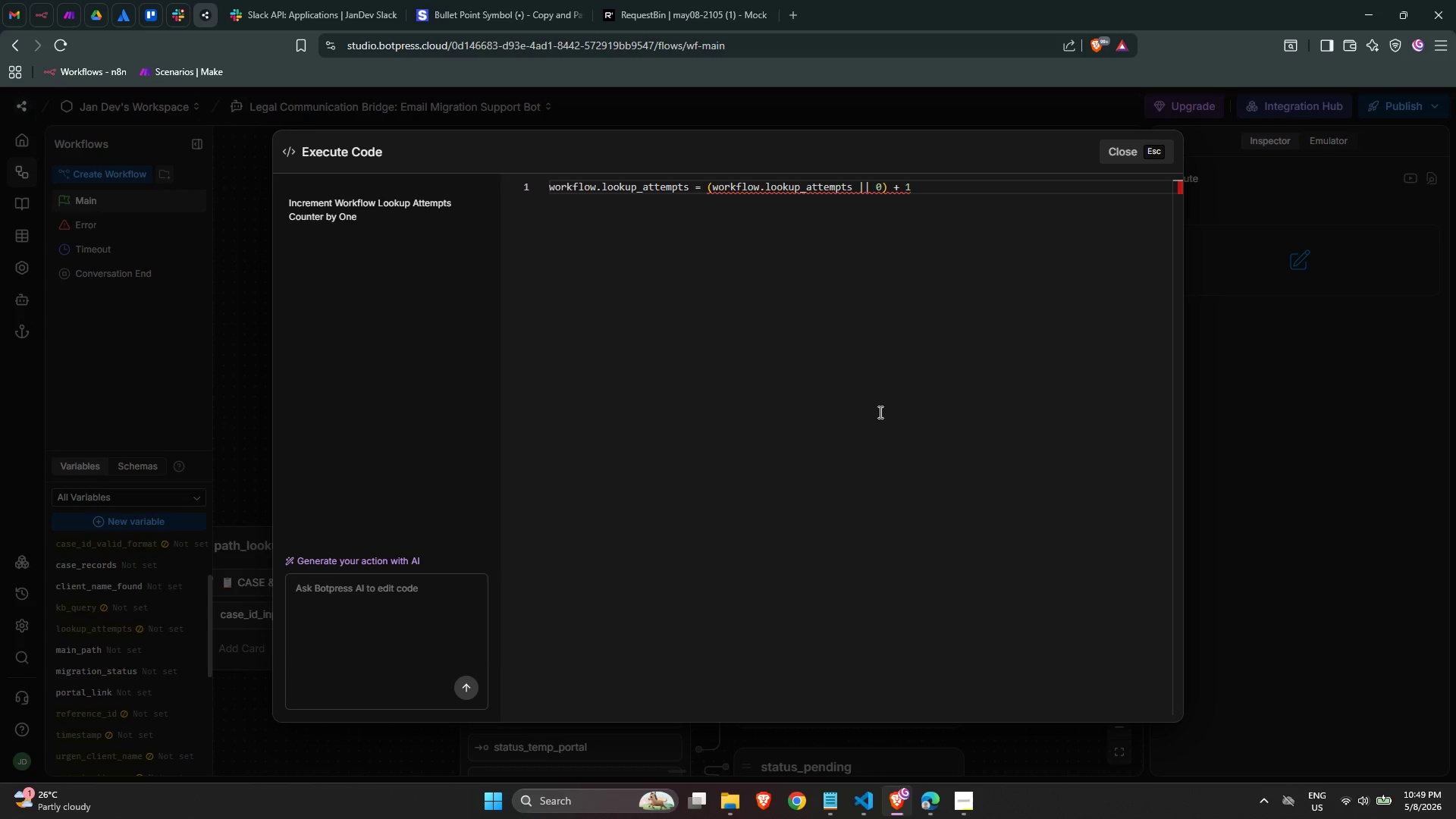 
left_click([1120, 154])
 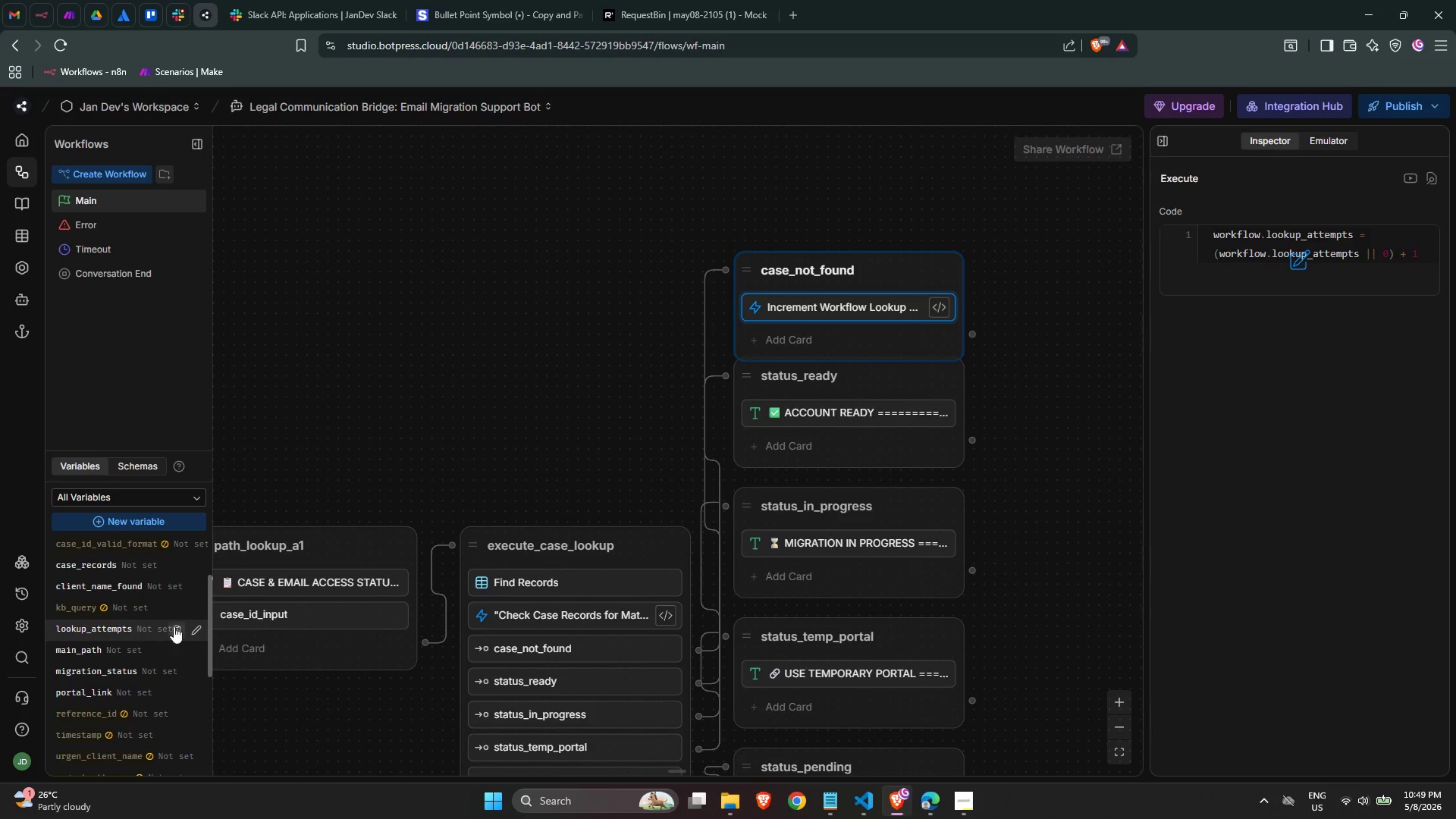 
left_click([193, 630])
 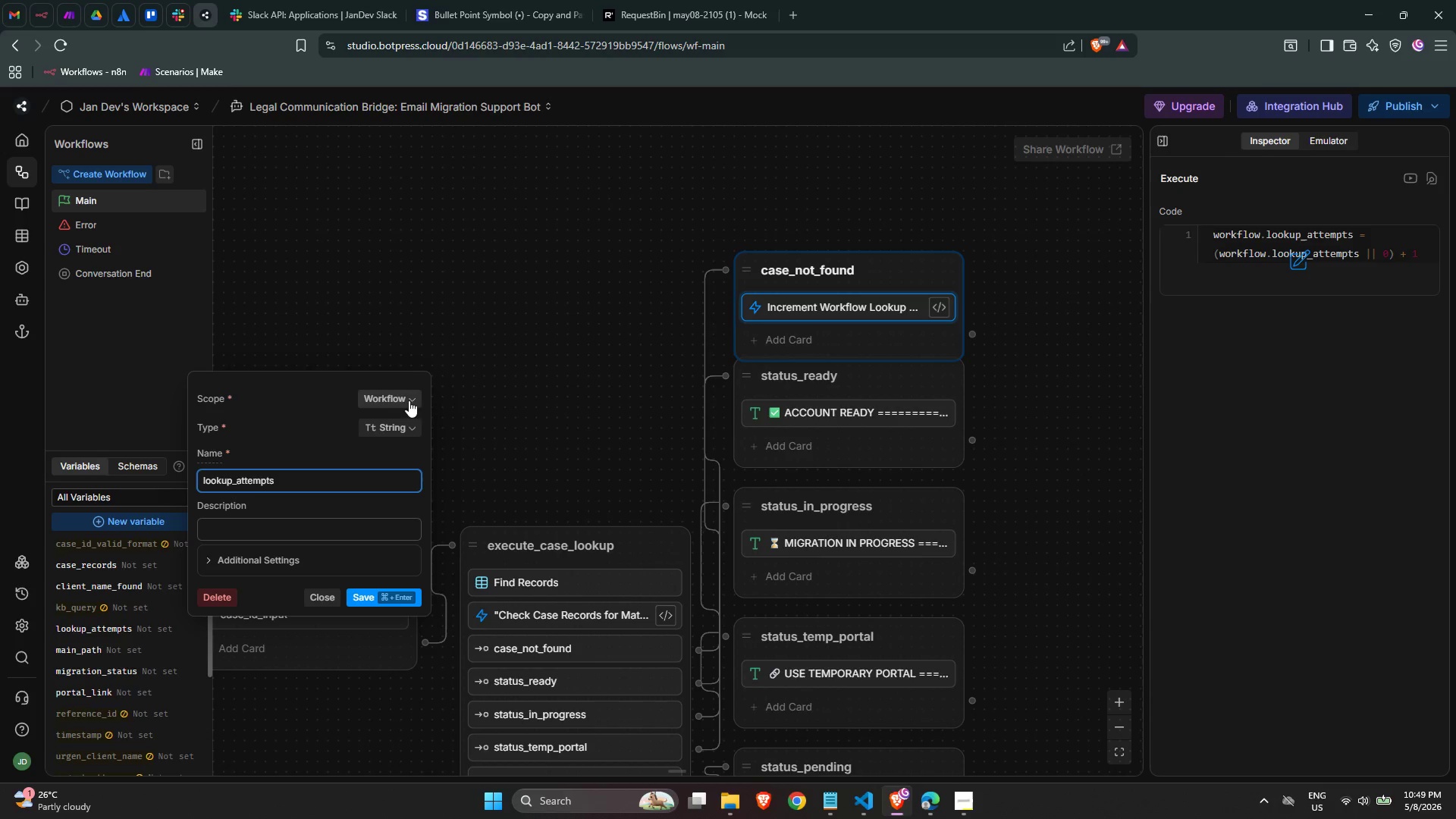 
left_click([395, 430])
 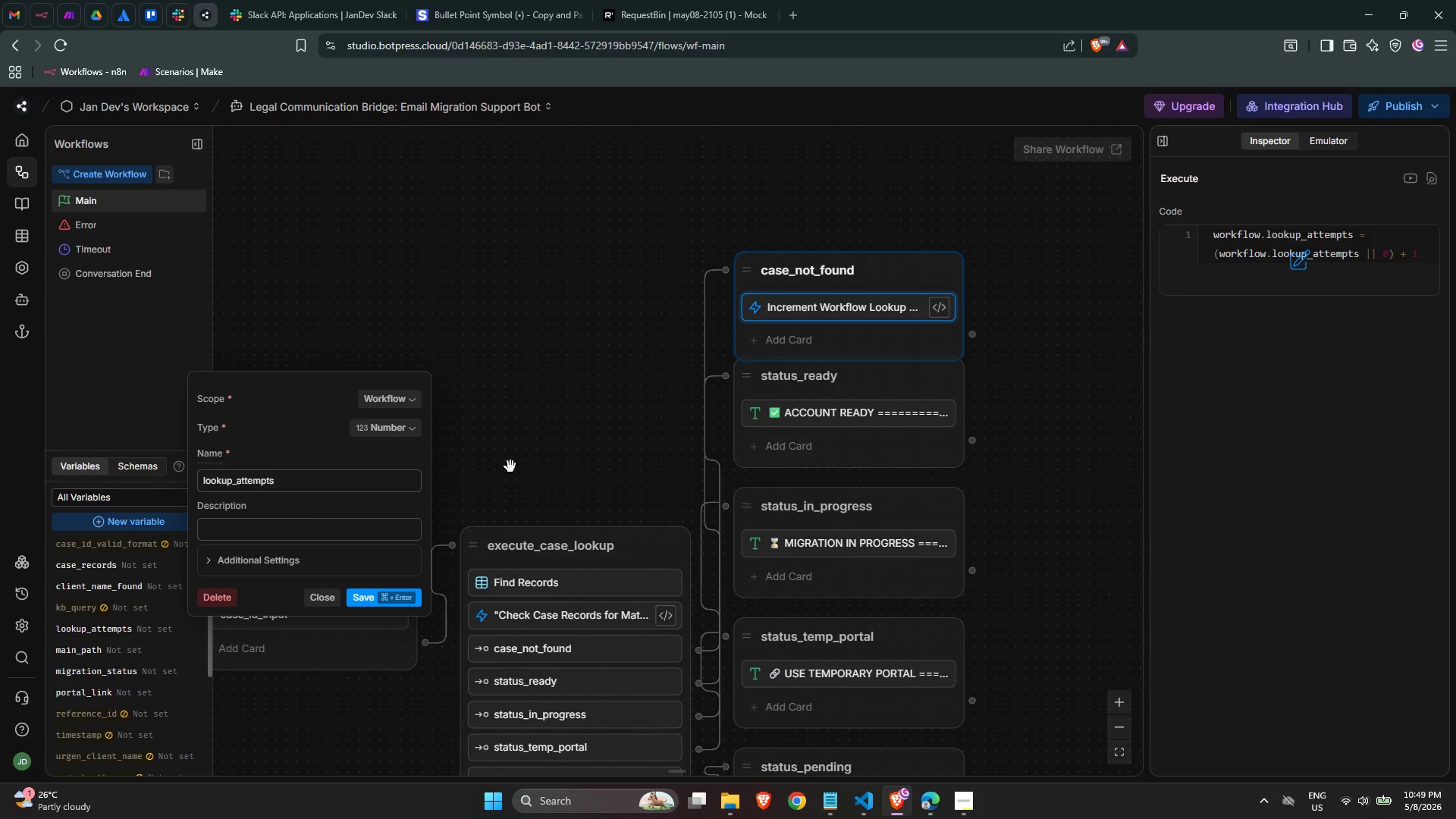 
left_click([394, 600])
 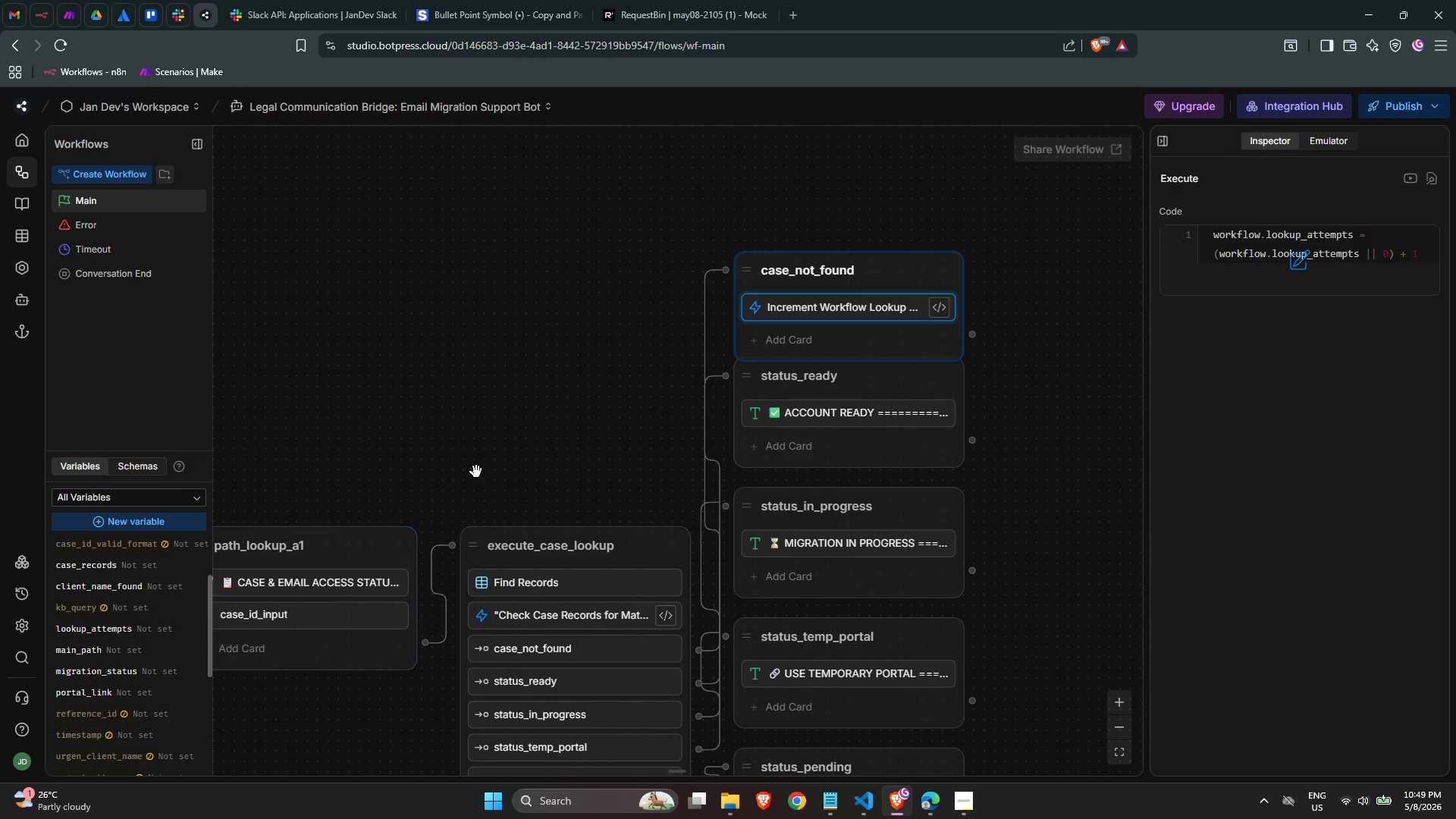 
left_click([486, 457])
 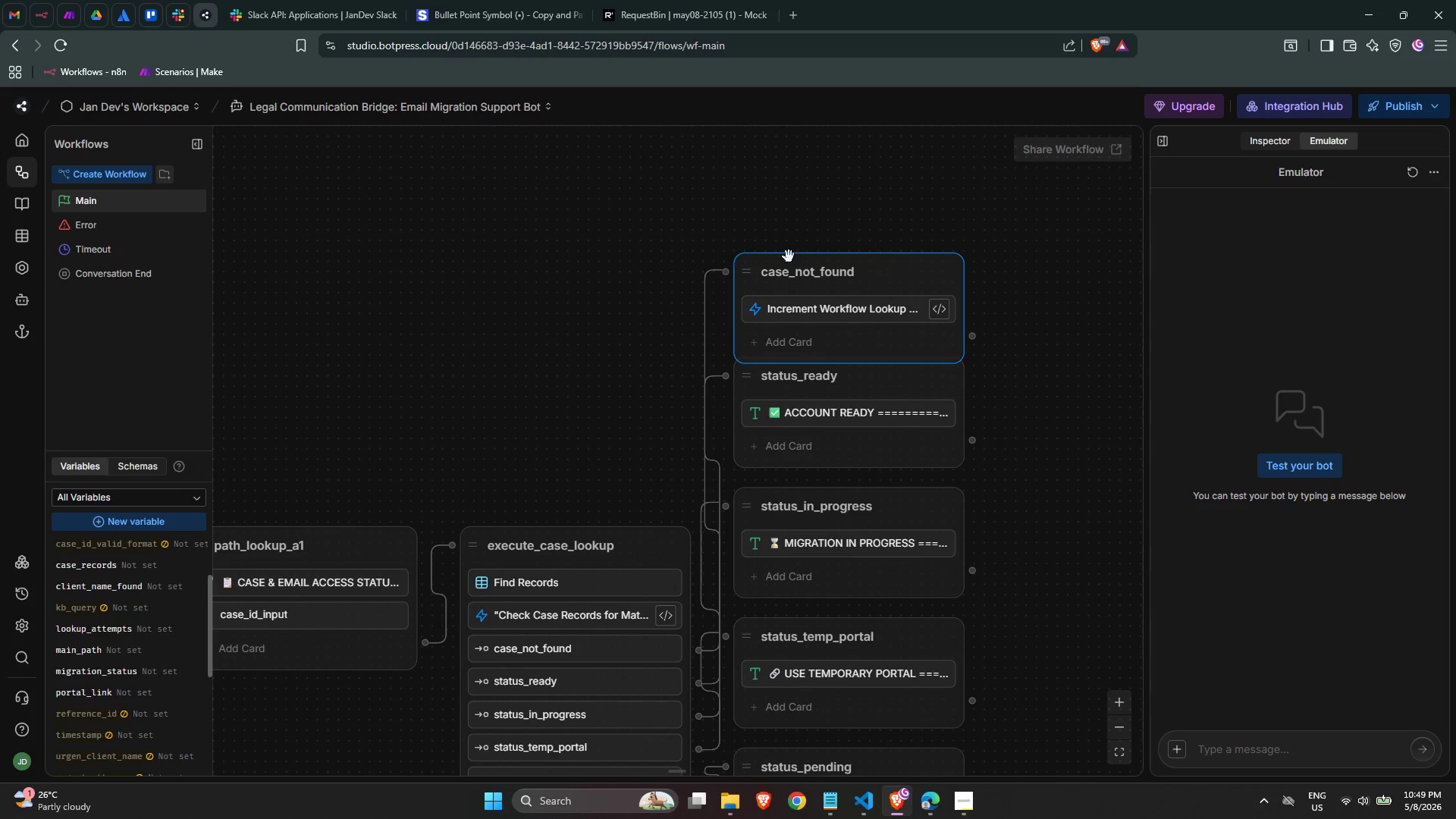 
left_click_drag(start_coordinate=[750, 262], to_coordinate=[755, 234])
 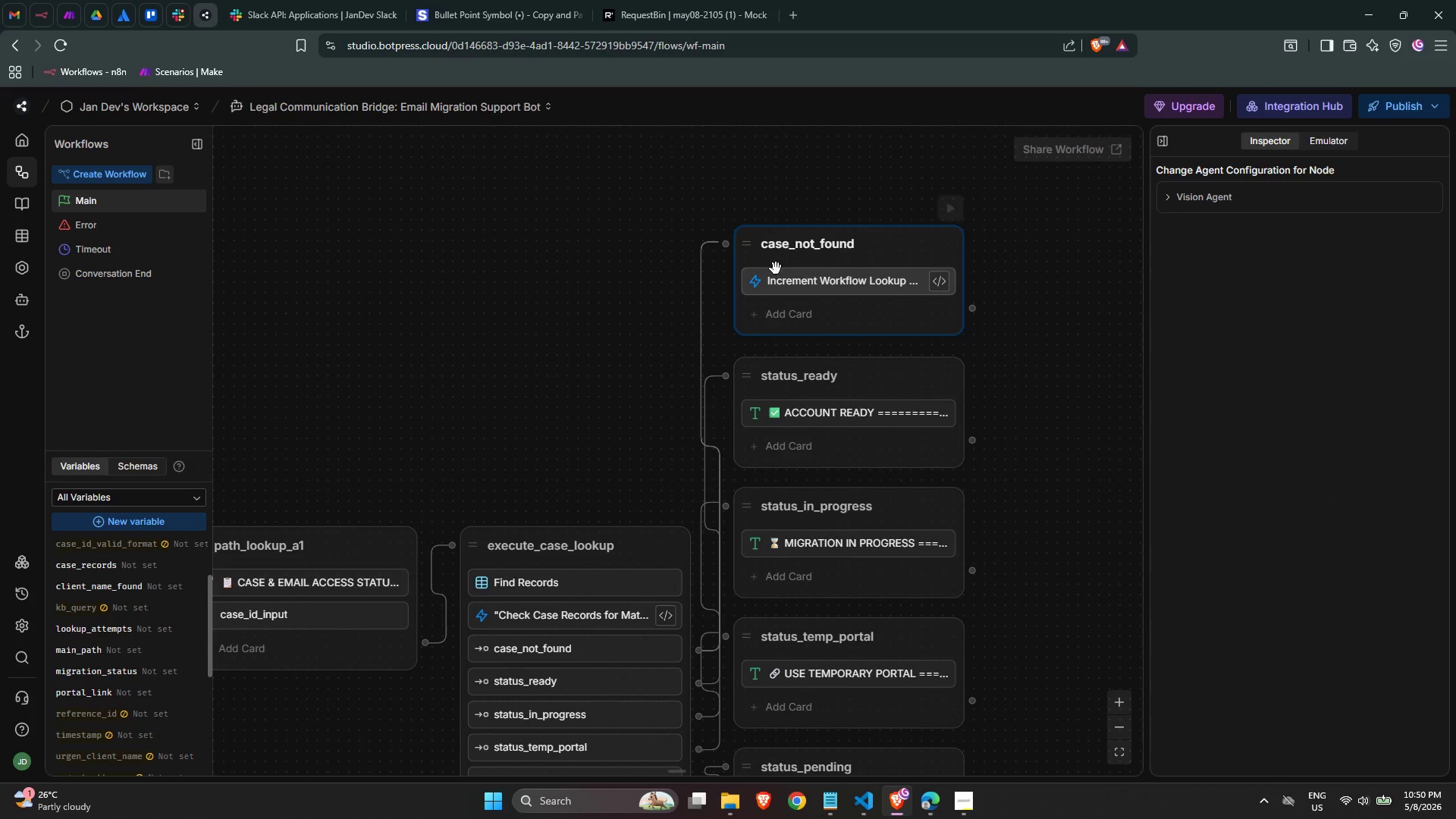 
left_click([822, 287])
 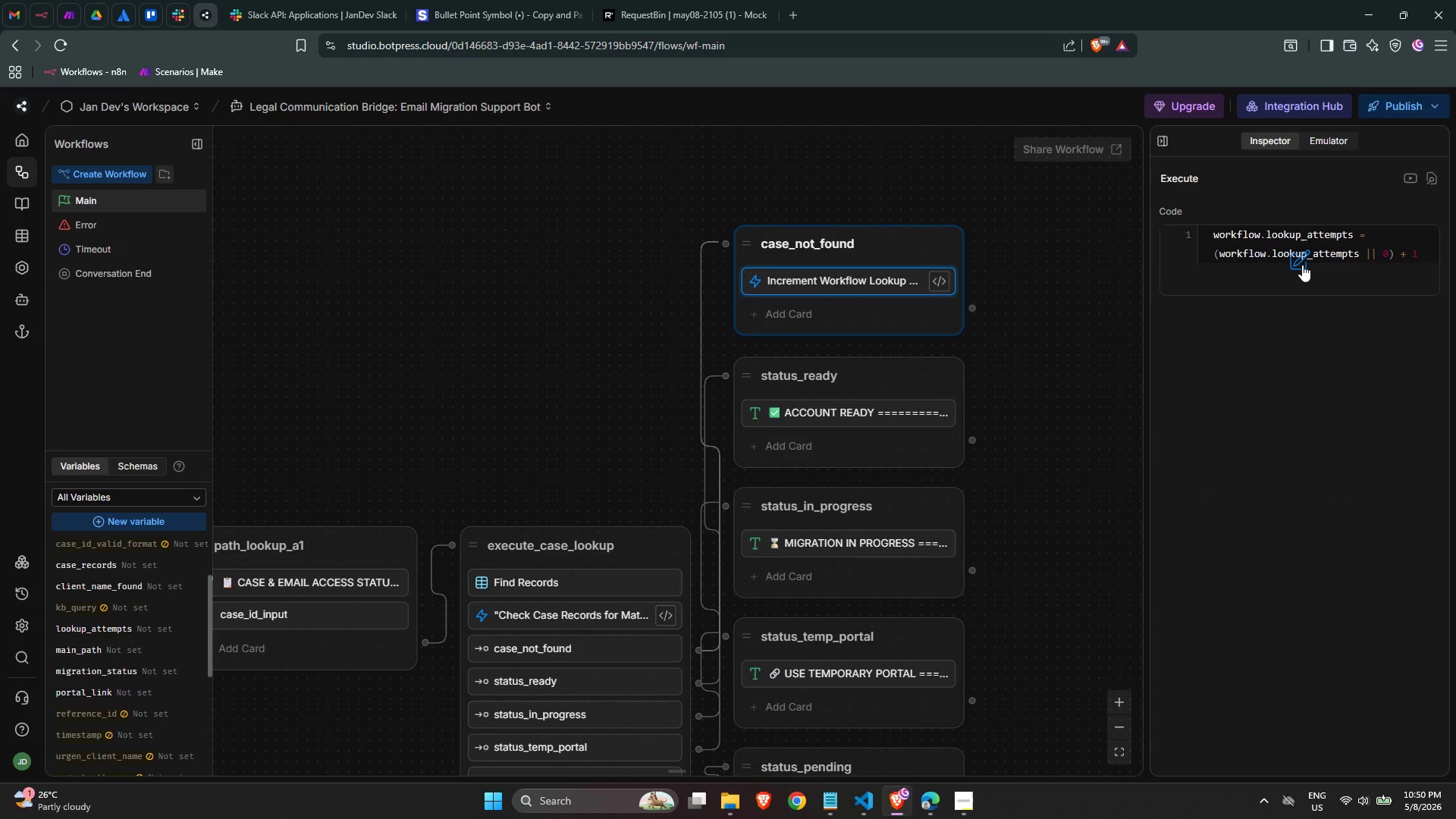 
left_click([1304, 253])
 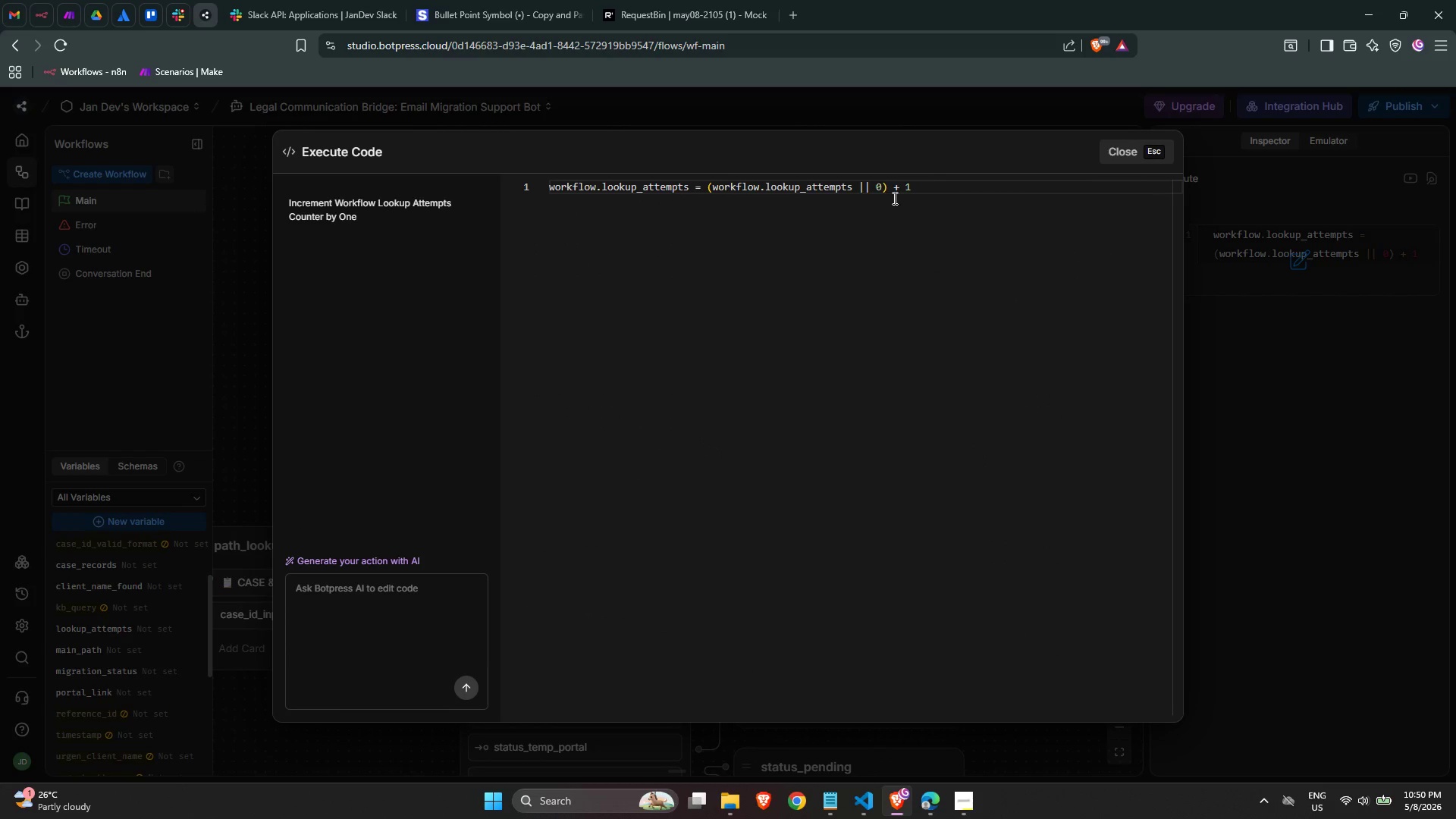 
left_click([841, 190])
 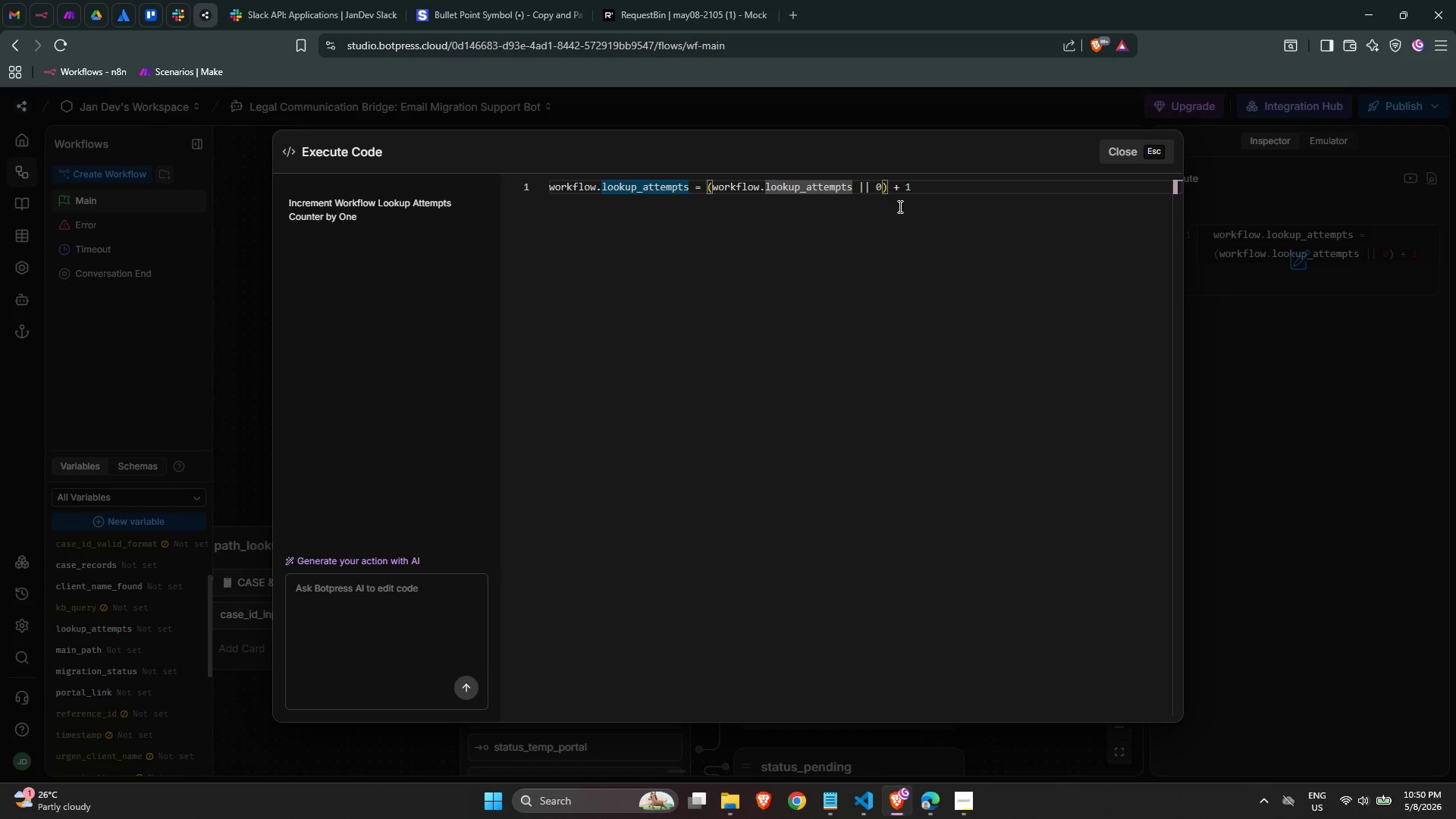 
left_click([950, 202])
 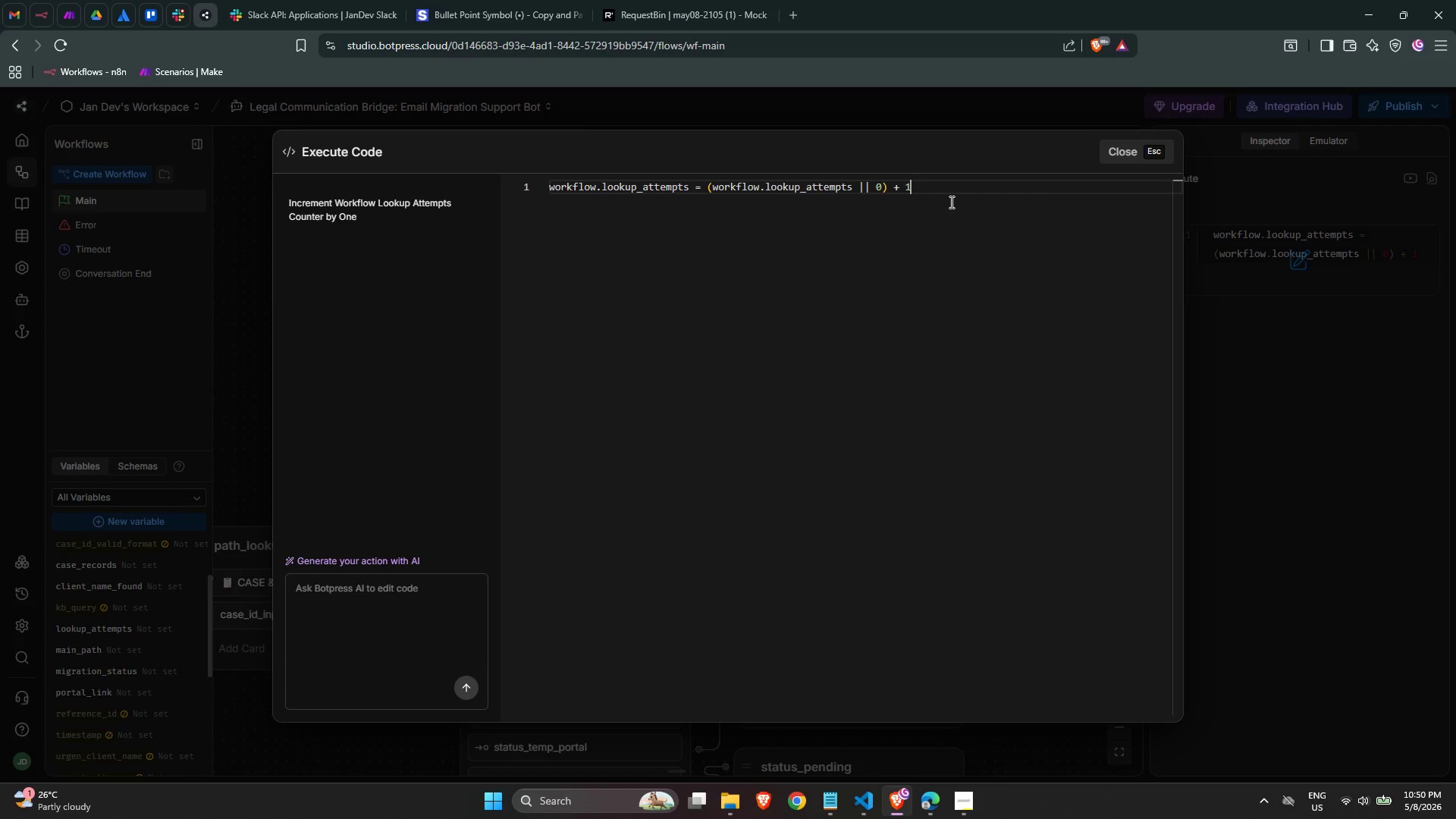 
wait(28.12)
 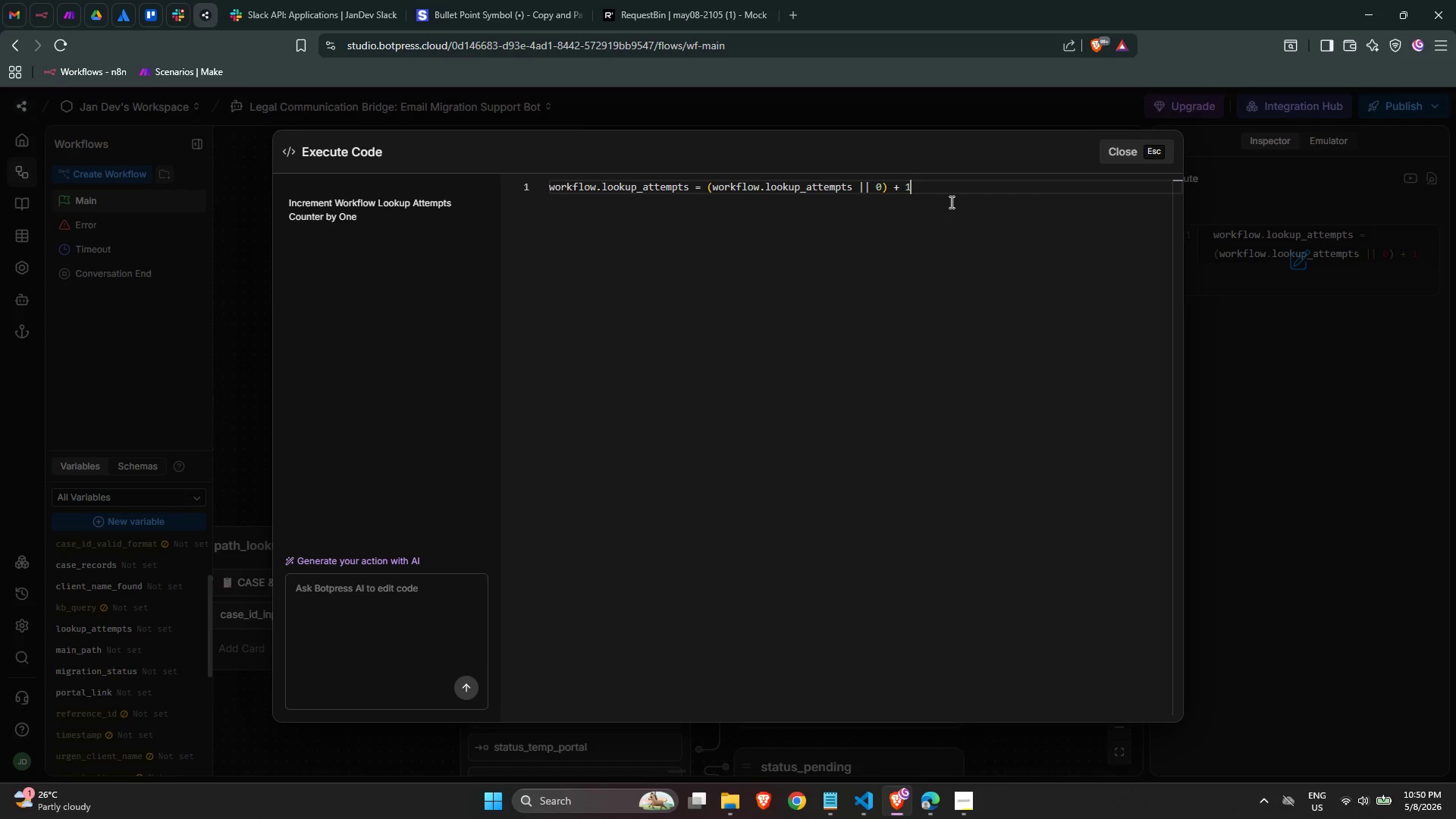 
left_click([909, 349])
 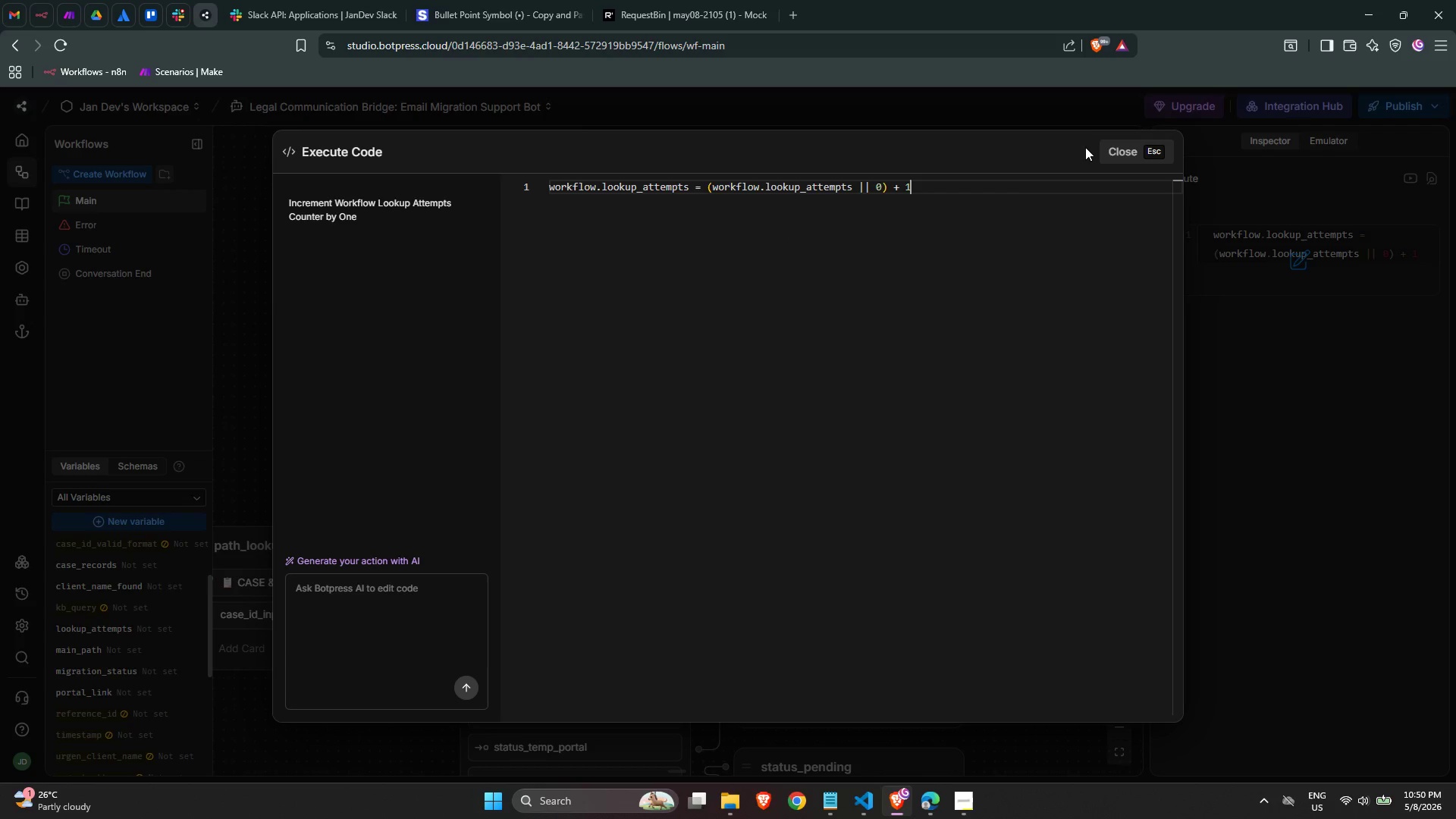 
wait(5.45)
 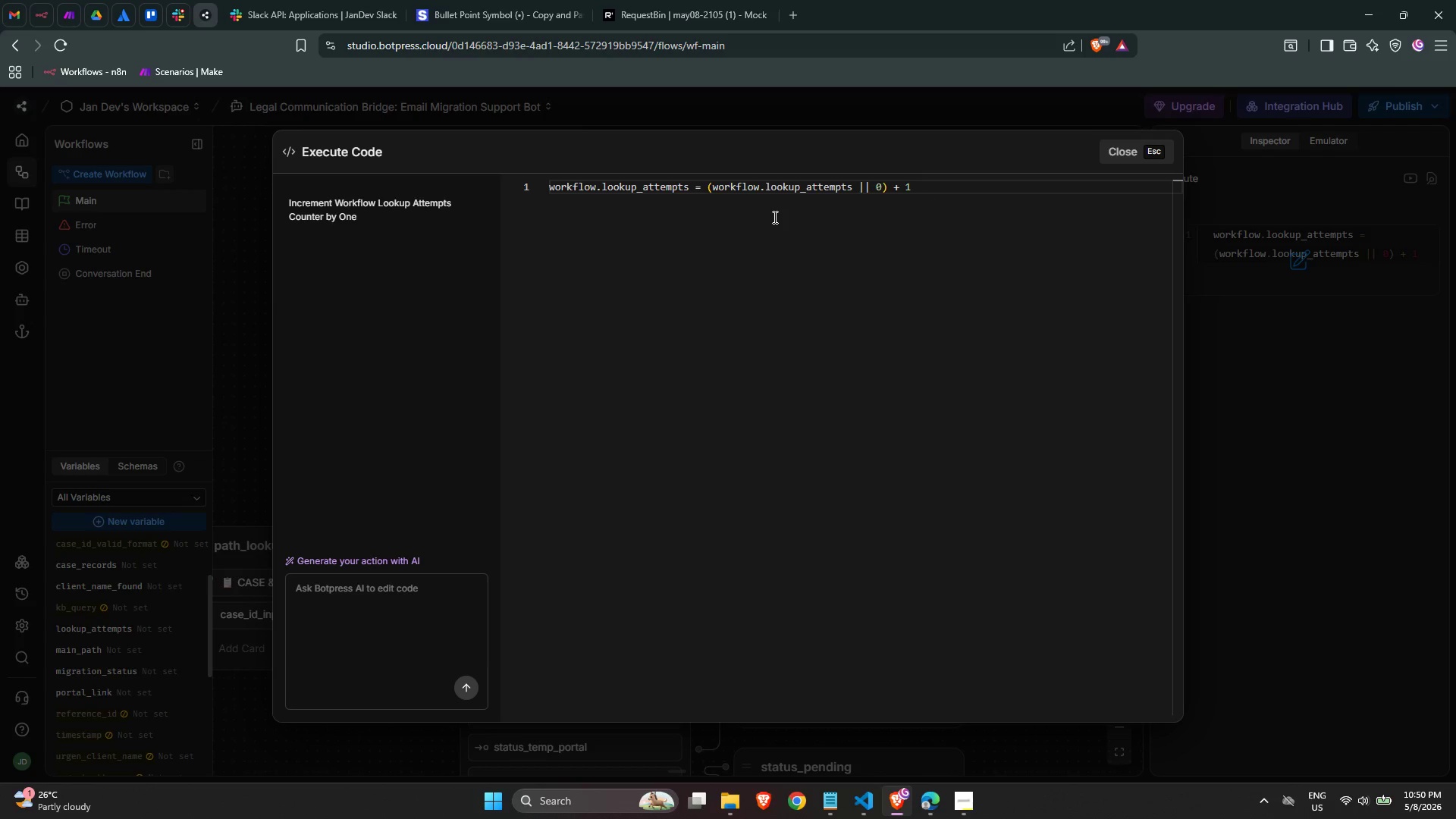 
left_click([1116, 152])
 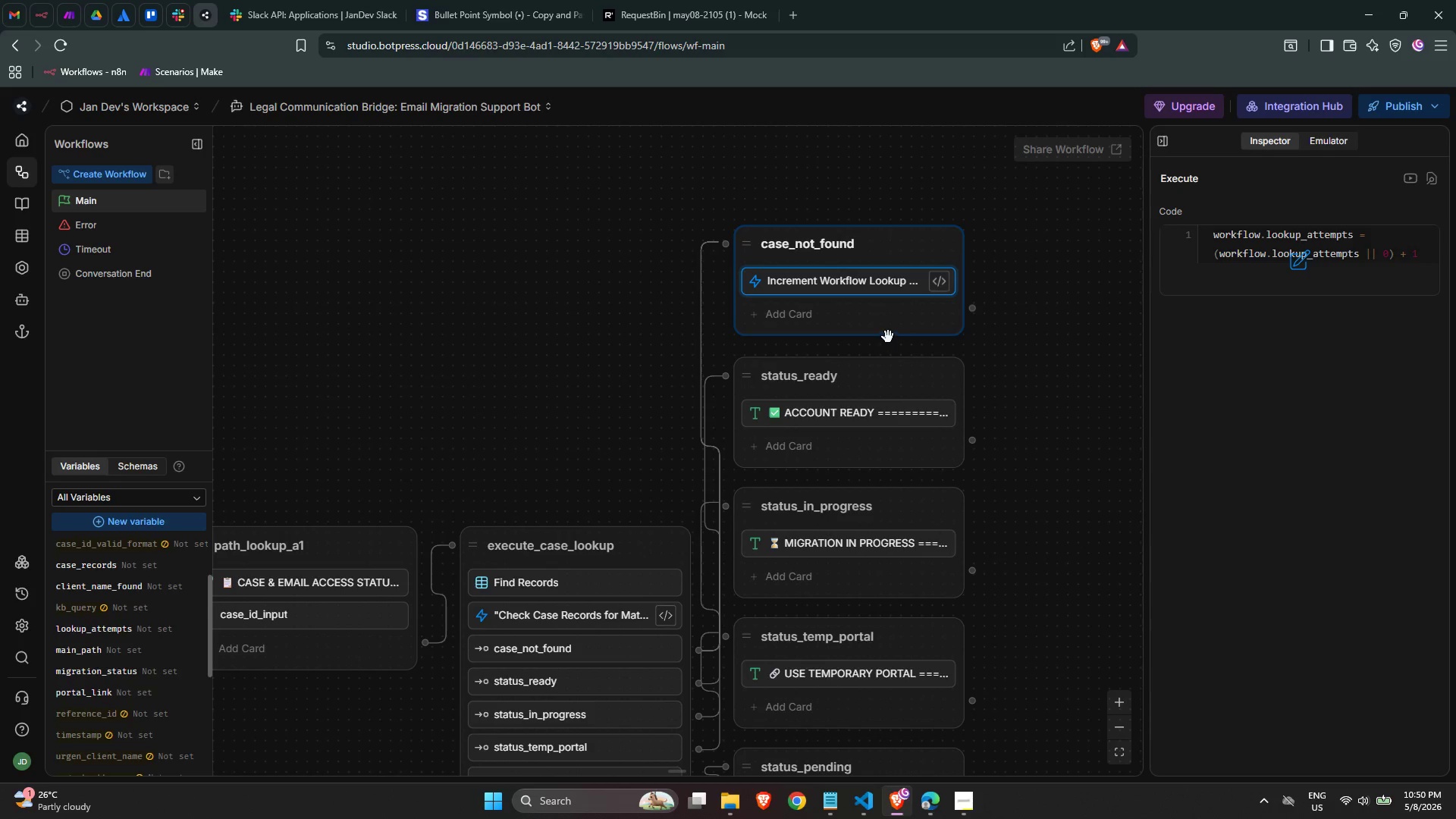 
left_click([839, 317])
 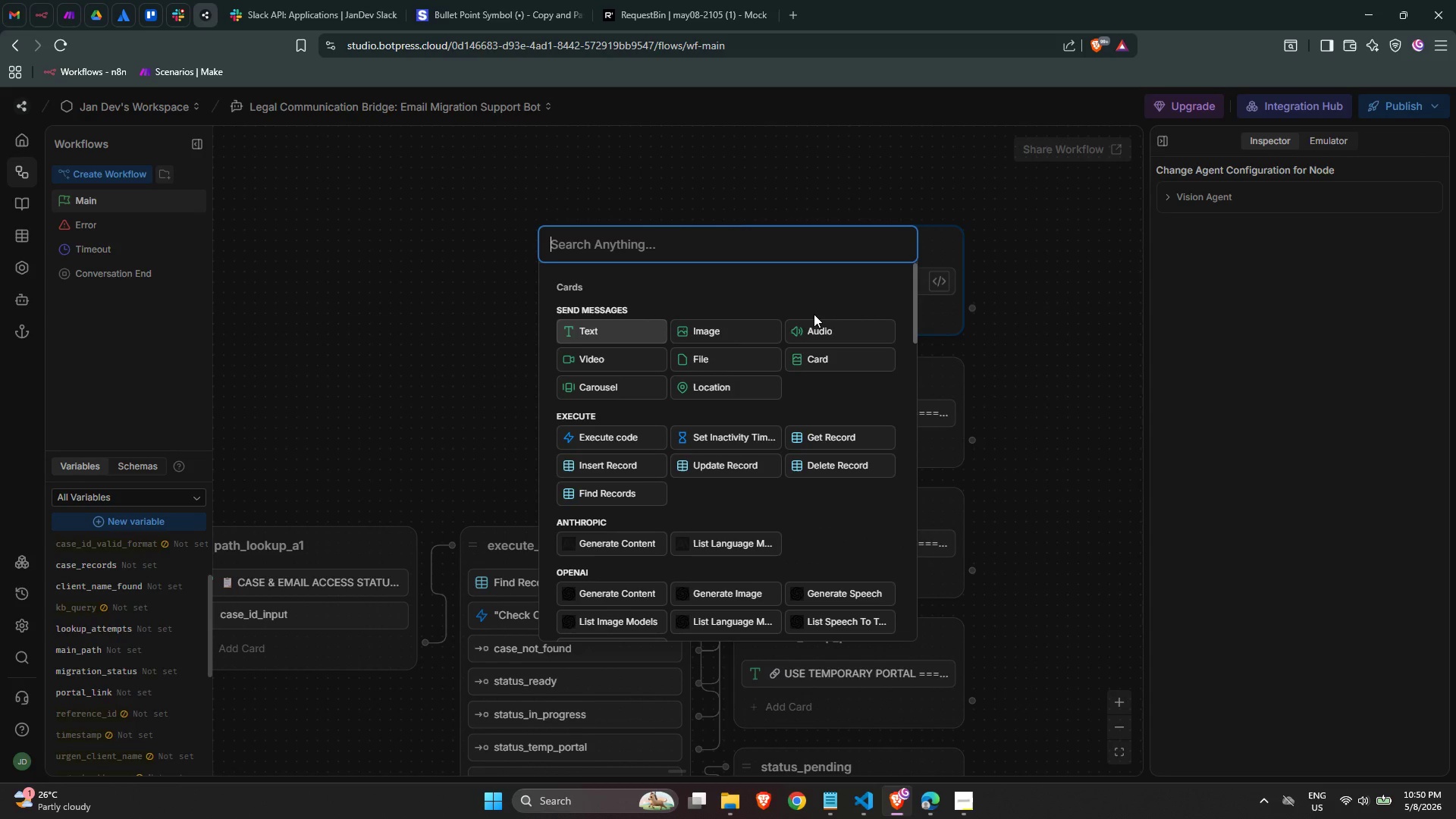 
wait(9.75)
 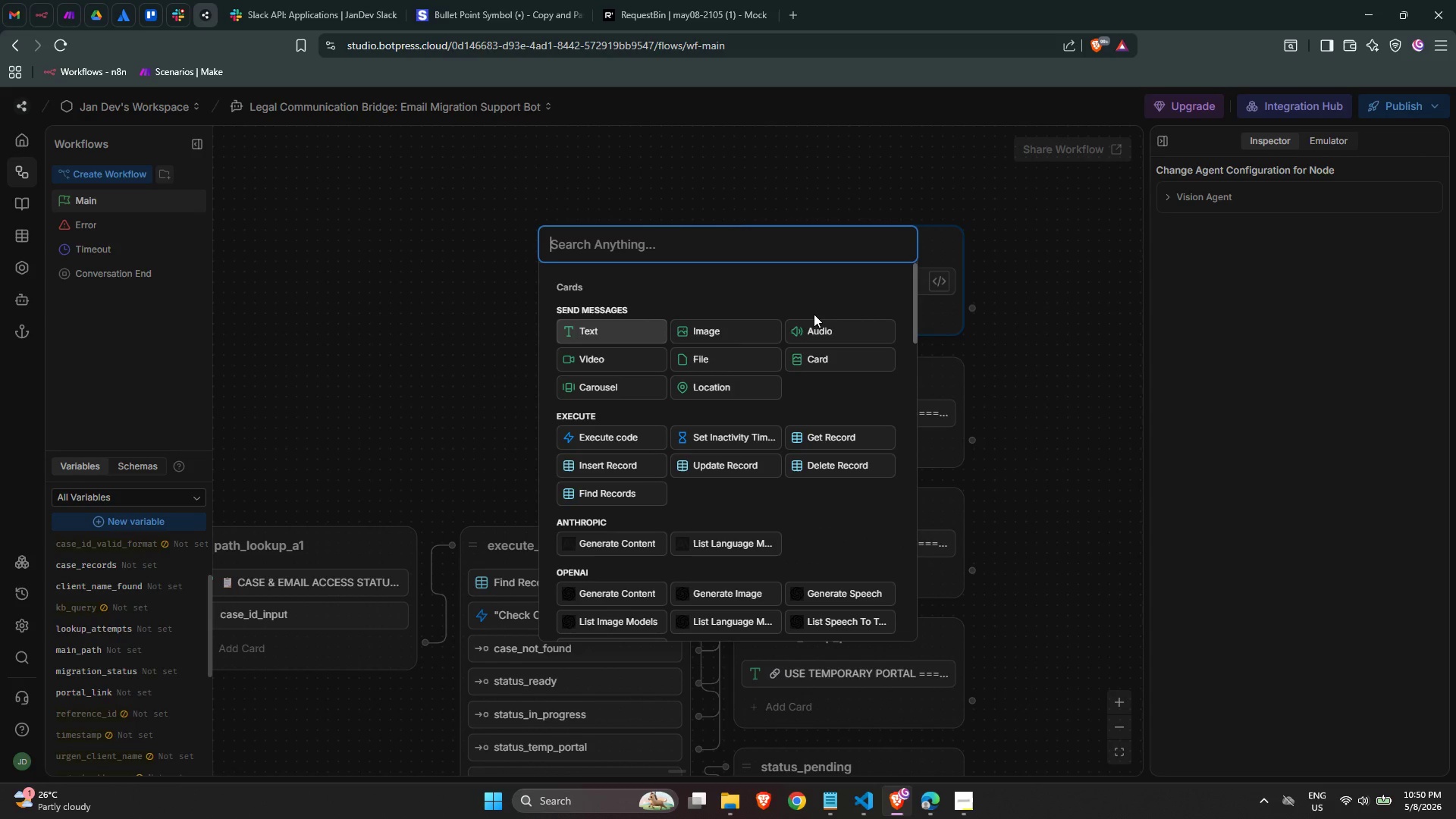 
left_click([617, 338])
 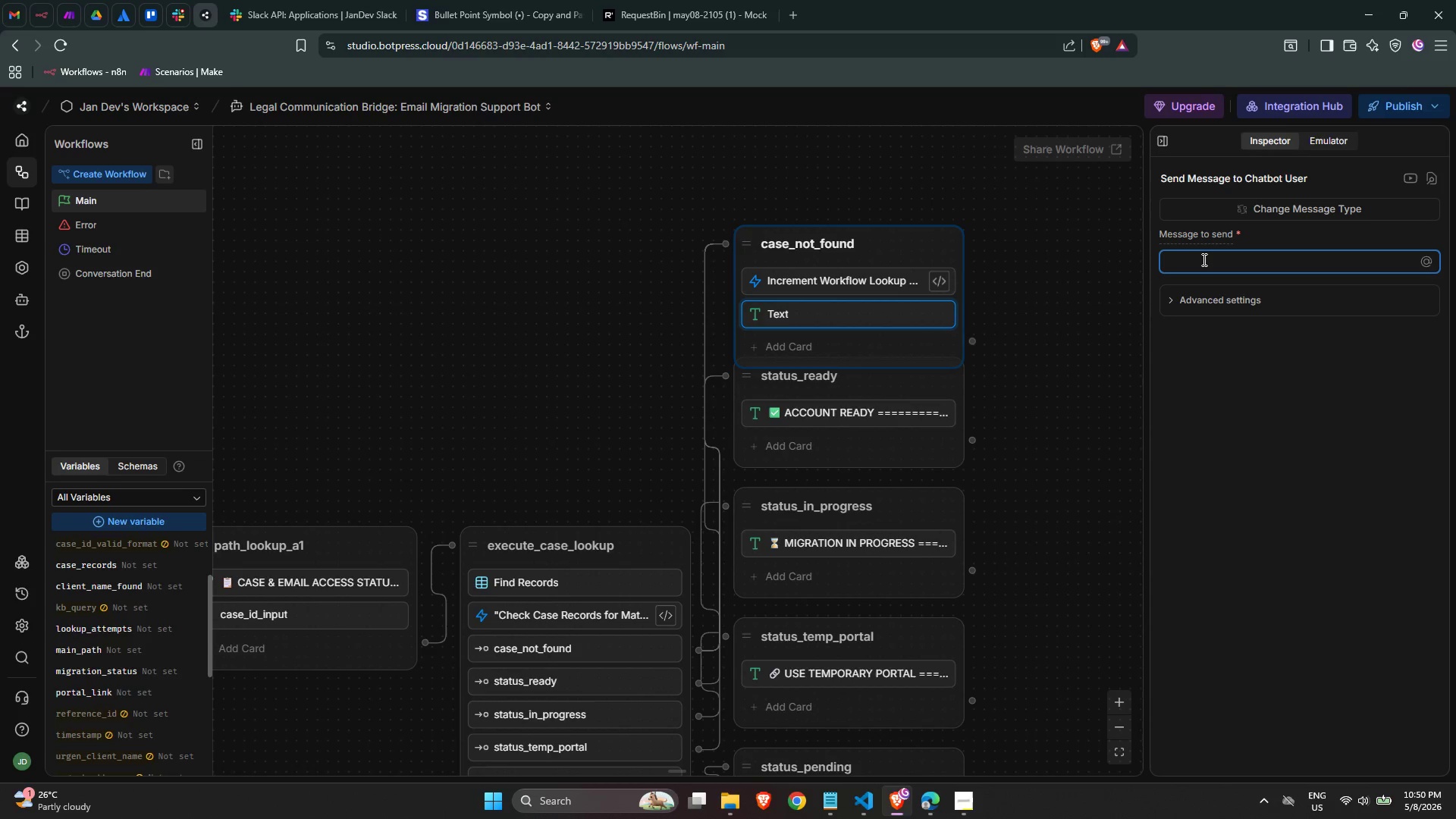 
key(Meta+MetaLeft)
 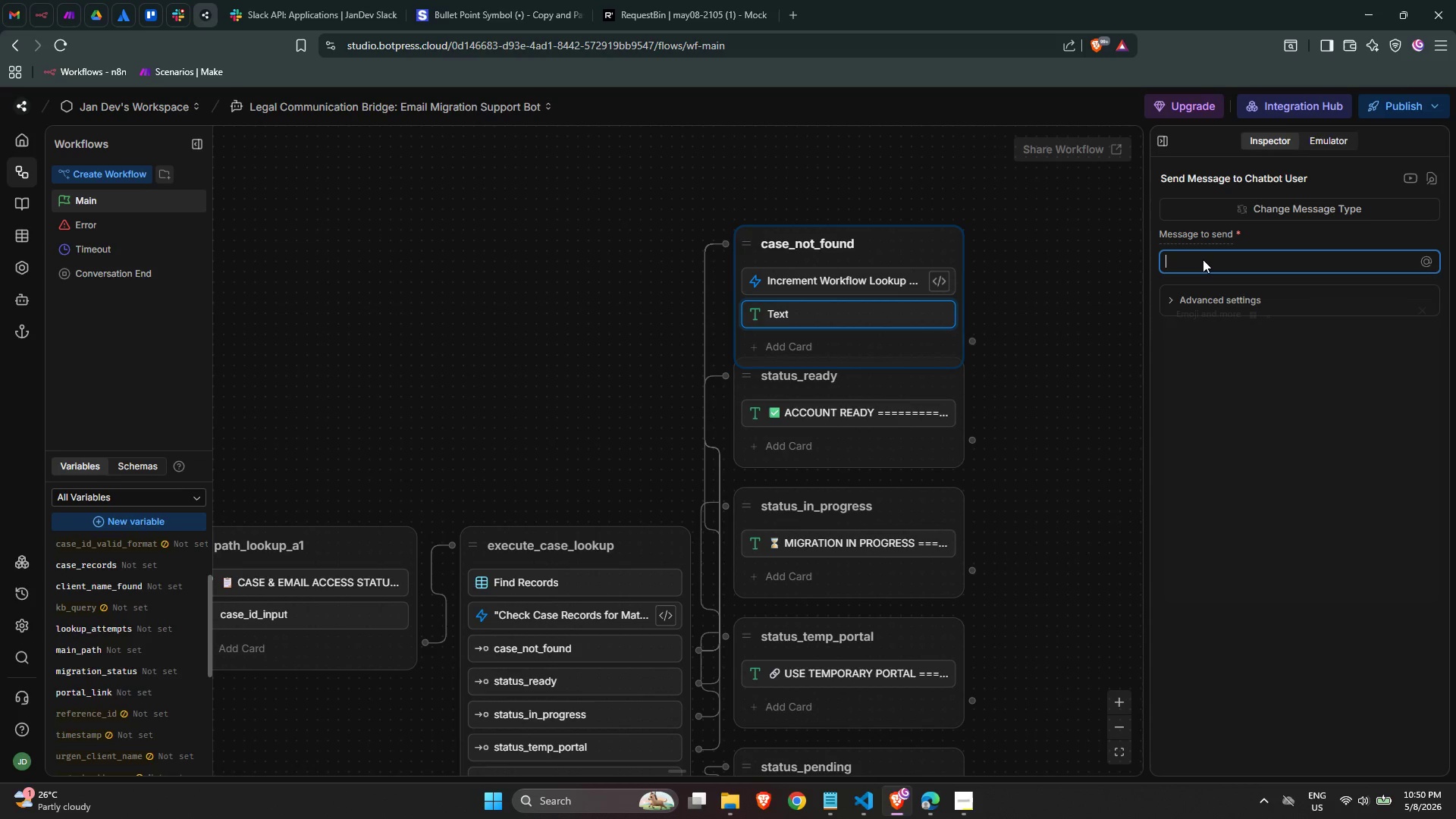 
key(Meta+Period)
 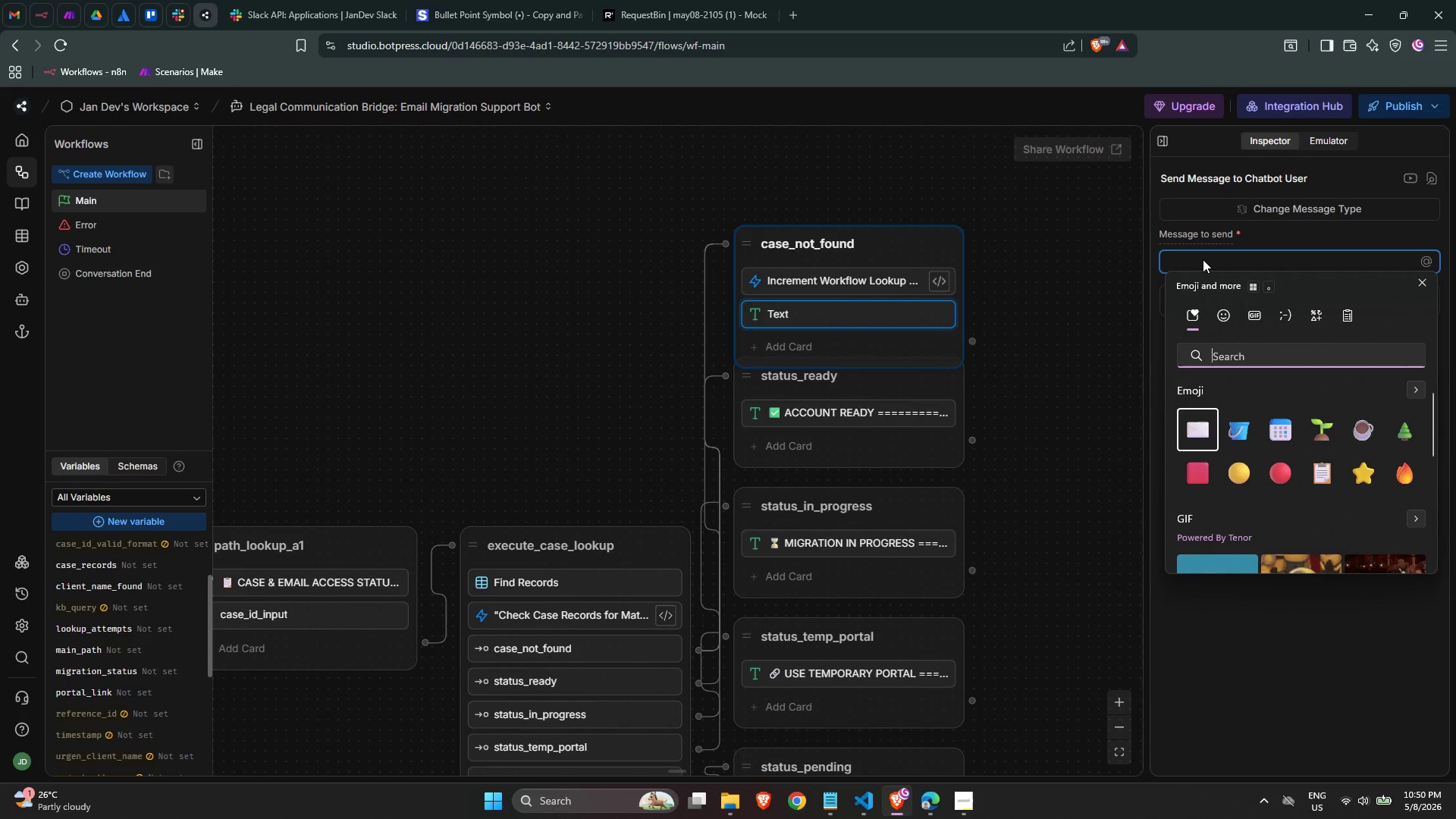 
type(warnin)
 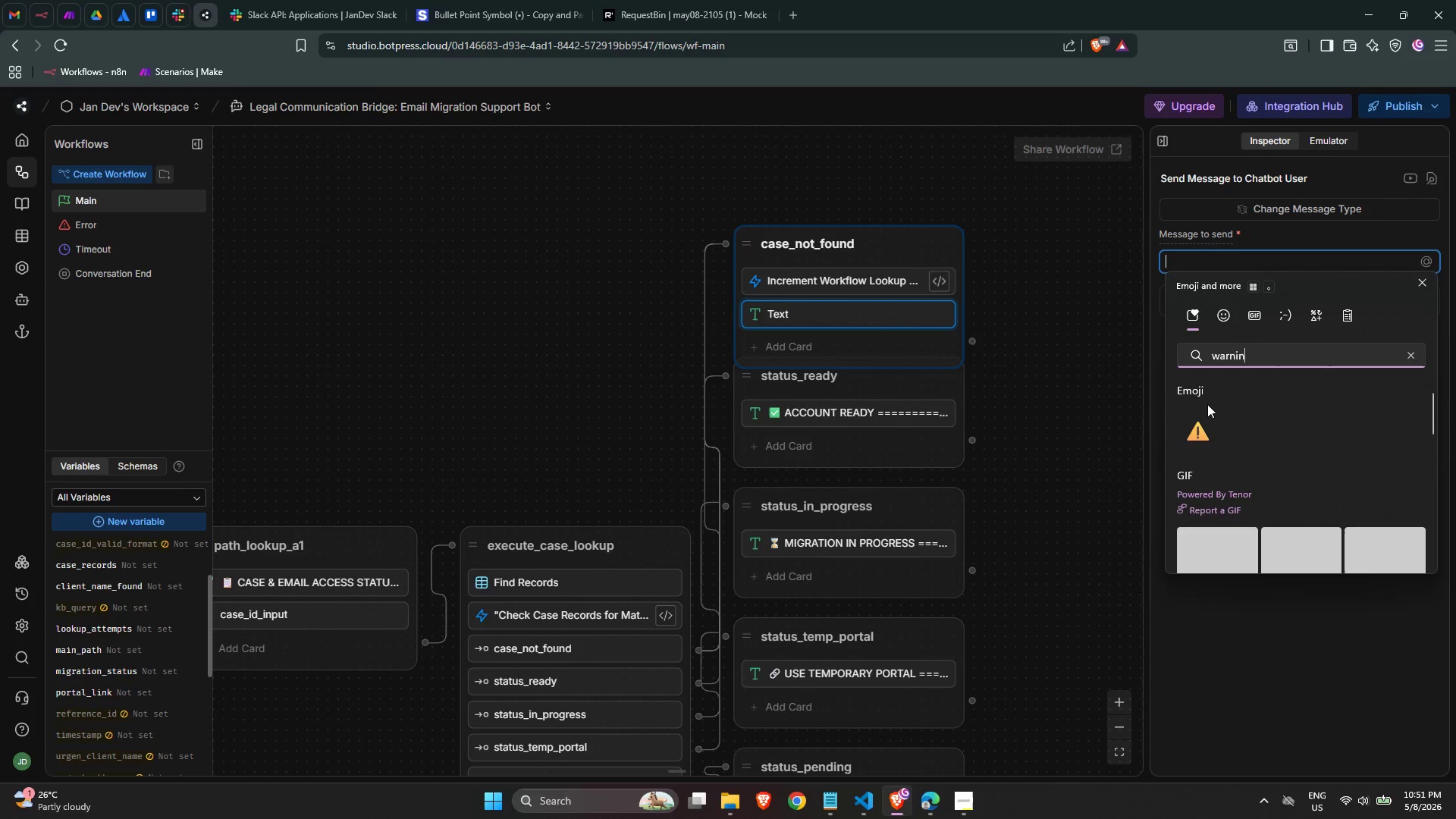 
left_click([1201, 430])
 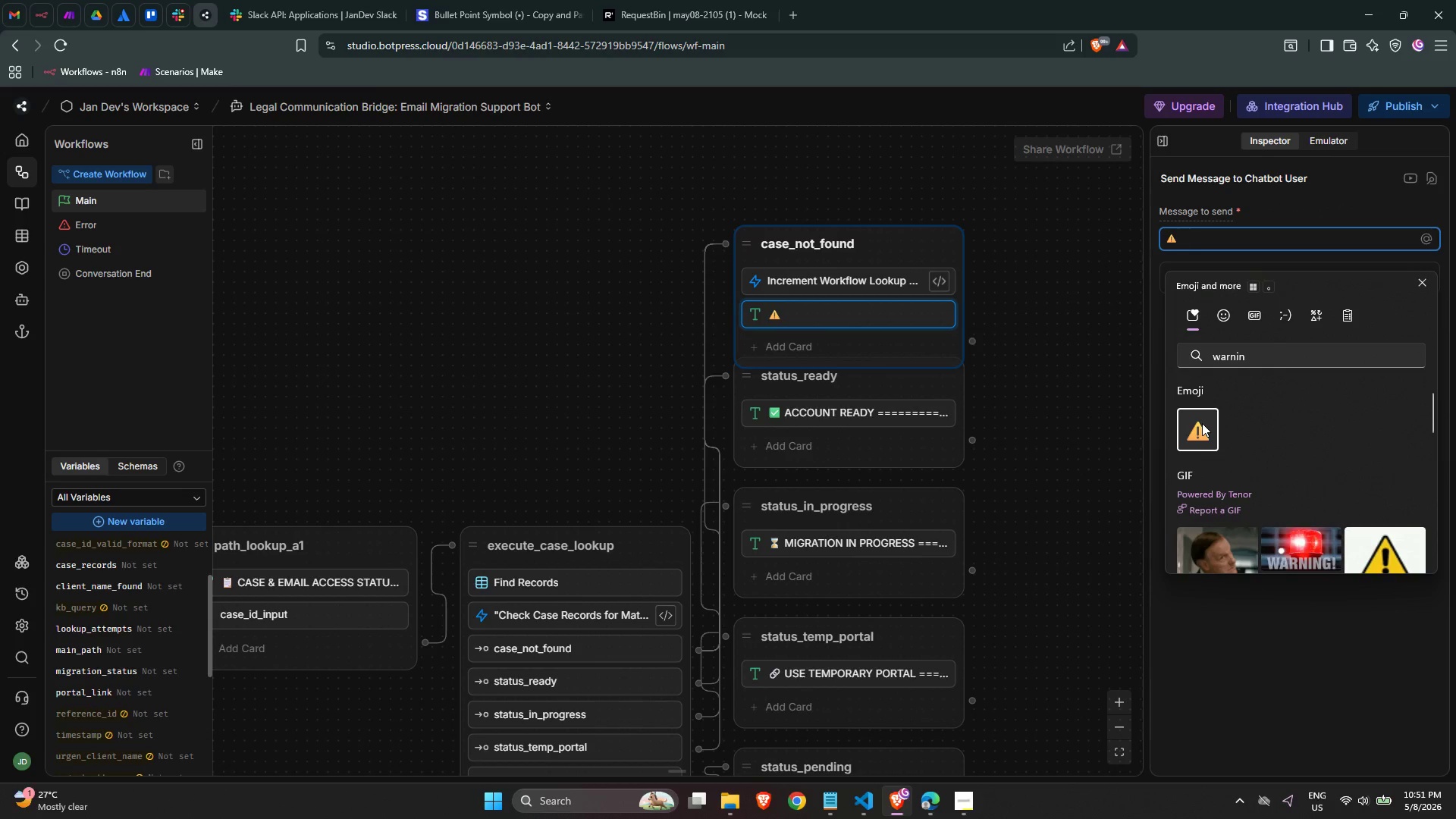 
wait(5.48)
 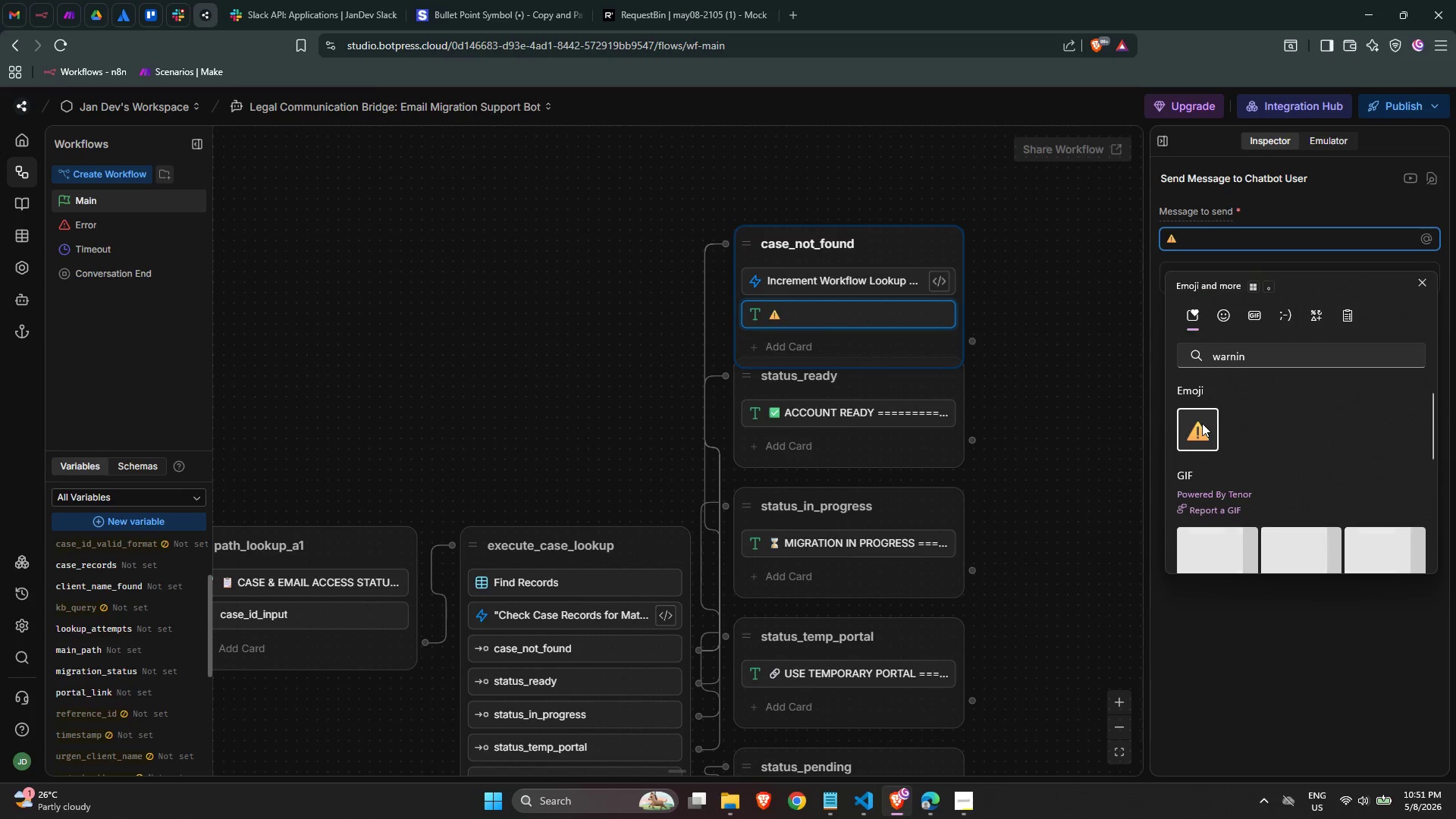 
key(Backspace)
 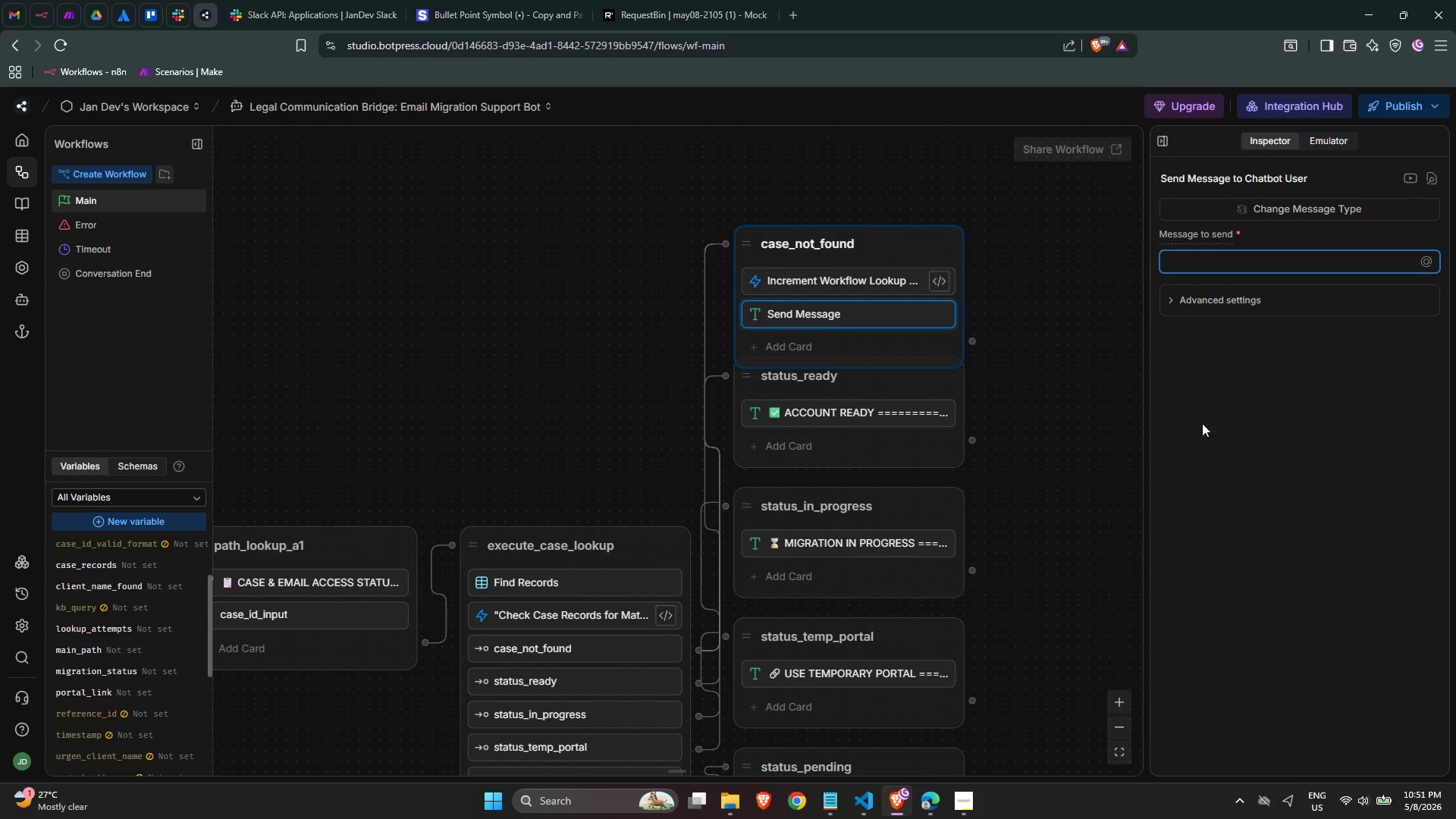 
key(Meta+MetaLeft)
 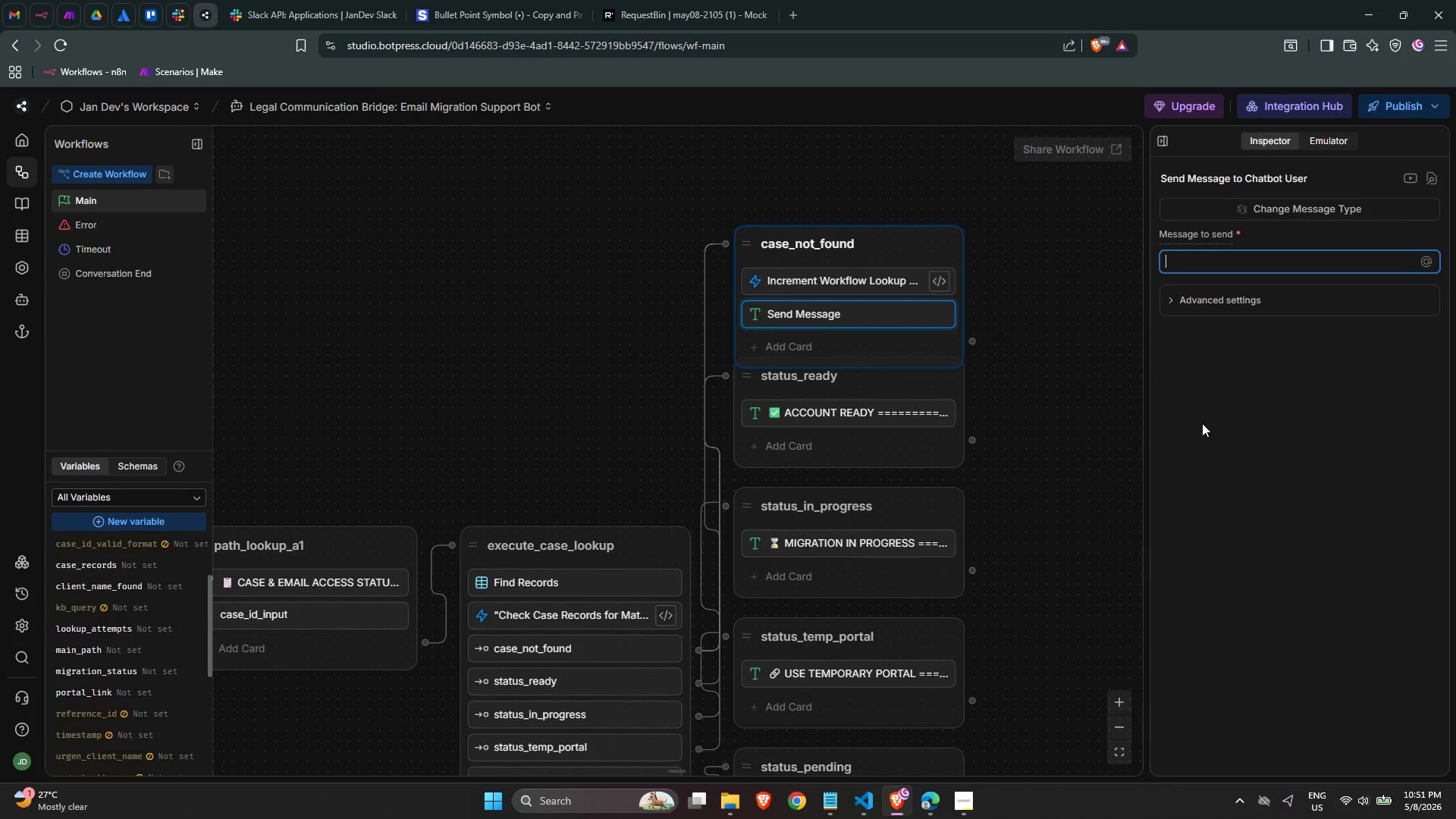 
key(Meta+Period)
 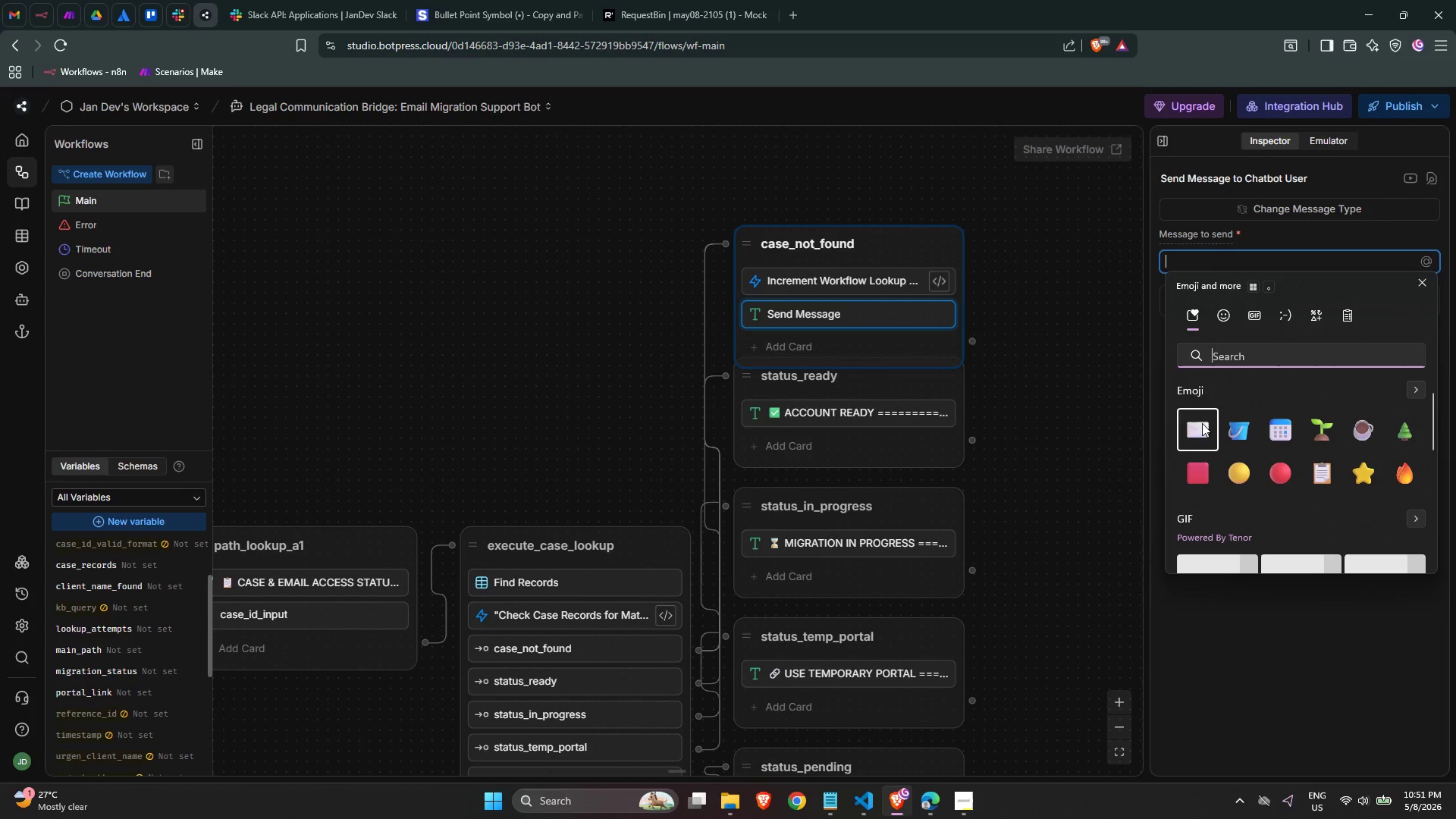 
type(war)
 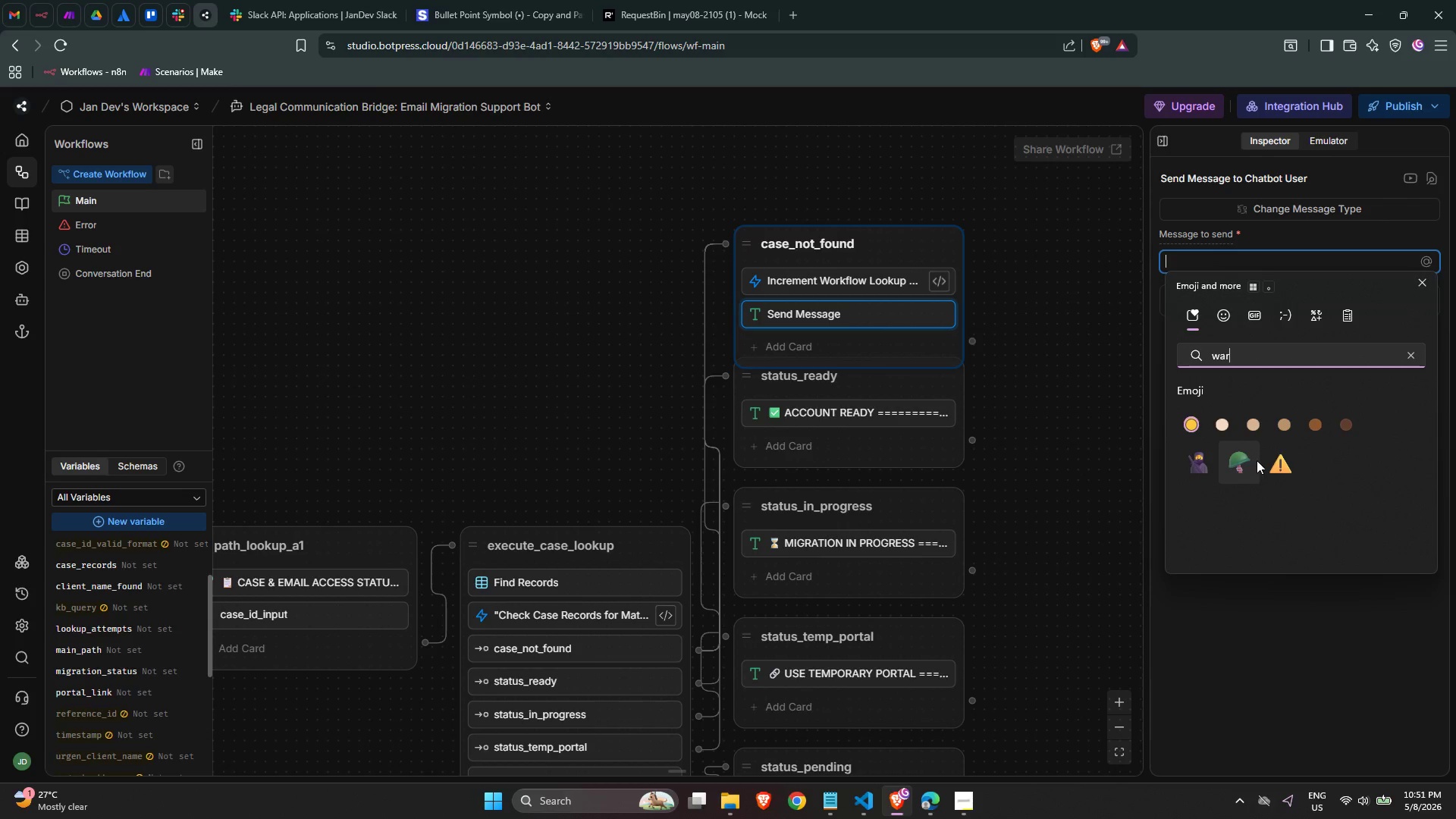 
left_click([1265, 463])
 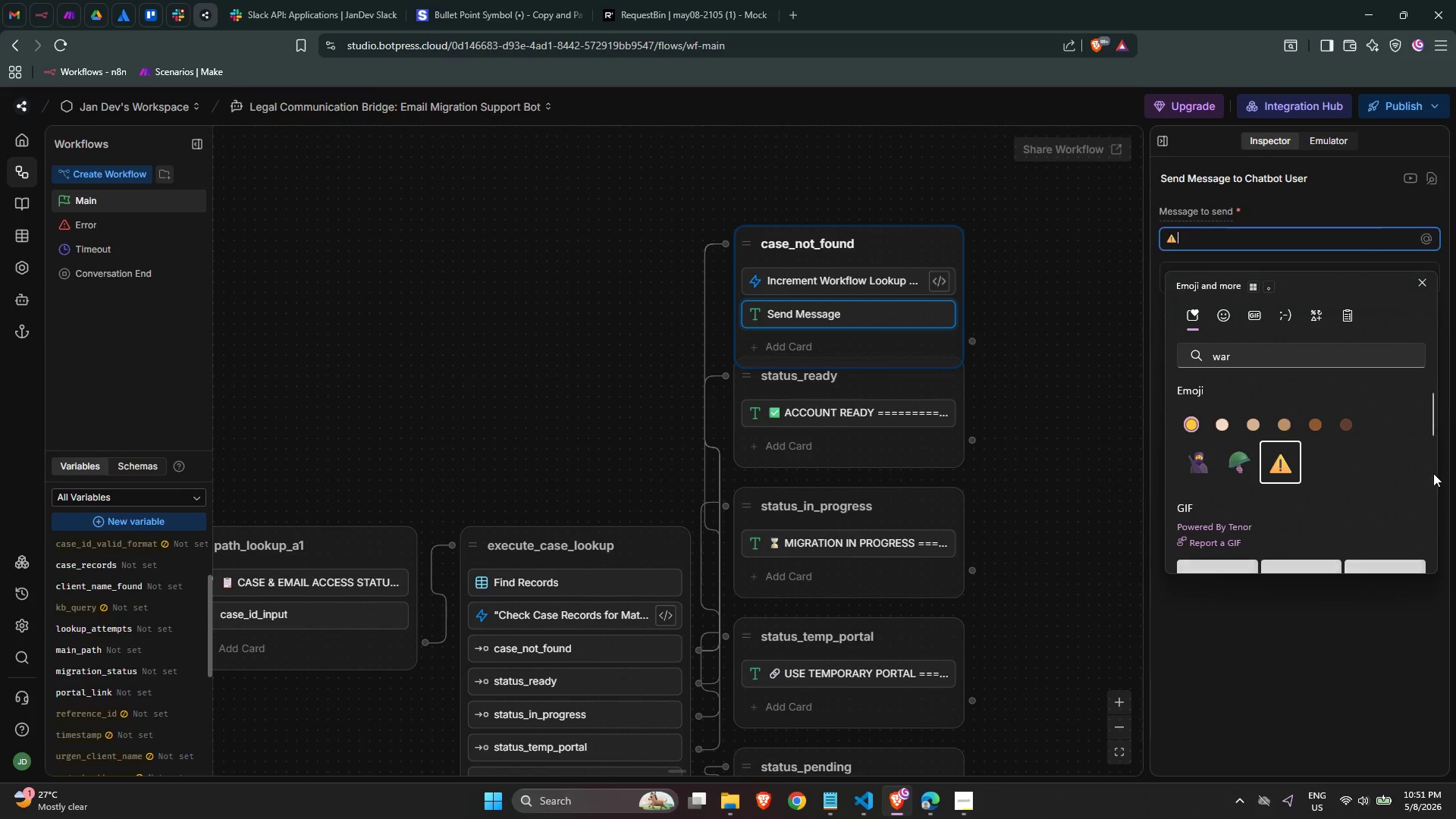 
type( NO RECORD FOUND)
 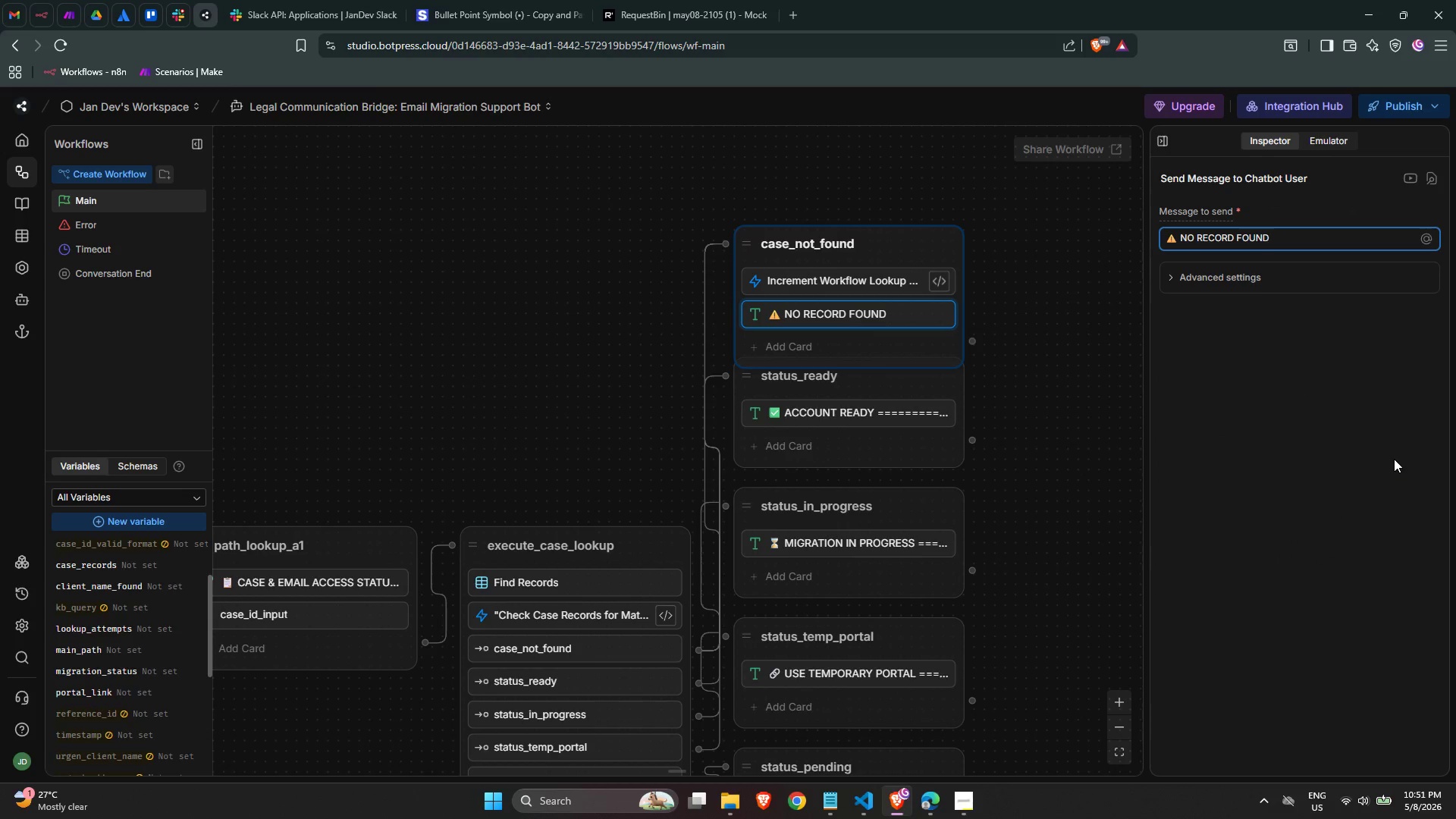 
key(Enter)
 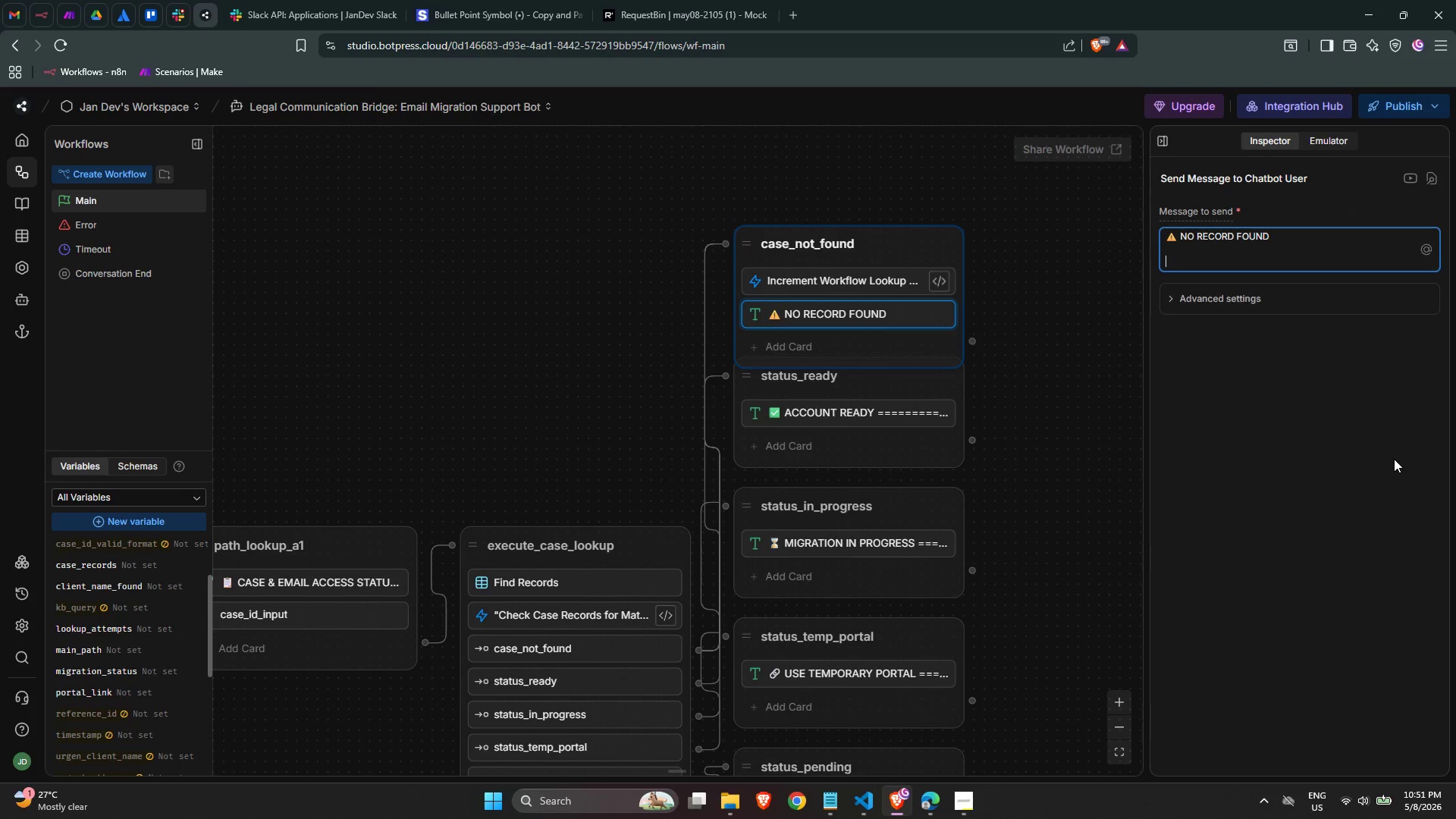 
key(Enter)
 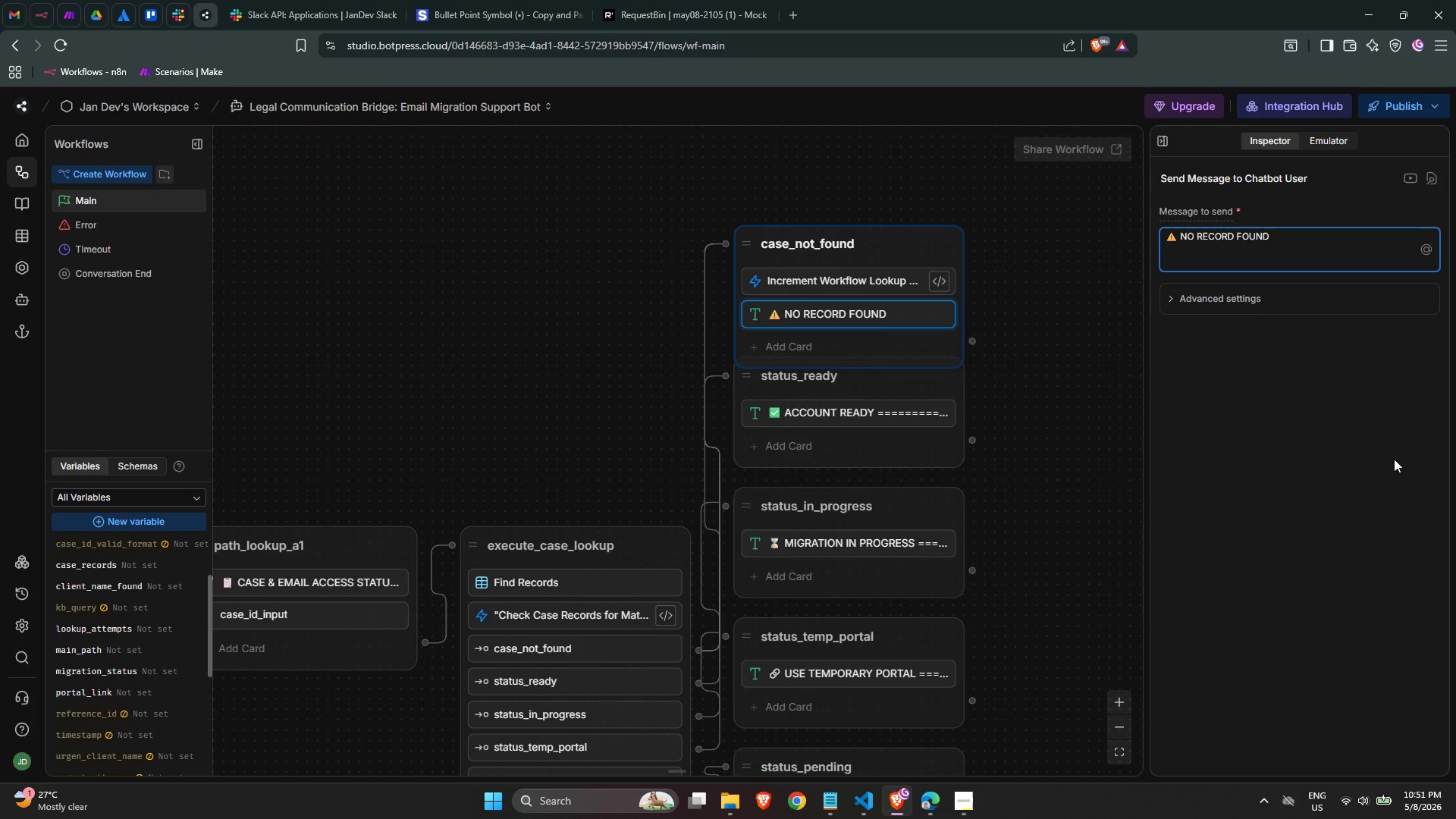 
type(We were unable to locate a cs)
key(Backspace)
type(ase matching "")
 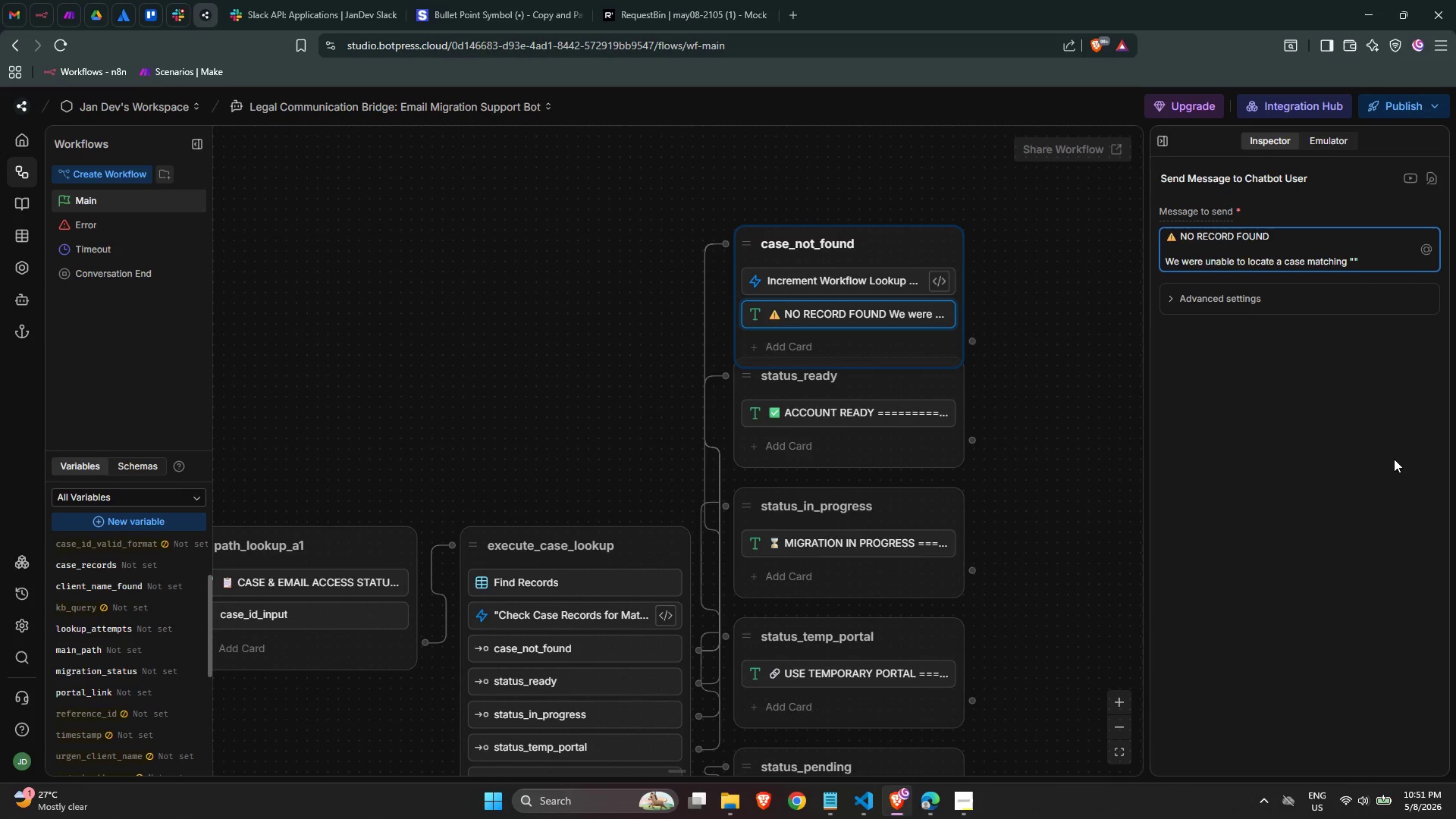 
key(ArrowLeft)
 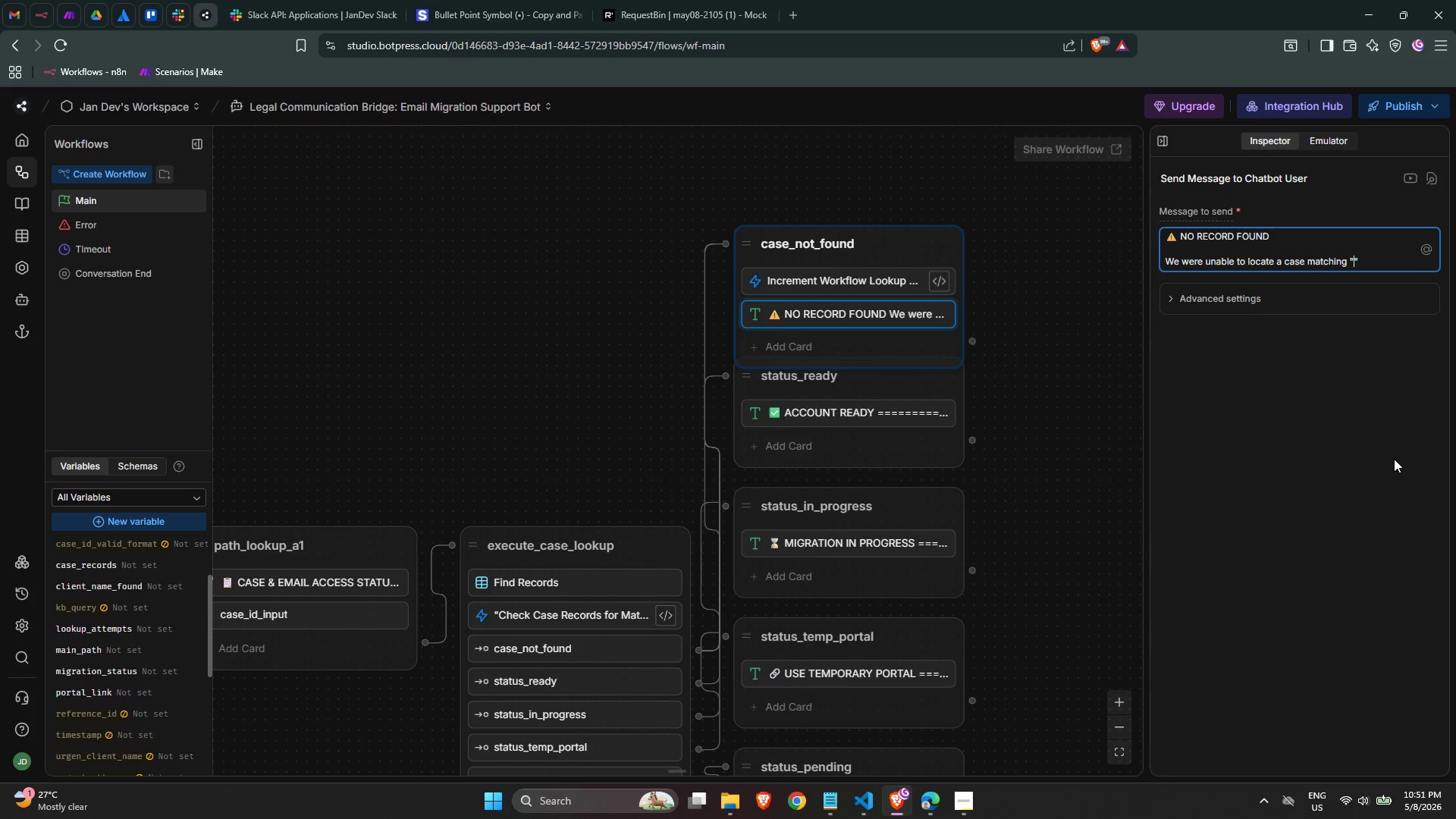 
key(Shift+BracketLeft)
 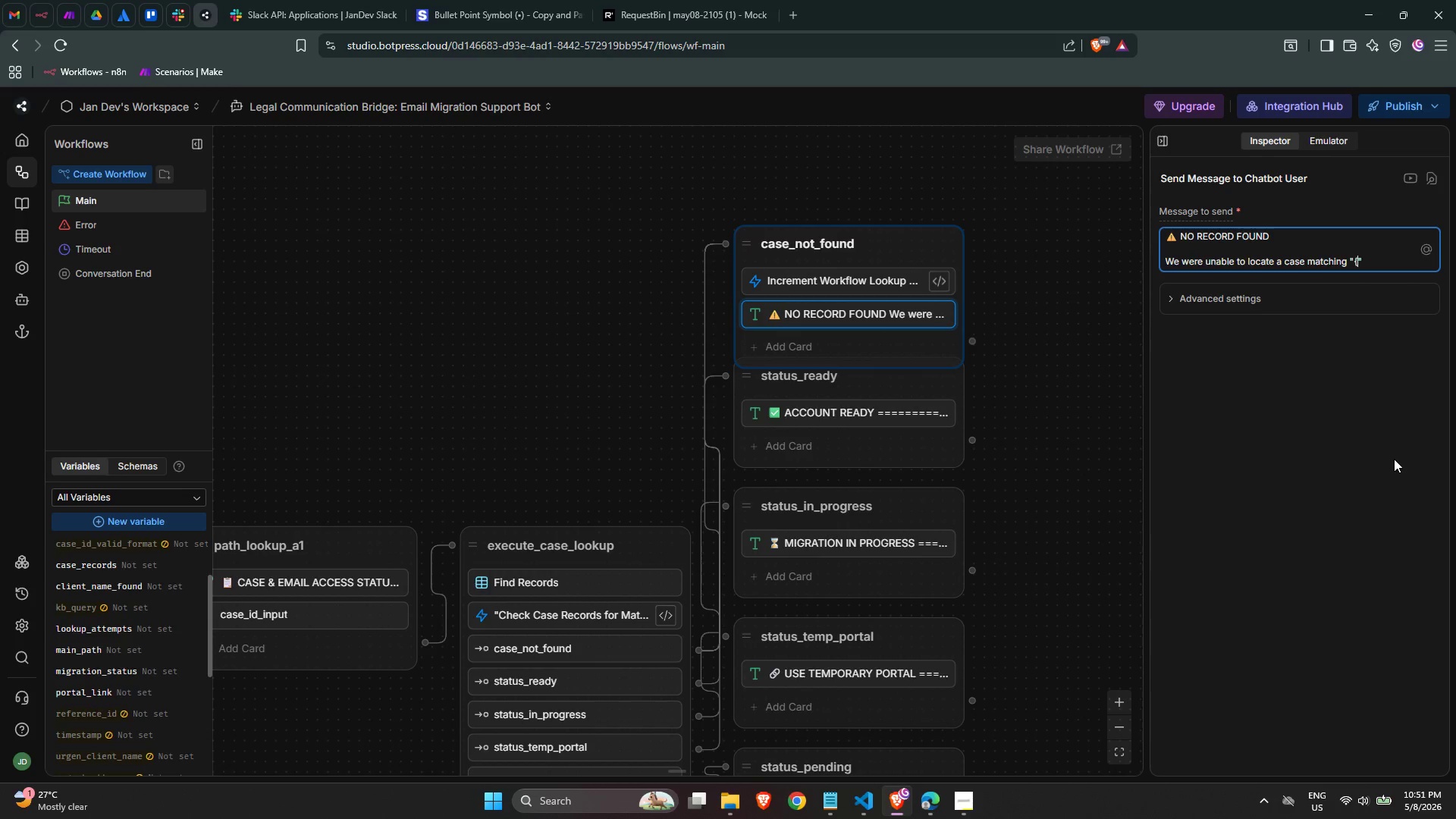 
key(Shift+BracketLeft)
 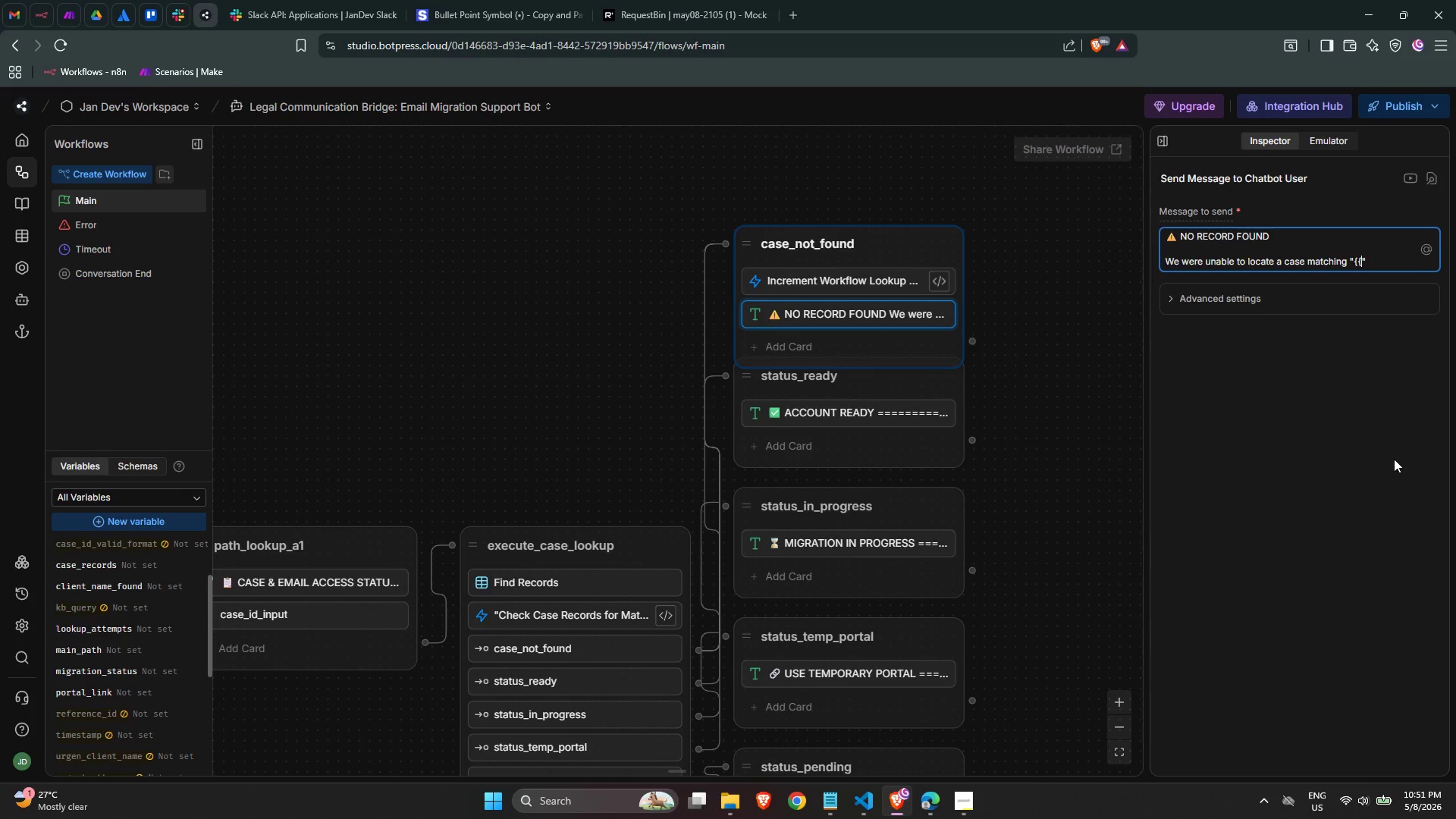 
key(Shift+BracketRight)
 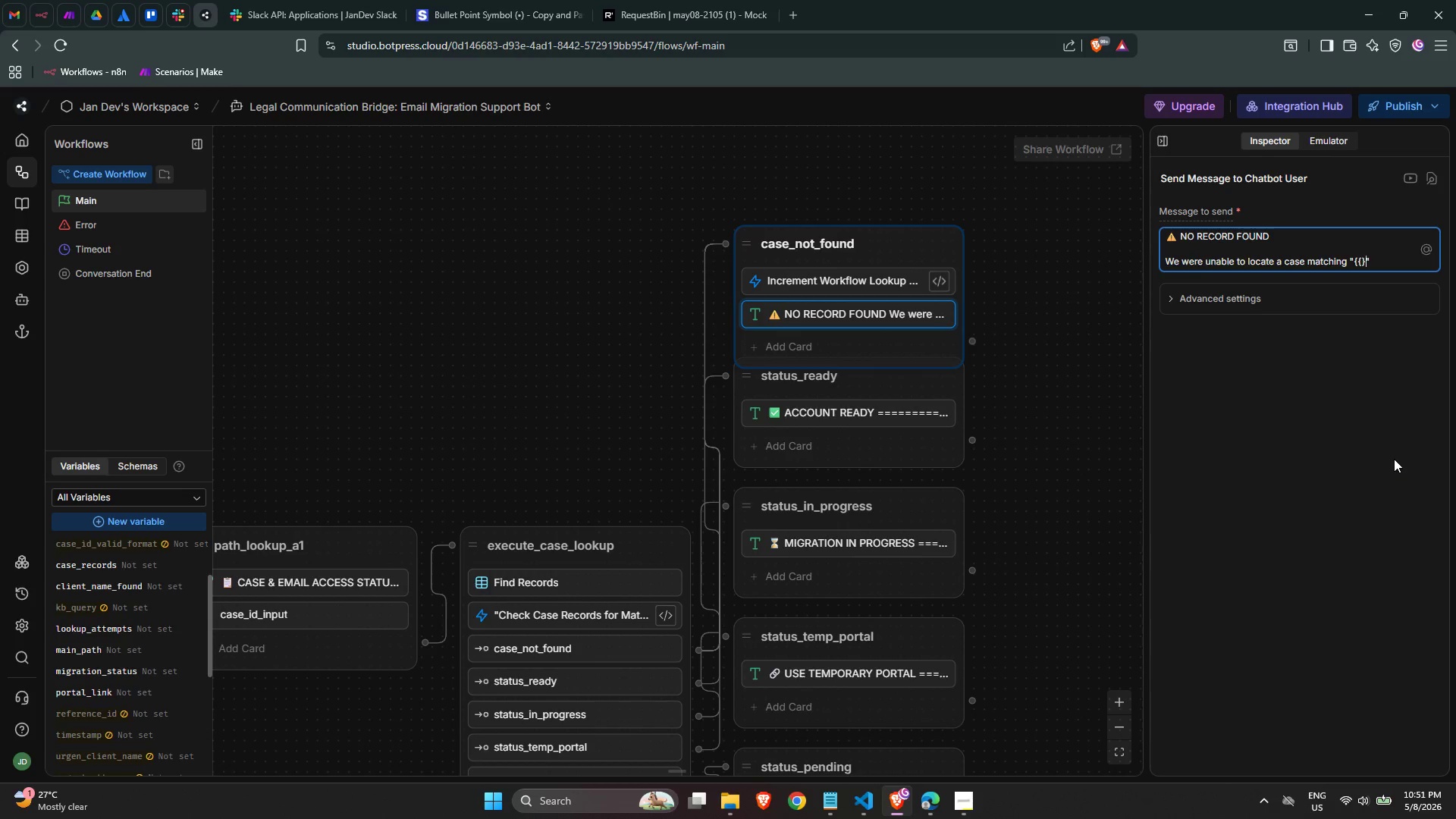 
key(Shift+BracketRight)
 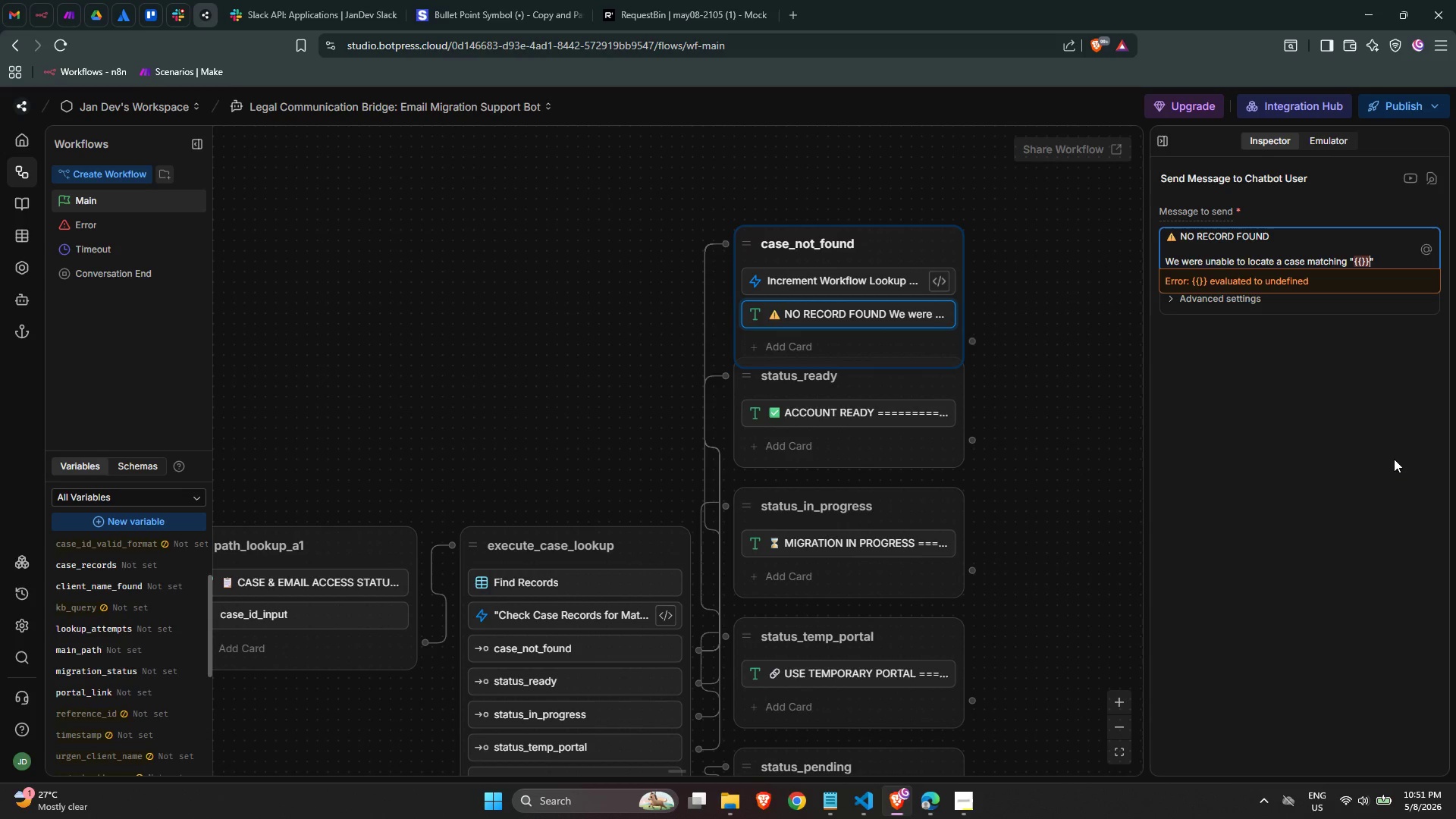 
key(ArrowLeft)
 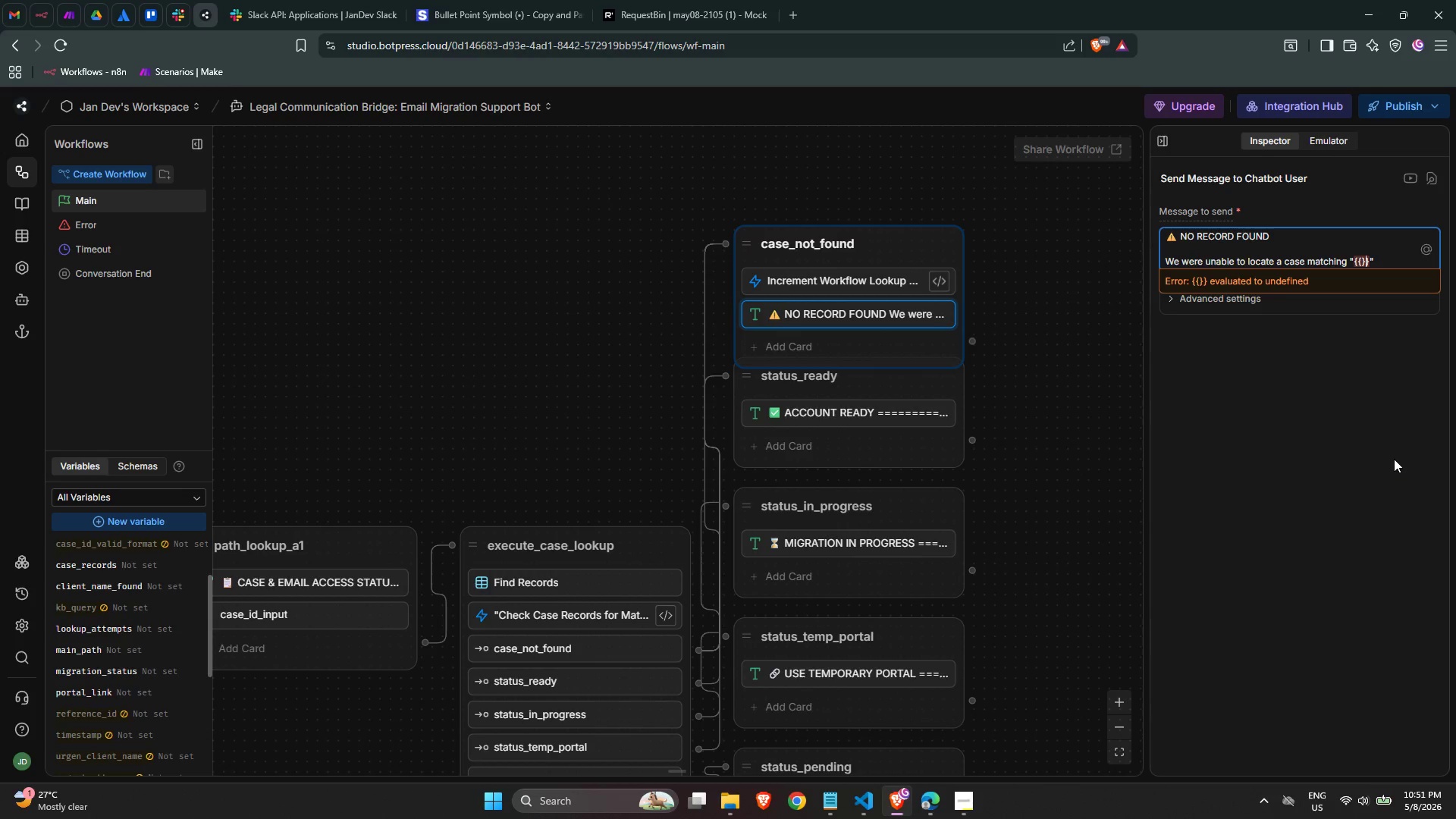 
key(ArrowLeft)
 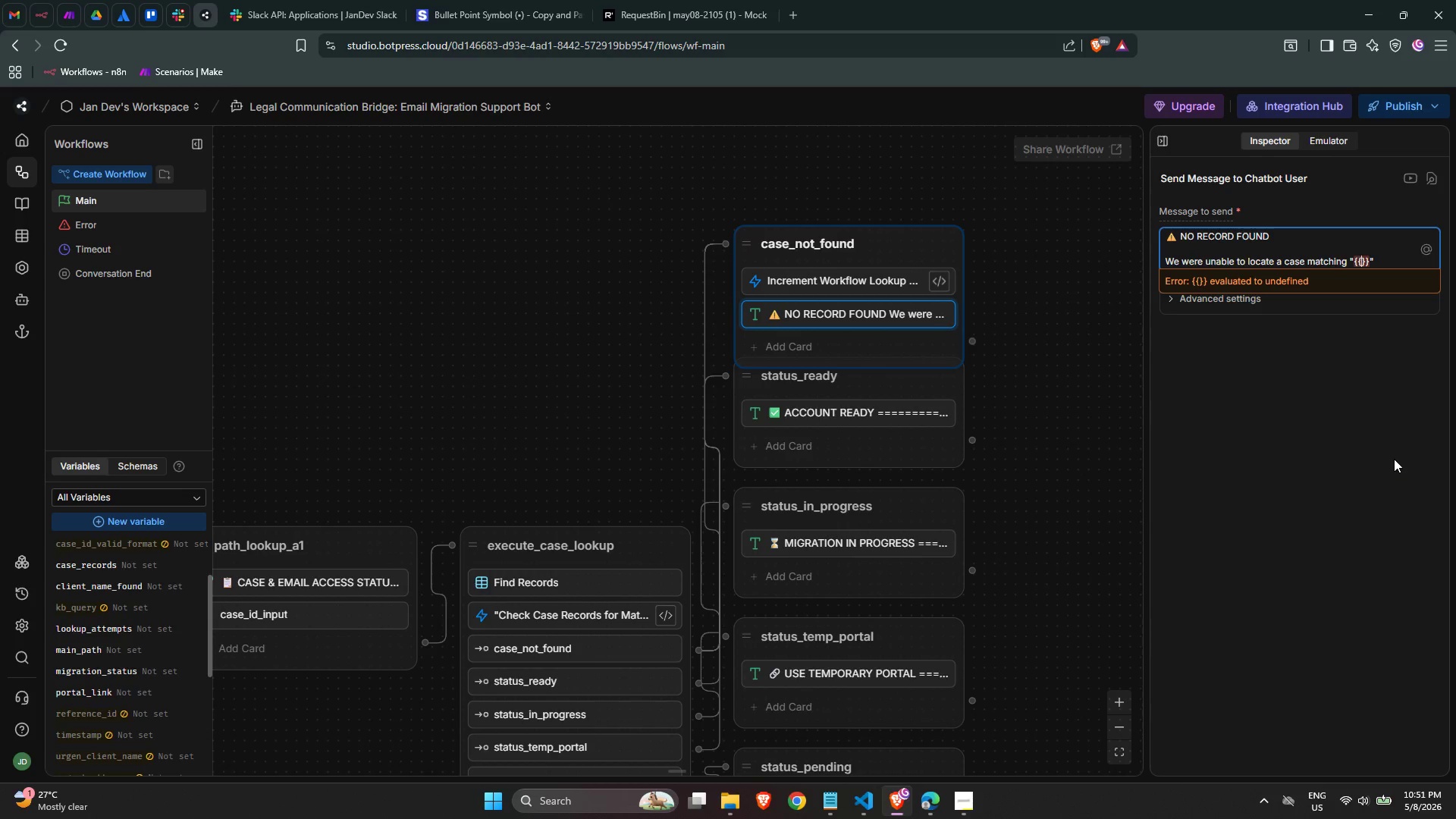 
type(workfl)
 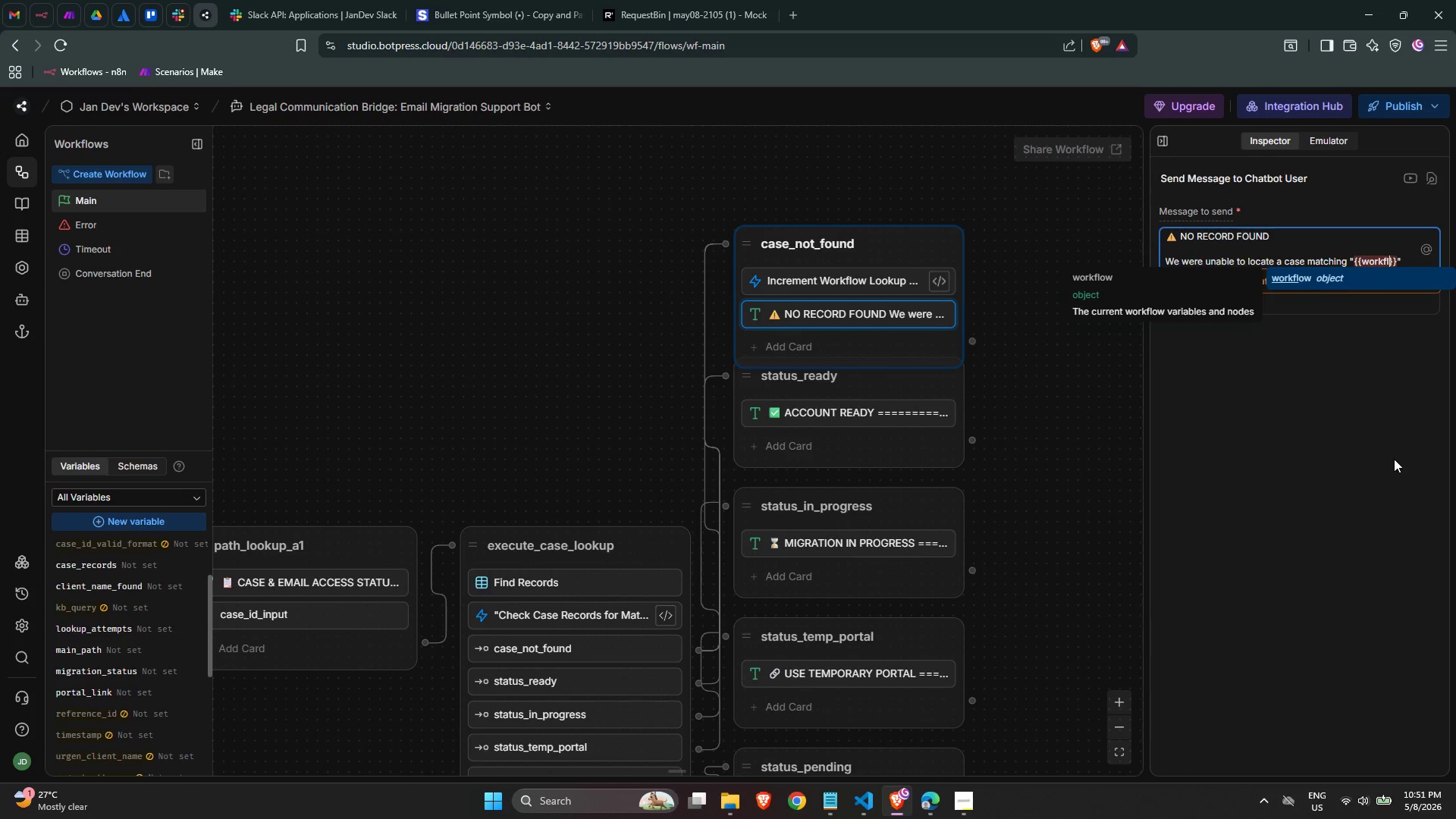 
key(Enter)
 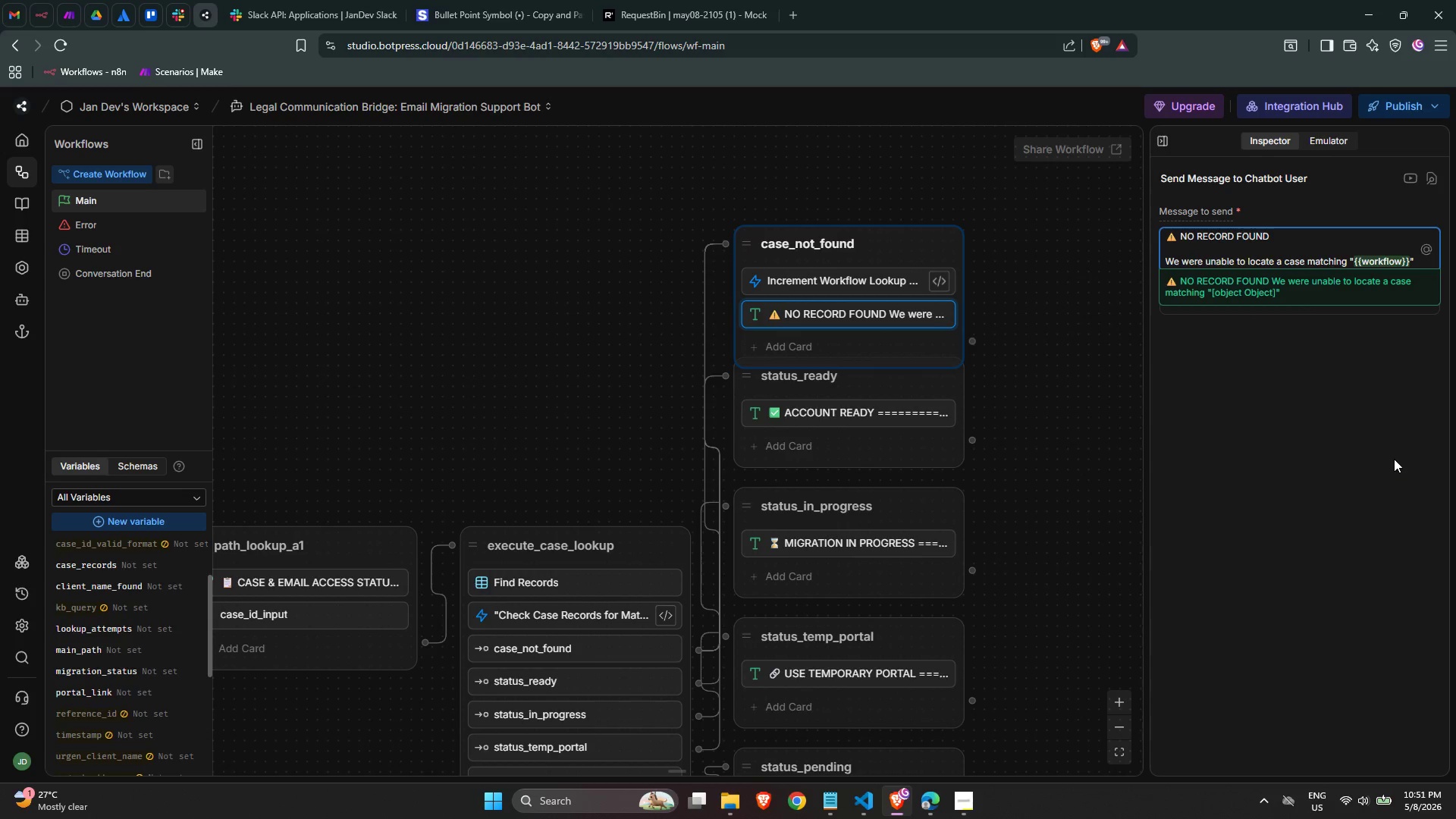 
type(.case_id_in)
 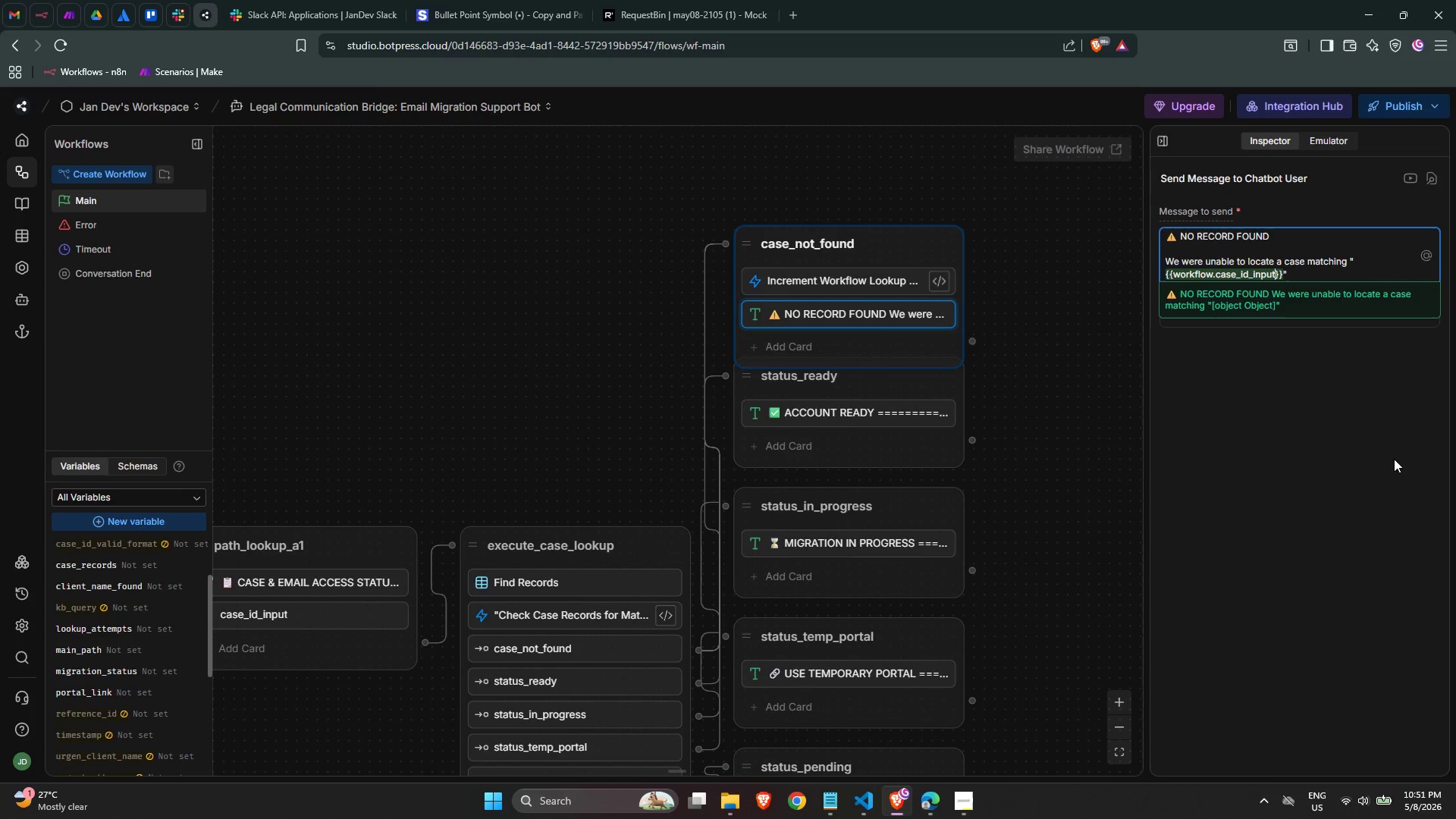 
 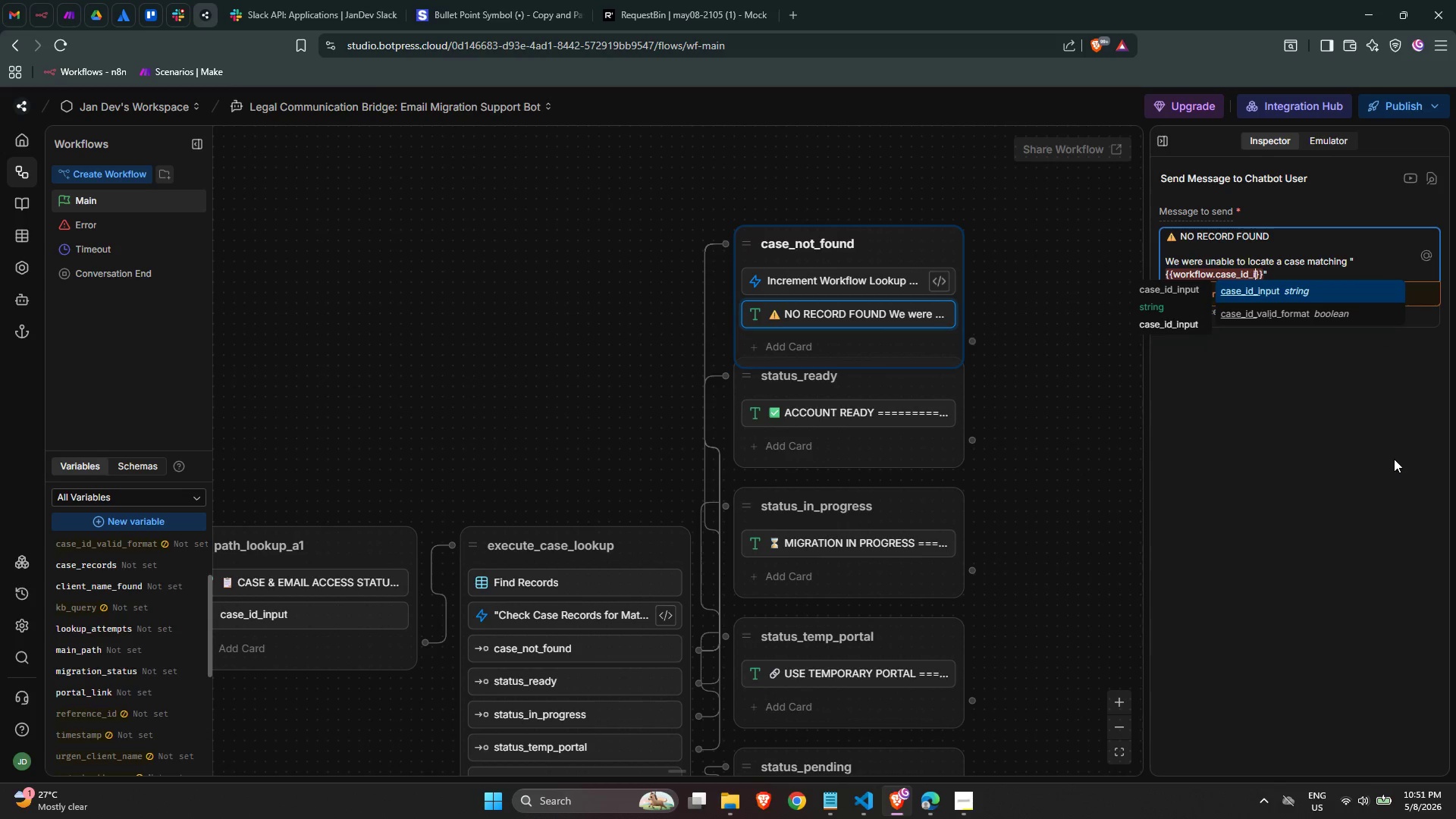 
key(Enter)
 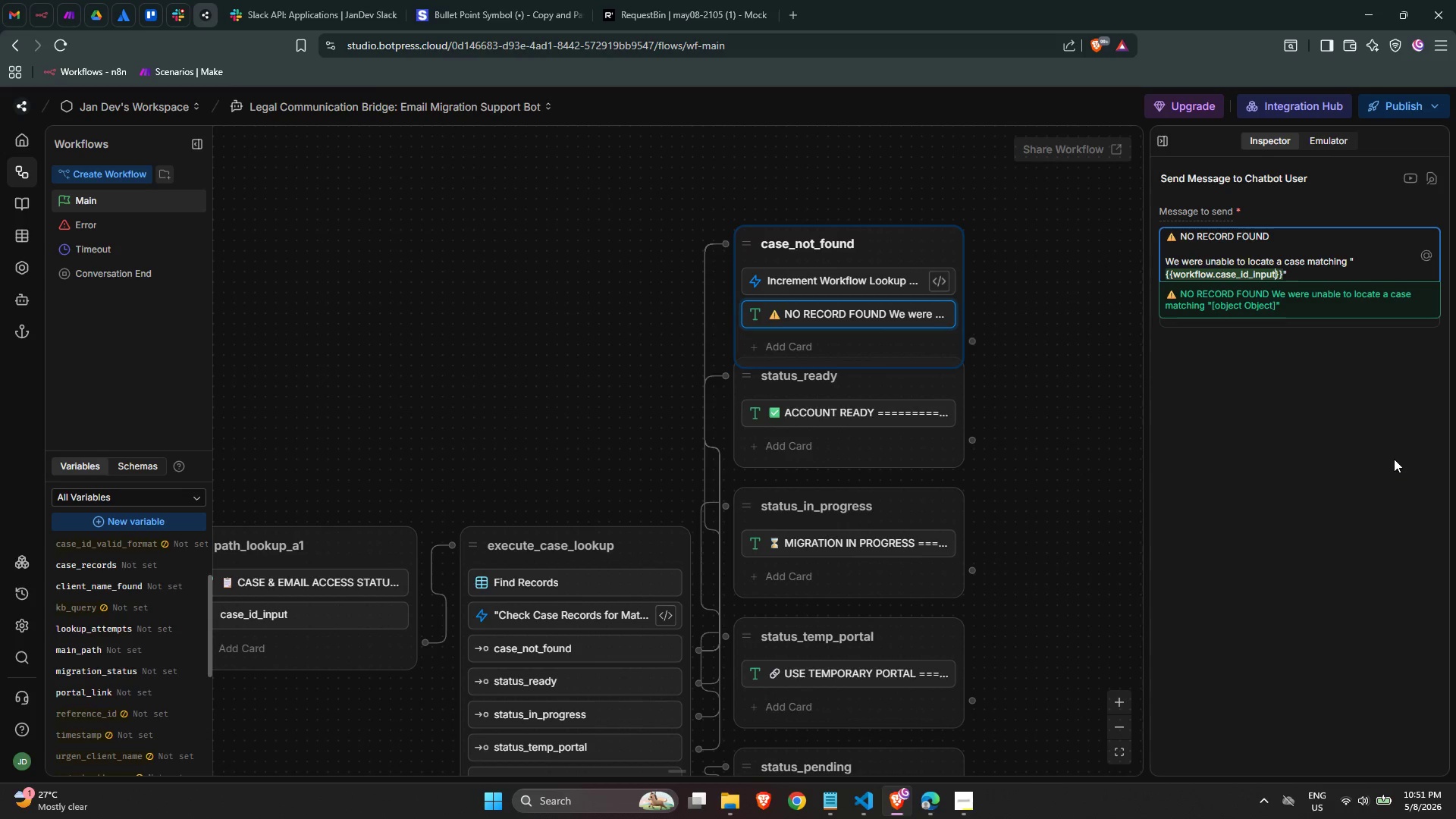 
key(ArrowRight)
 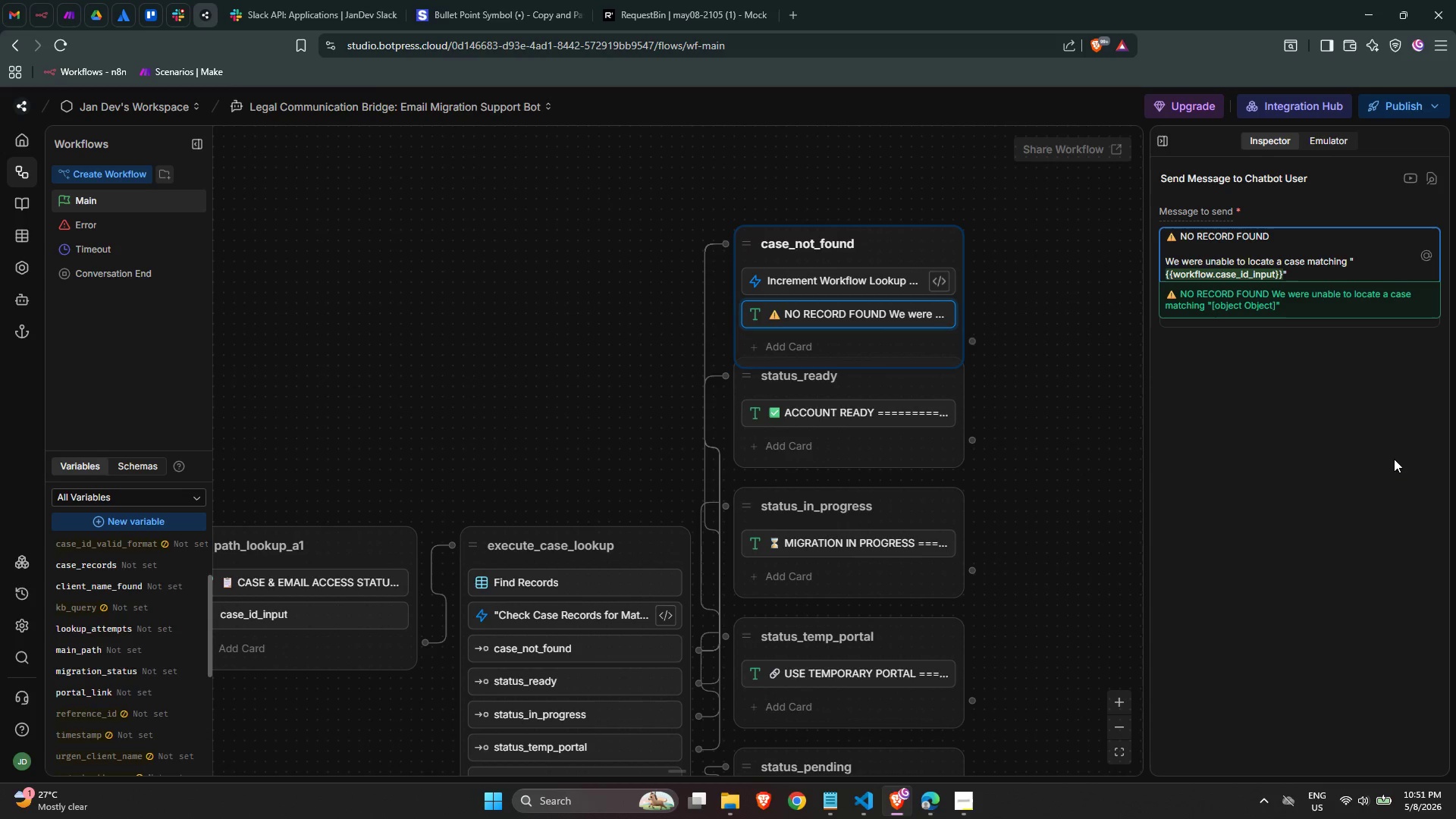 
key(ArrowRight)
 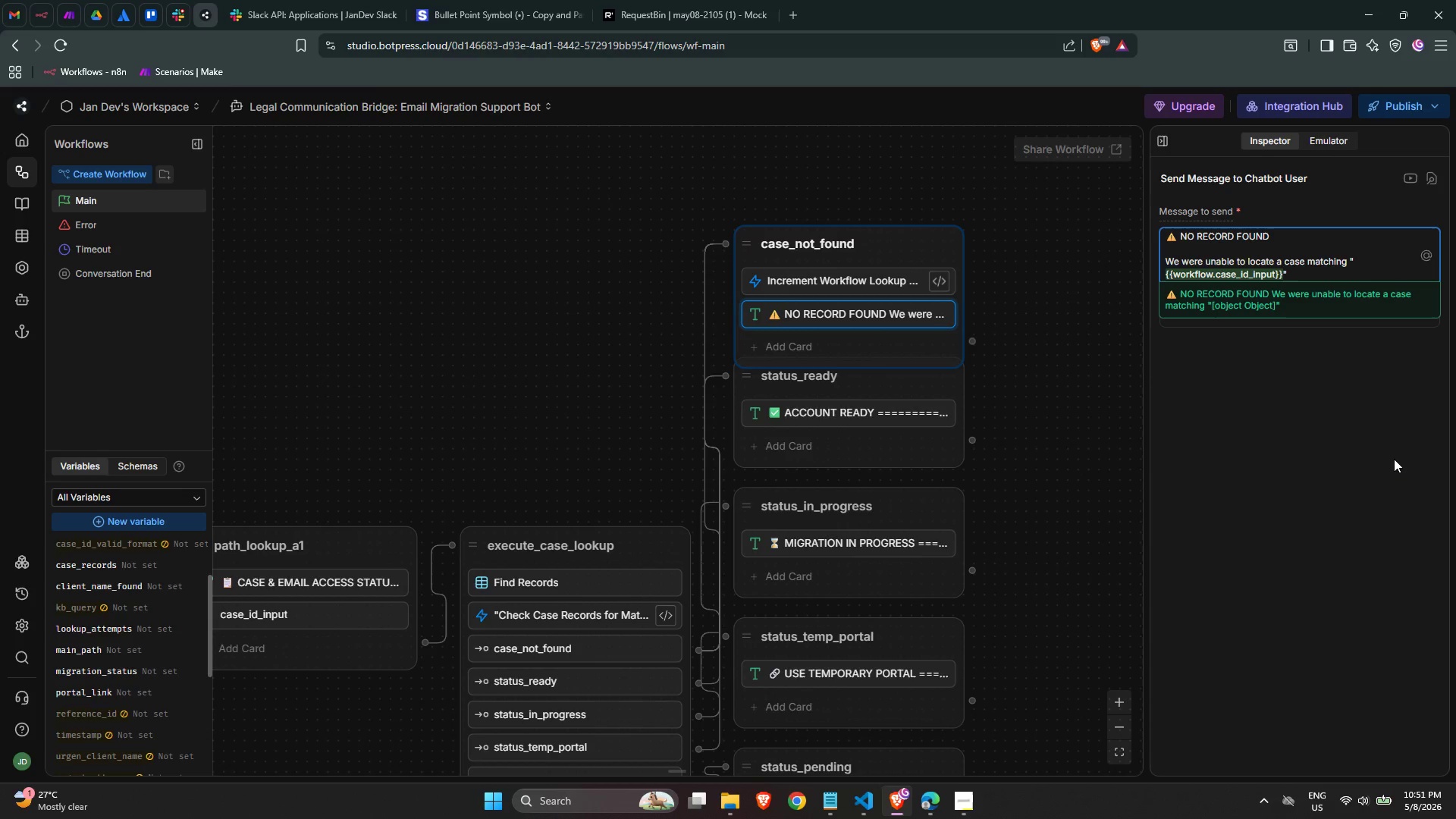 
wait(5.12)
 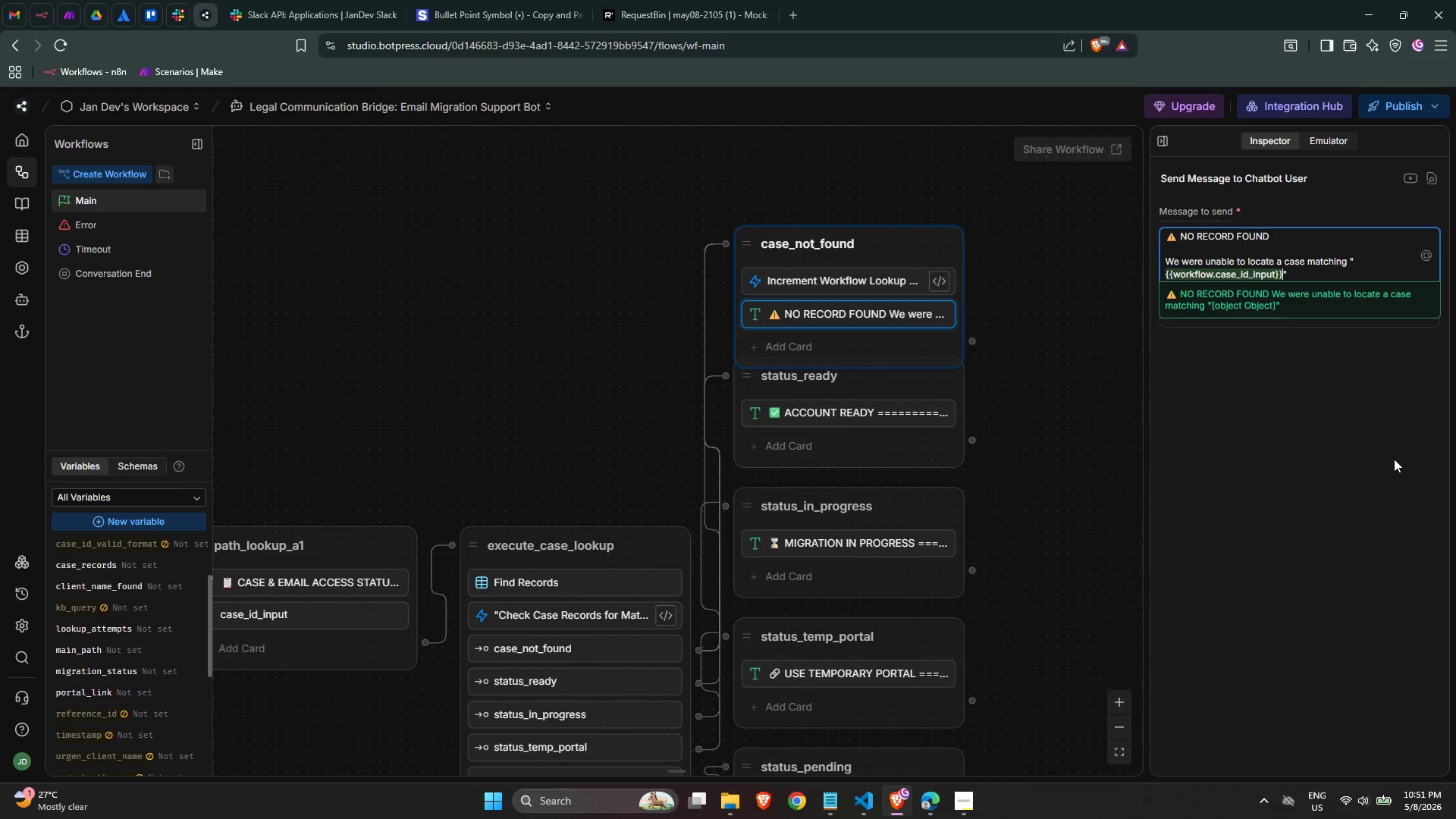 
key(ArrowRight)
 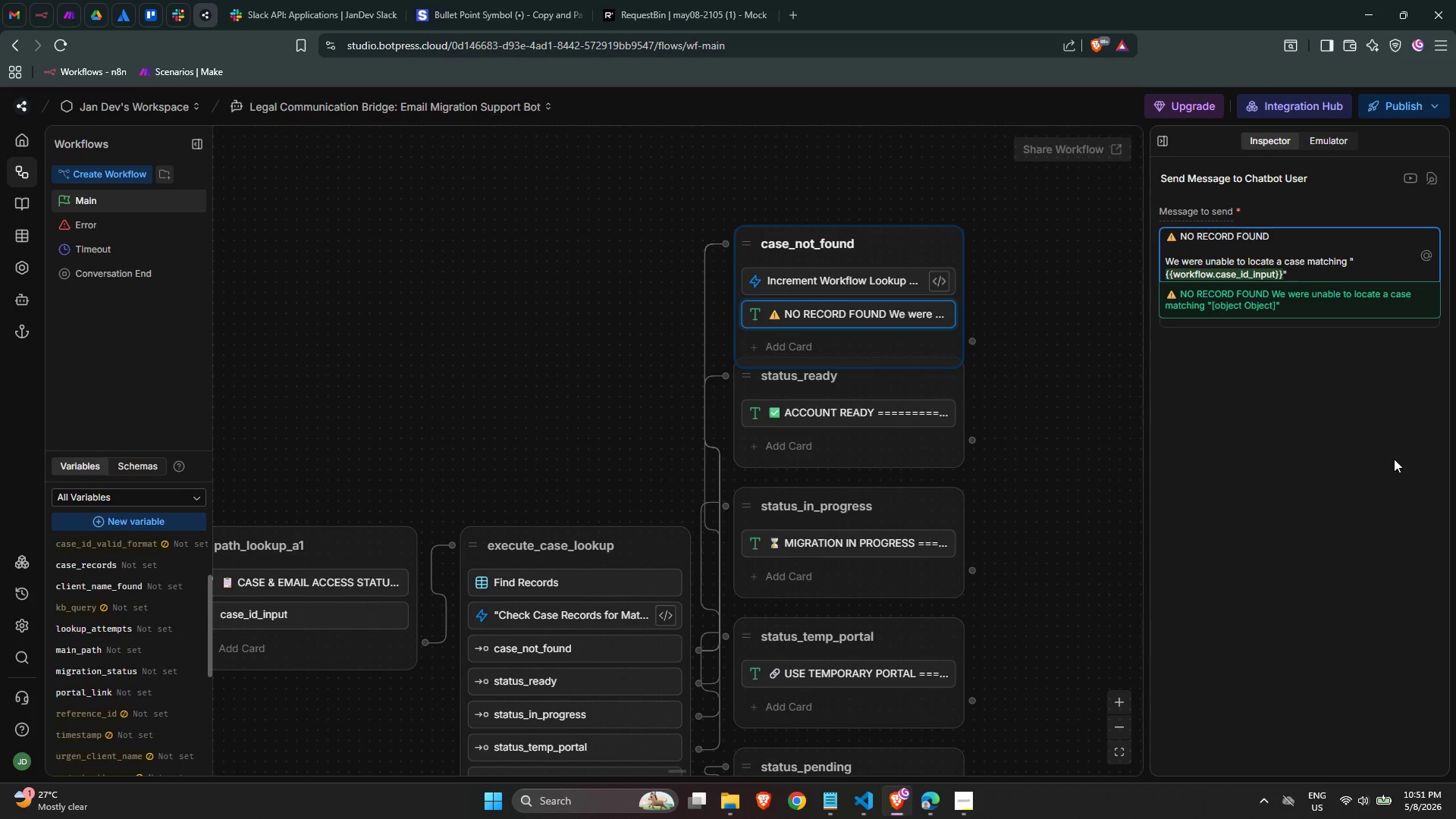 
type( in our migration records.)
 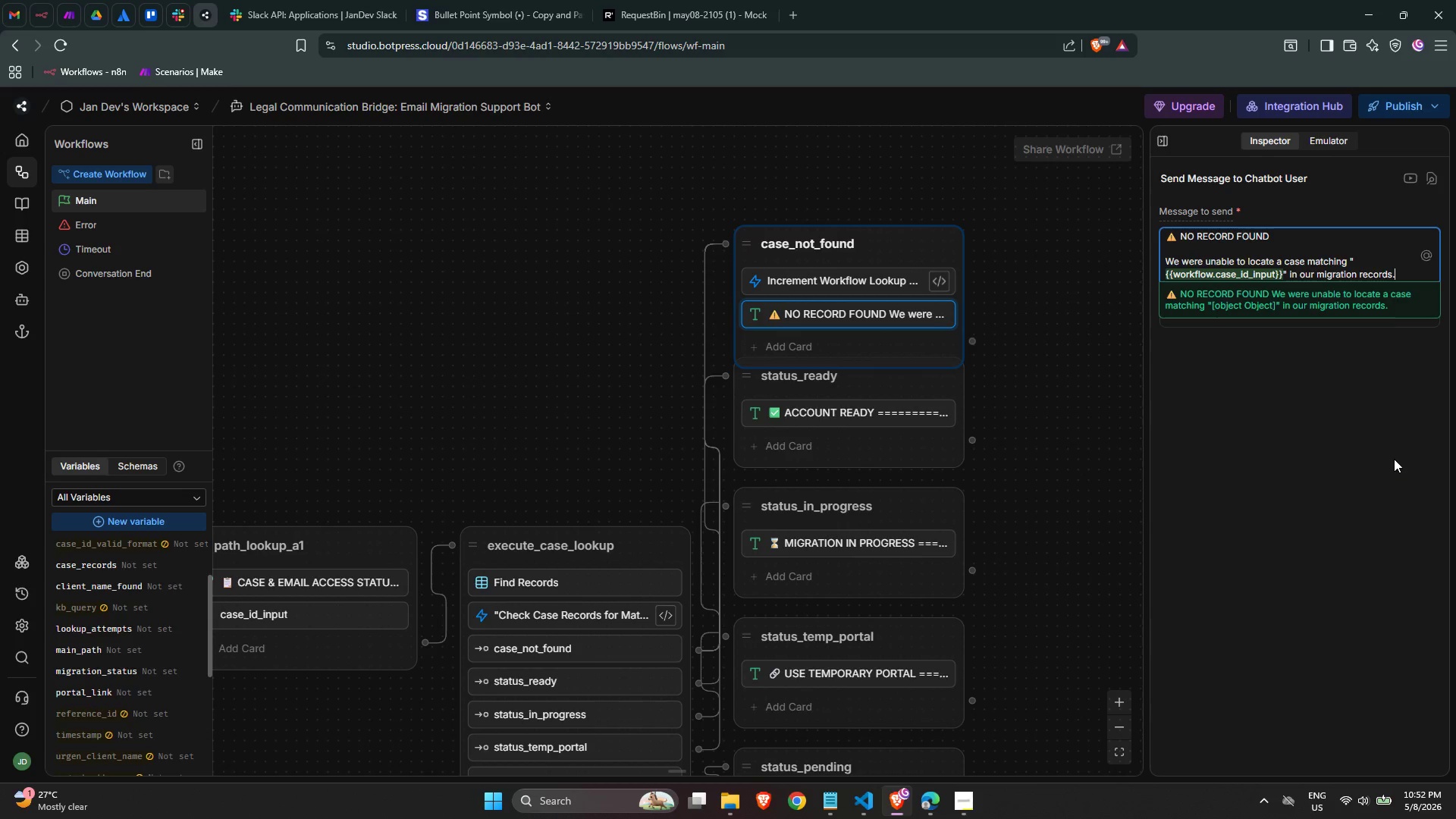 
key(Enter)
 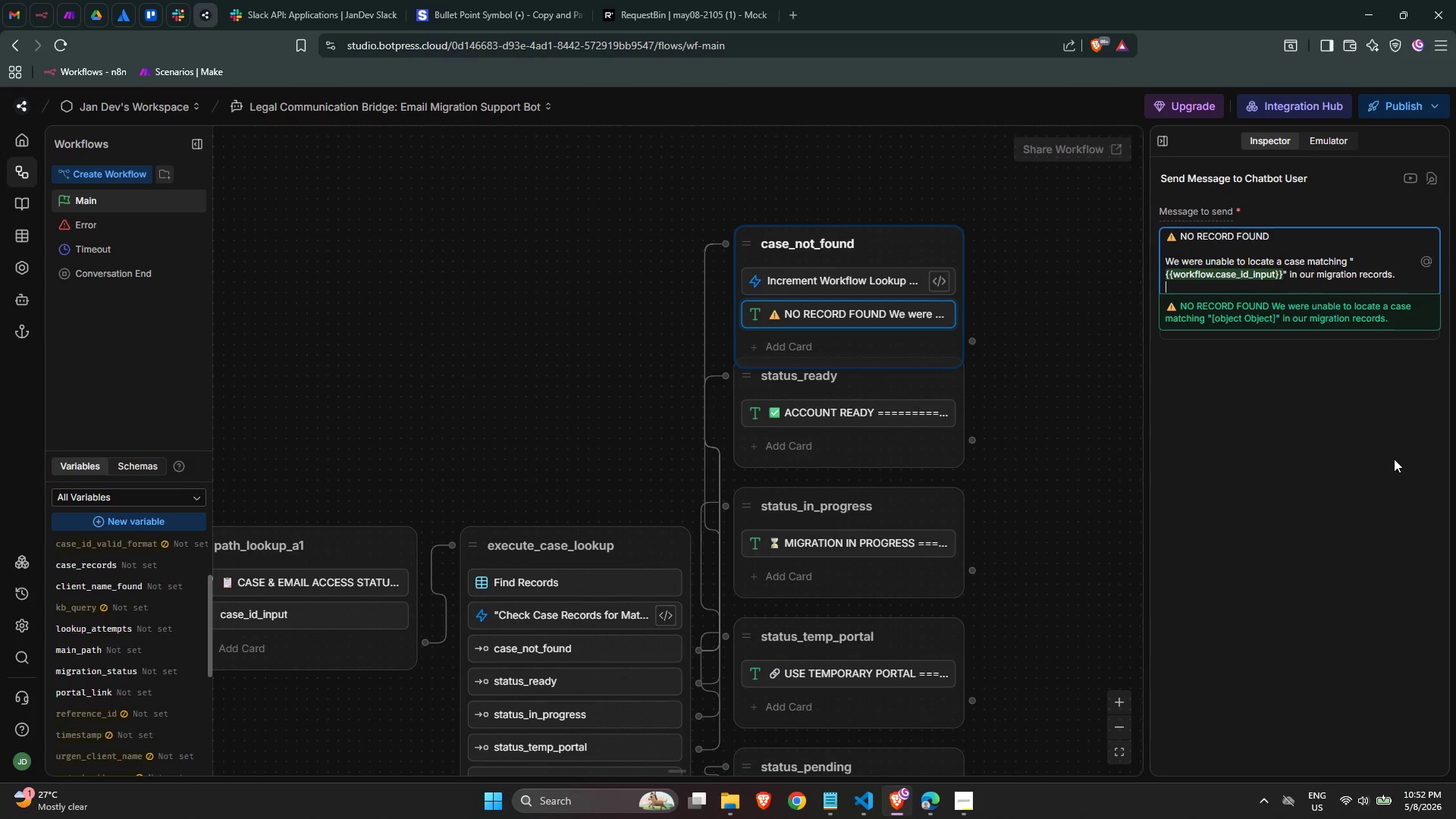 
key(Enter)
 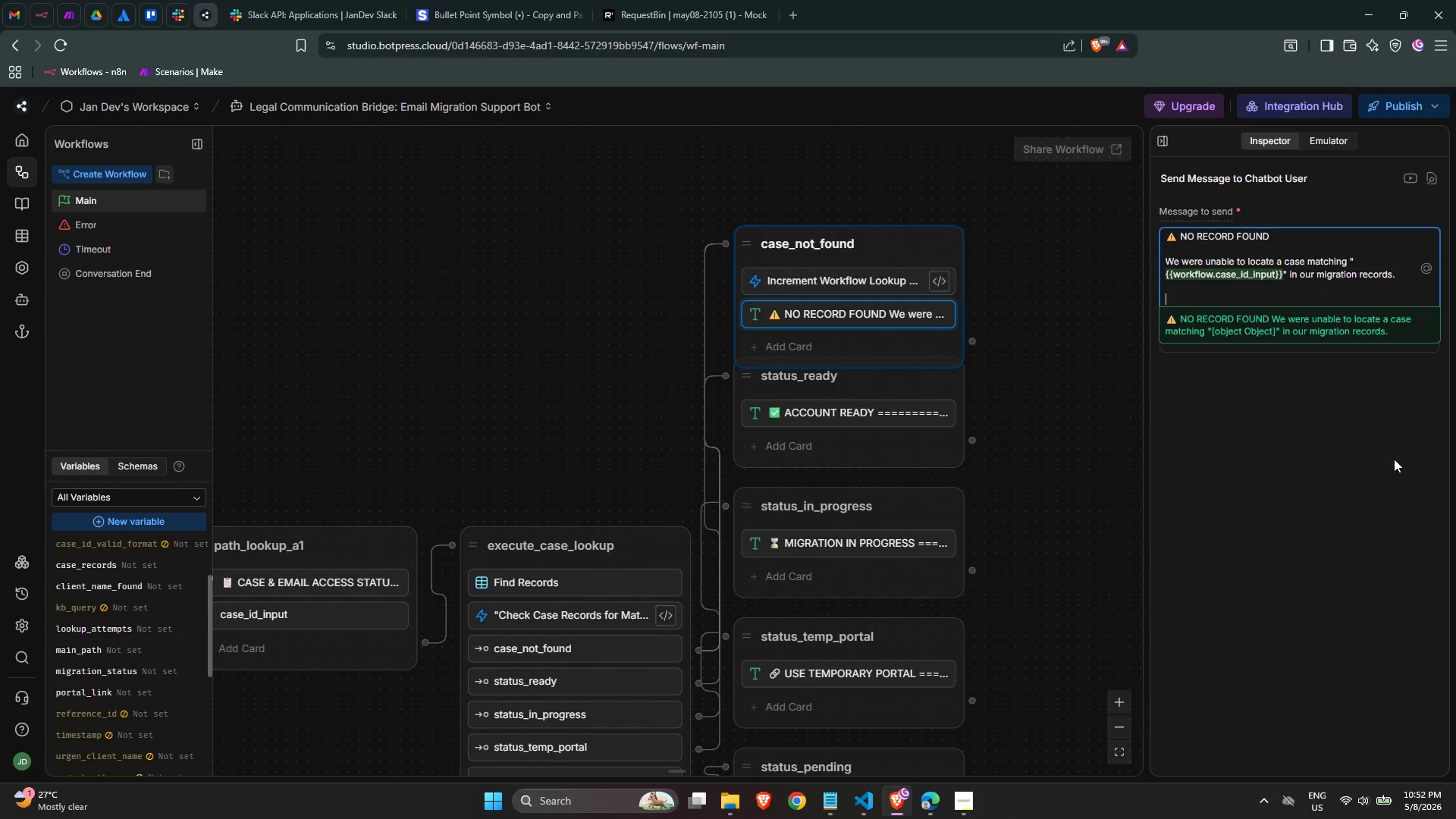 
type(Please verify )
key(Backspace)
type(:)
 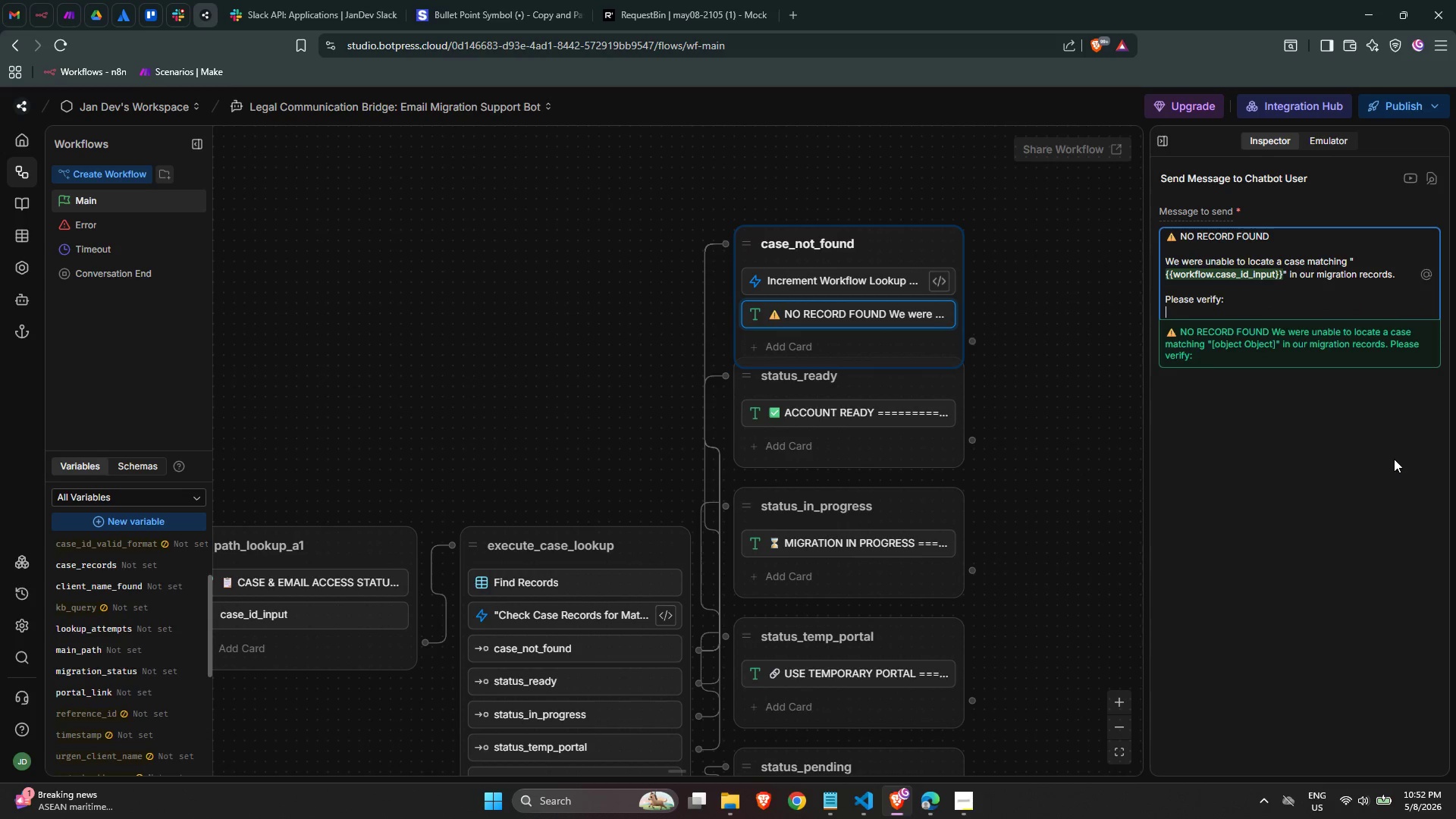 
 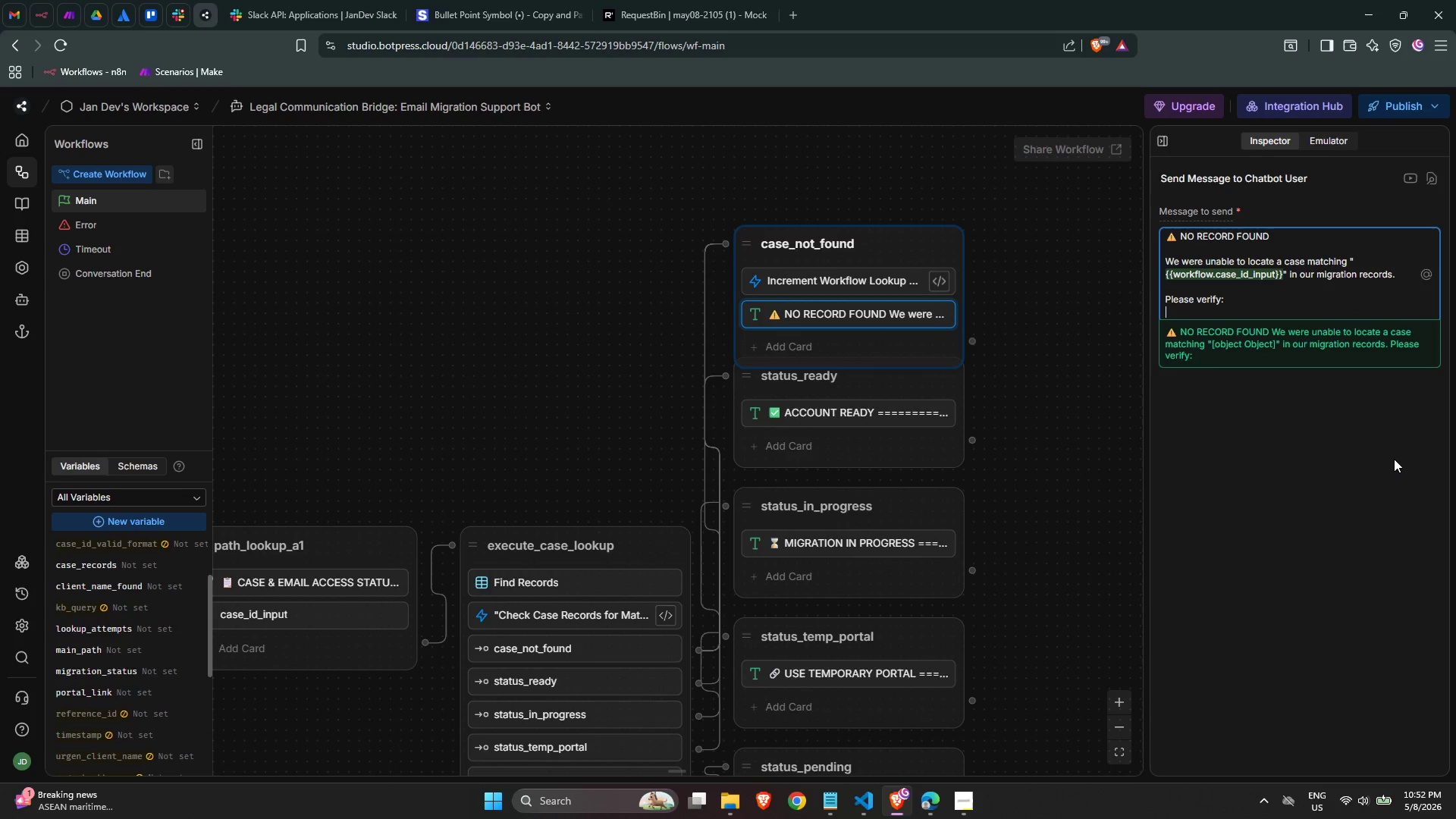 
key(Enter)
 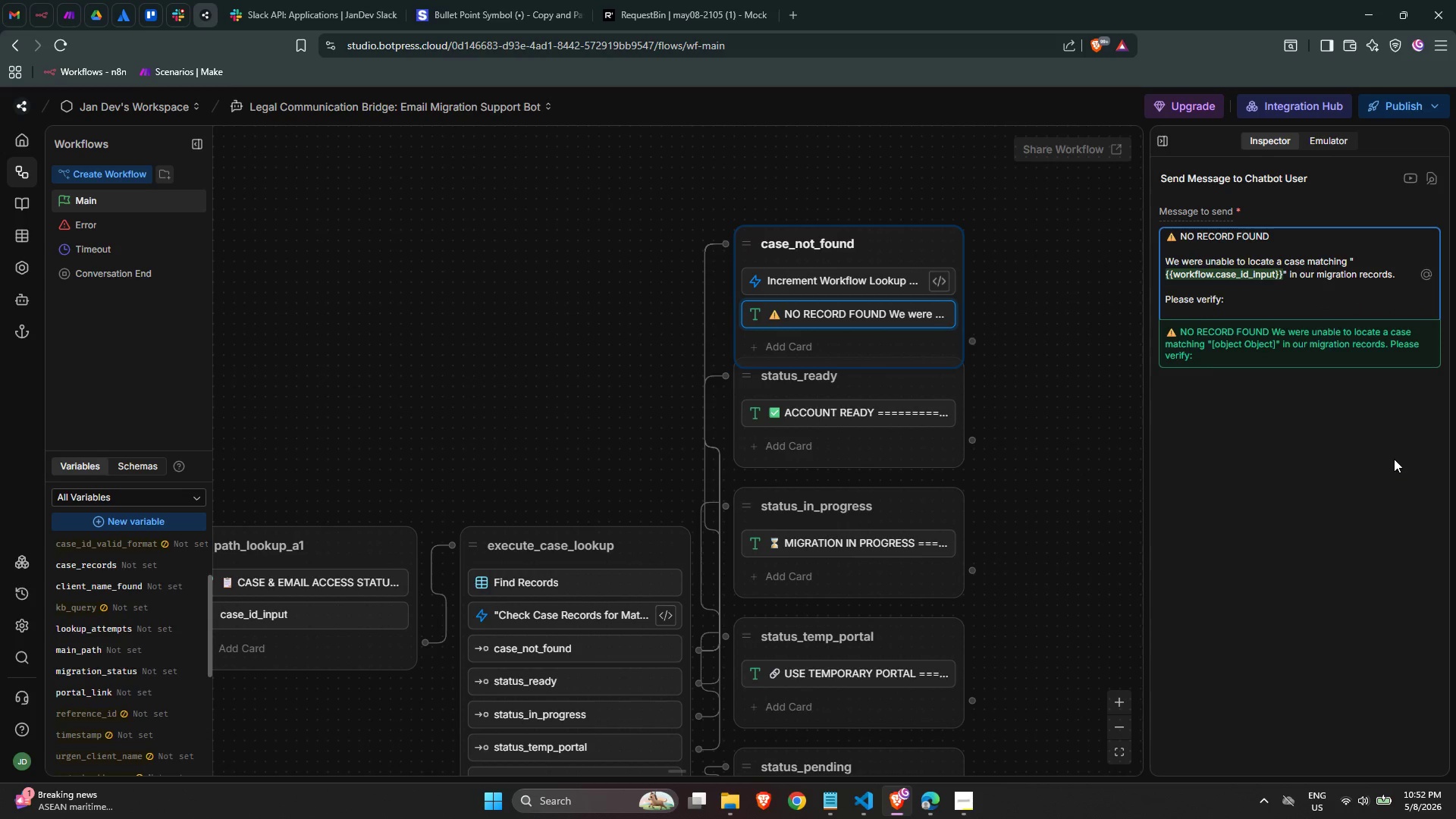 
key(Control+V)
 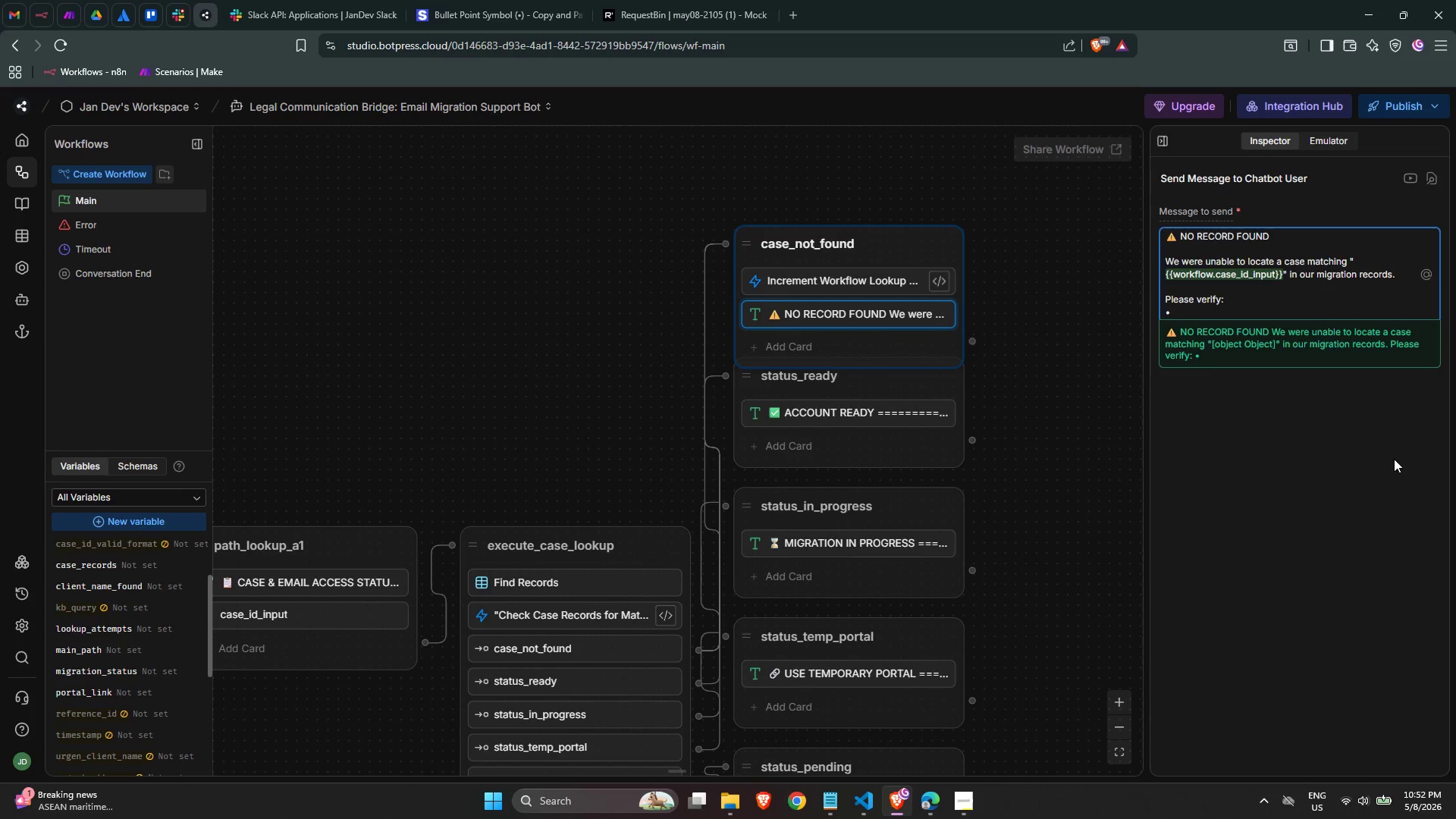 
type( The format must be exactly LAW-)
 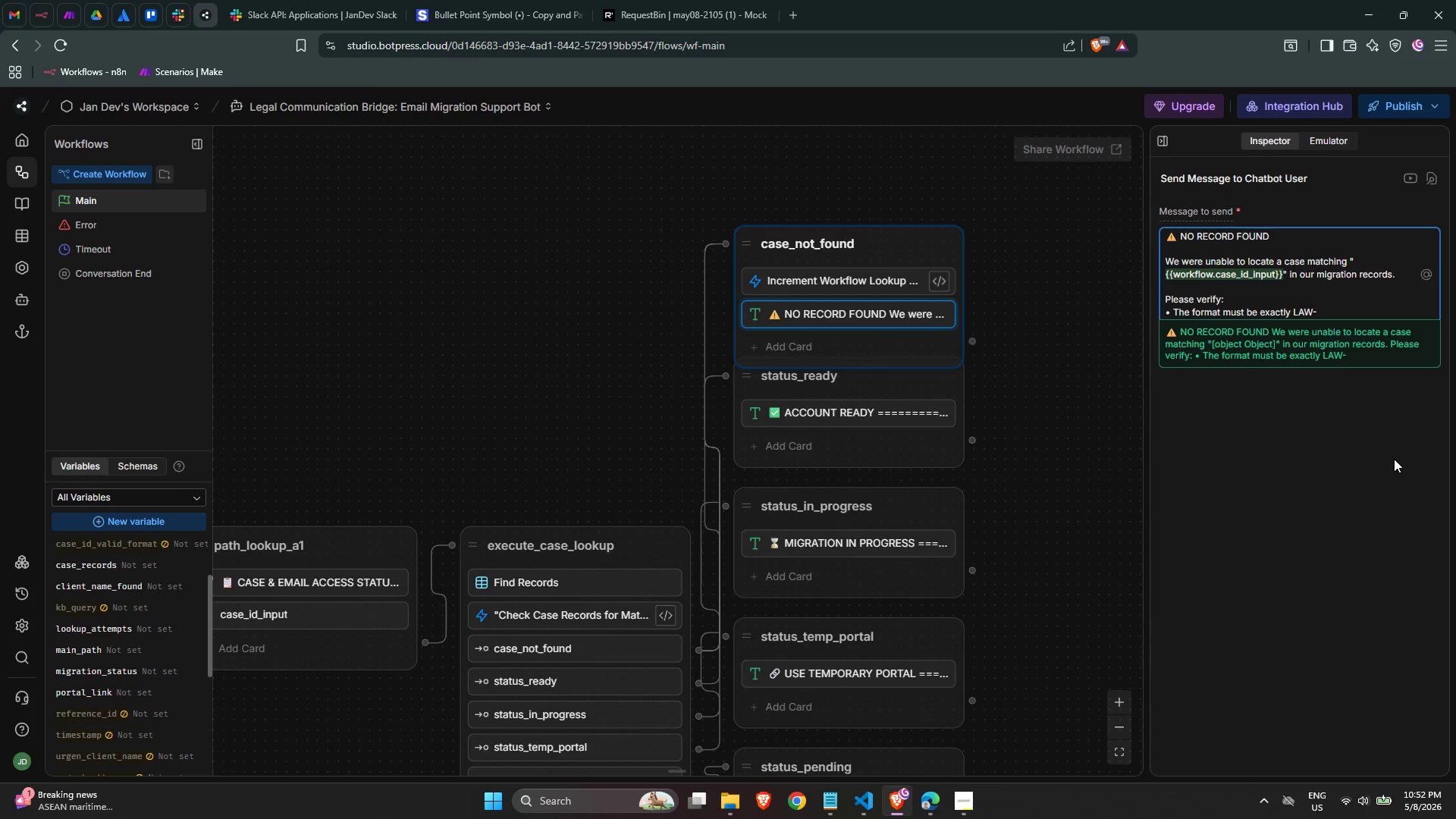 
type(XXXXX wih)
key(Backspace)
type(th 5 digits (e.g., LAW-10001 or LAW-00045)
 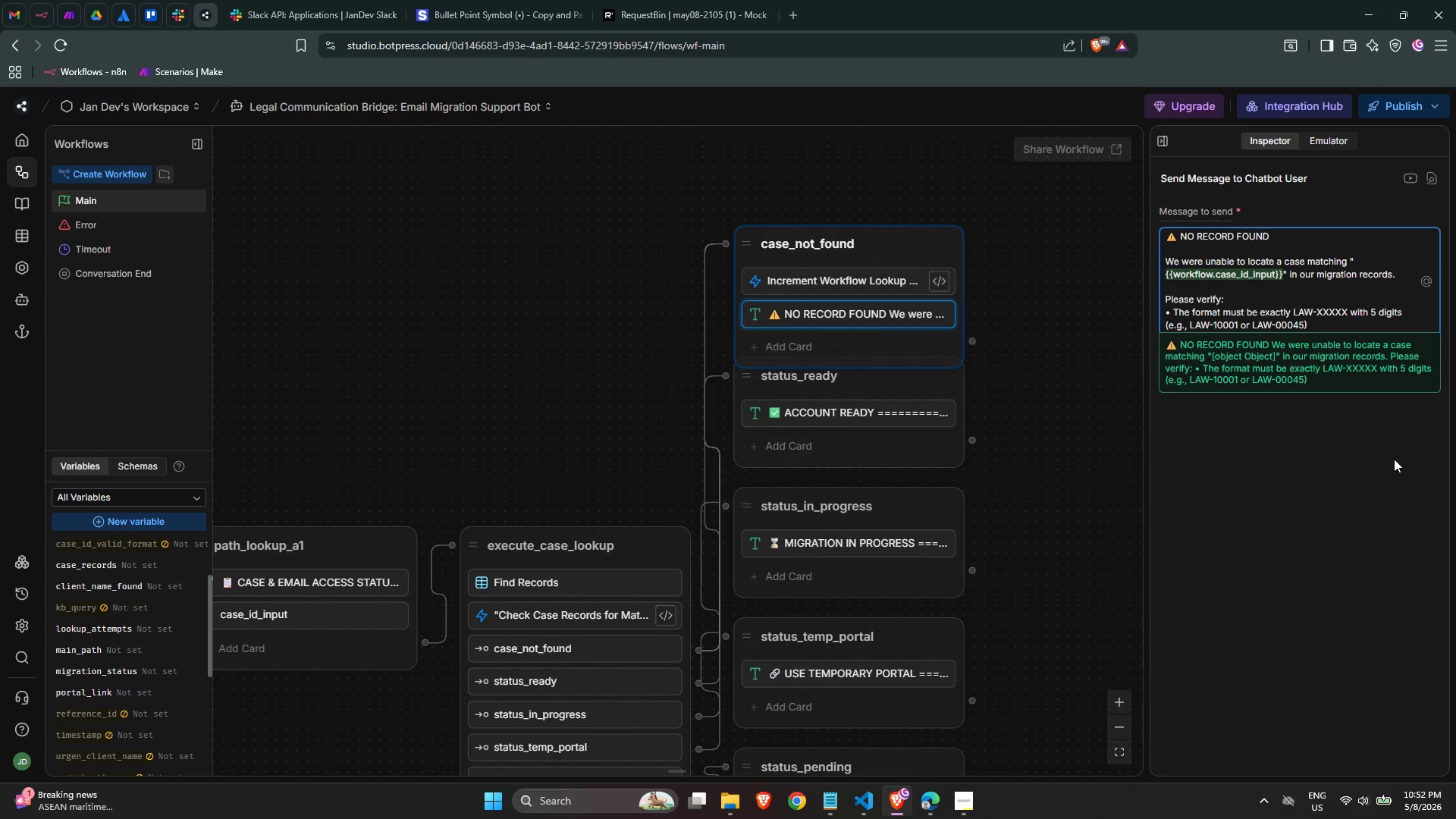 
key(ArrowRight)
 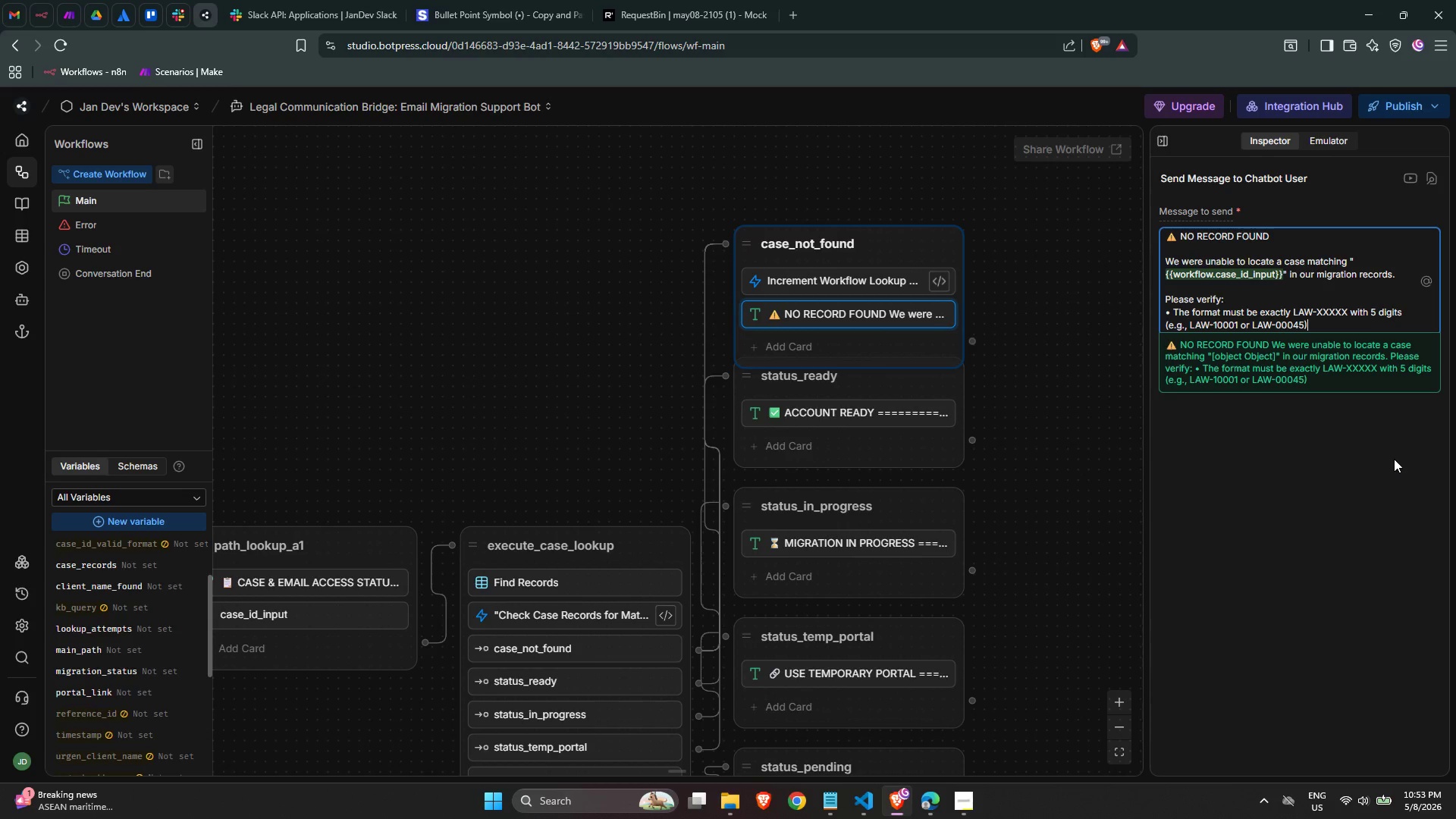 
key(Enter)
 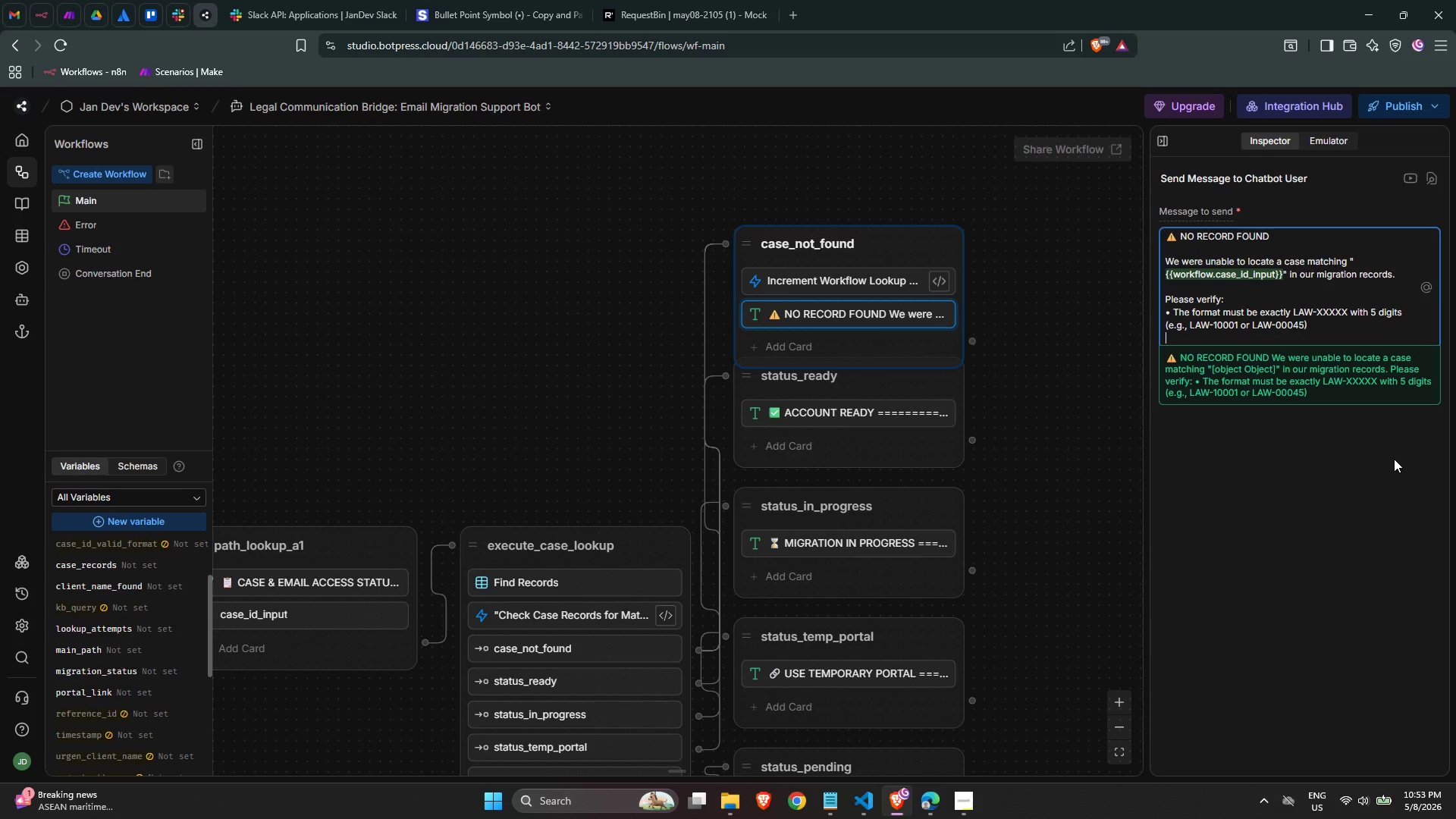 
key(Control+V)
 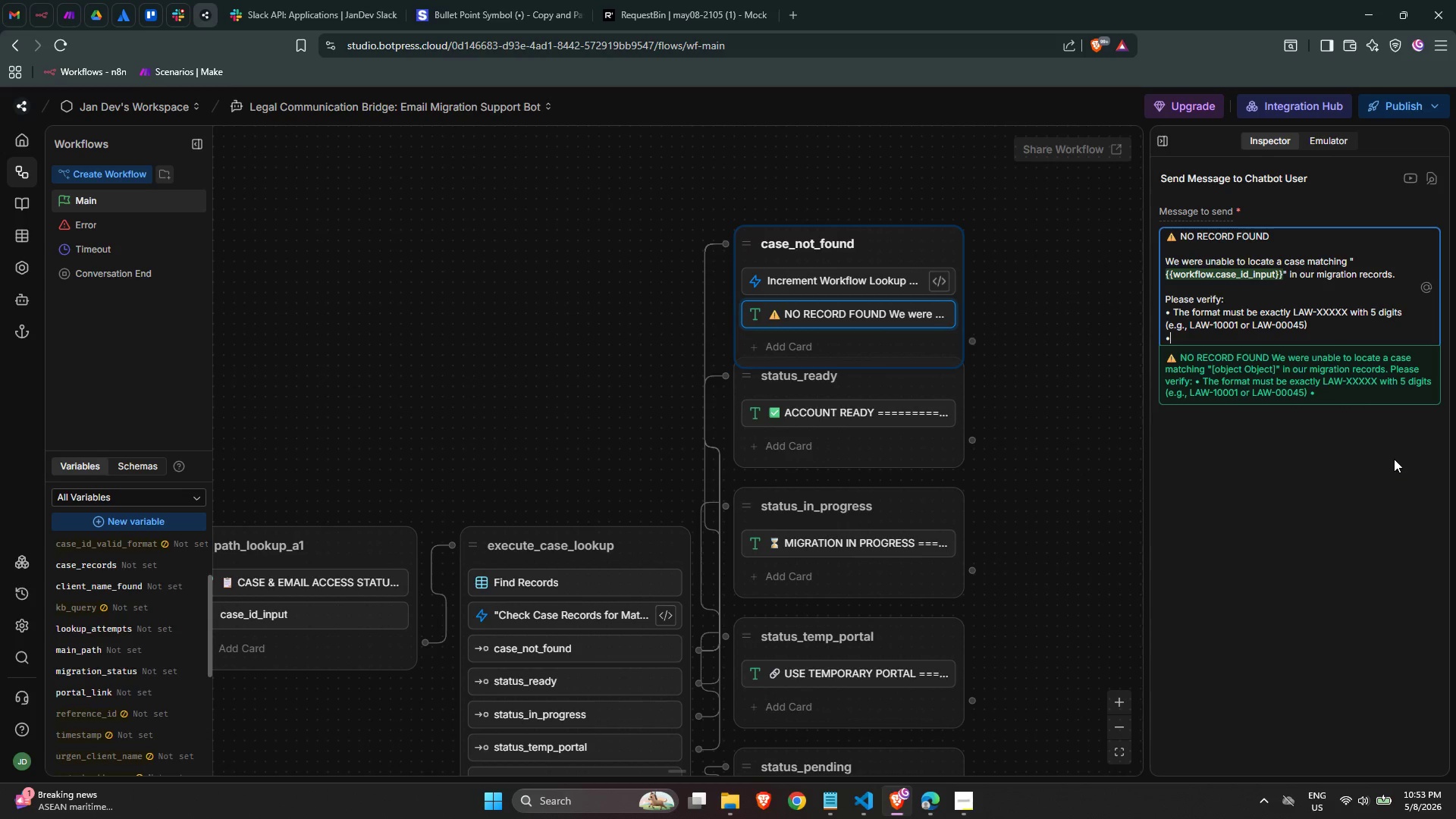 
type( Check your most recent)
 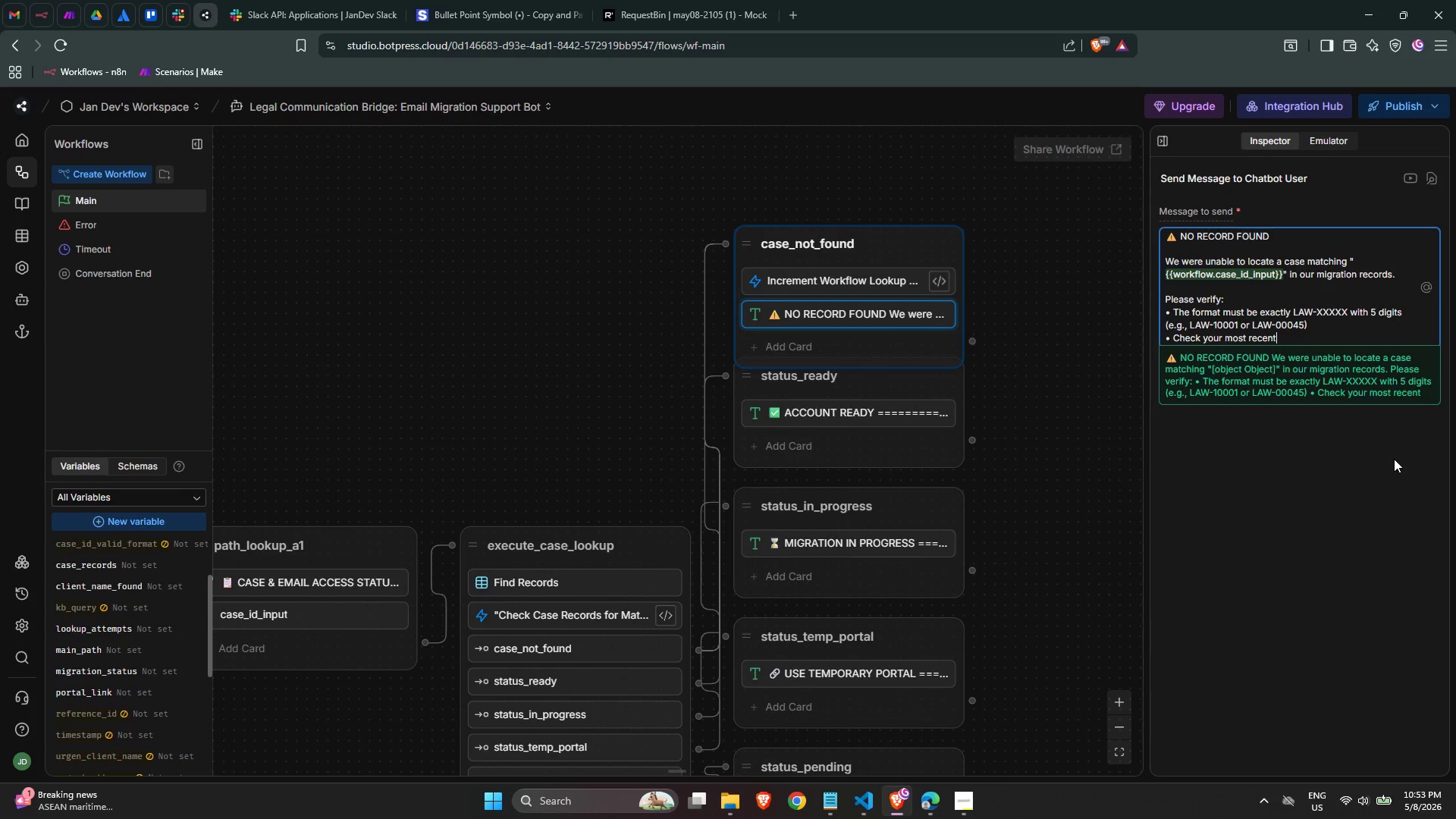 
type(c)
key(Backspace)
type( correspondence from Veritas Family Lae)
key(Backspace)
type(w)
 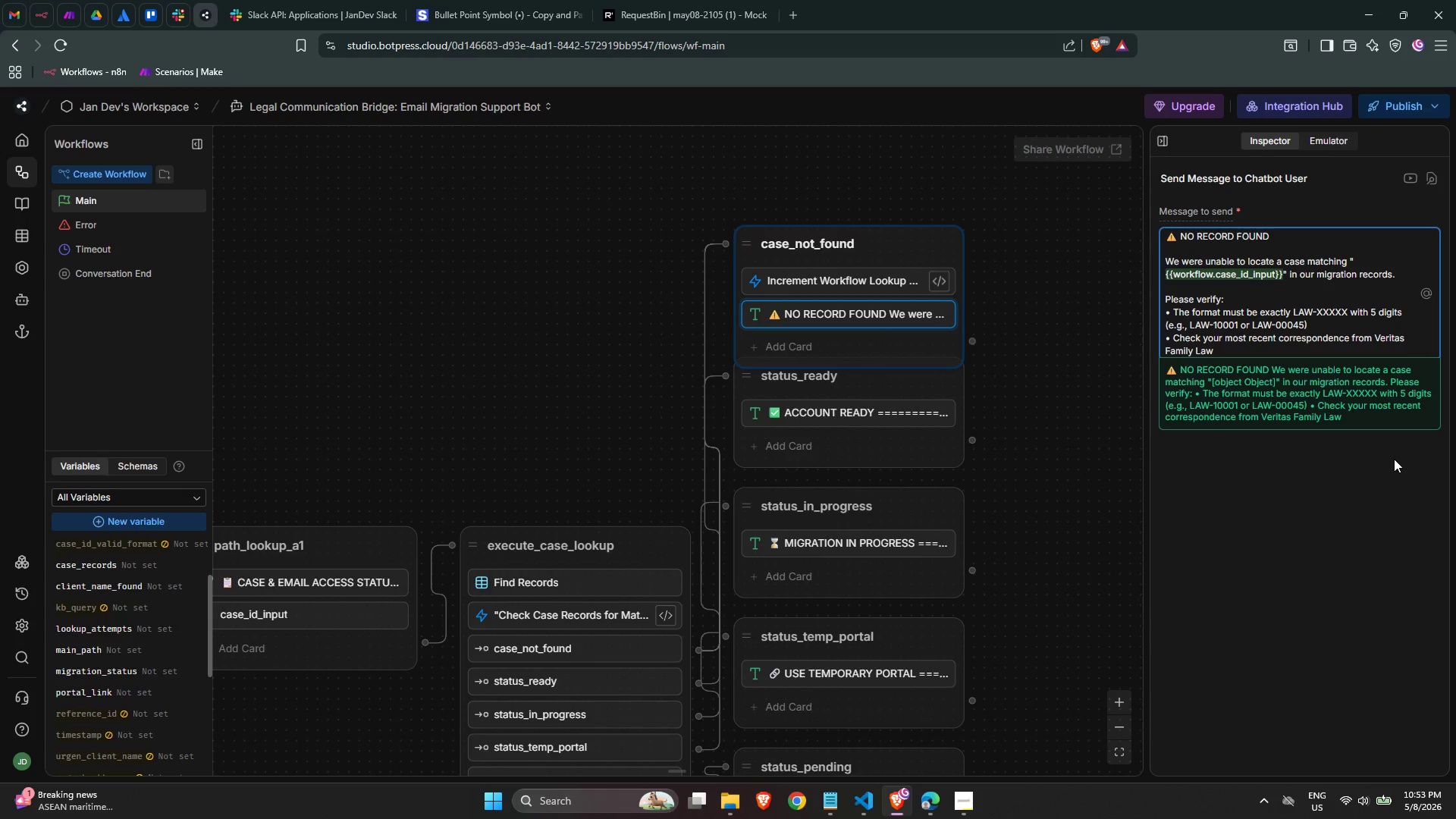 
key(Enter)
 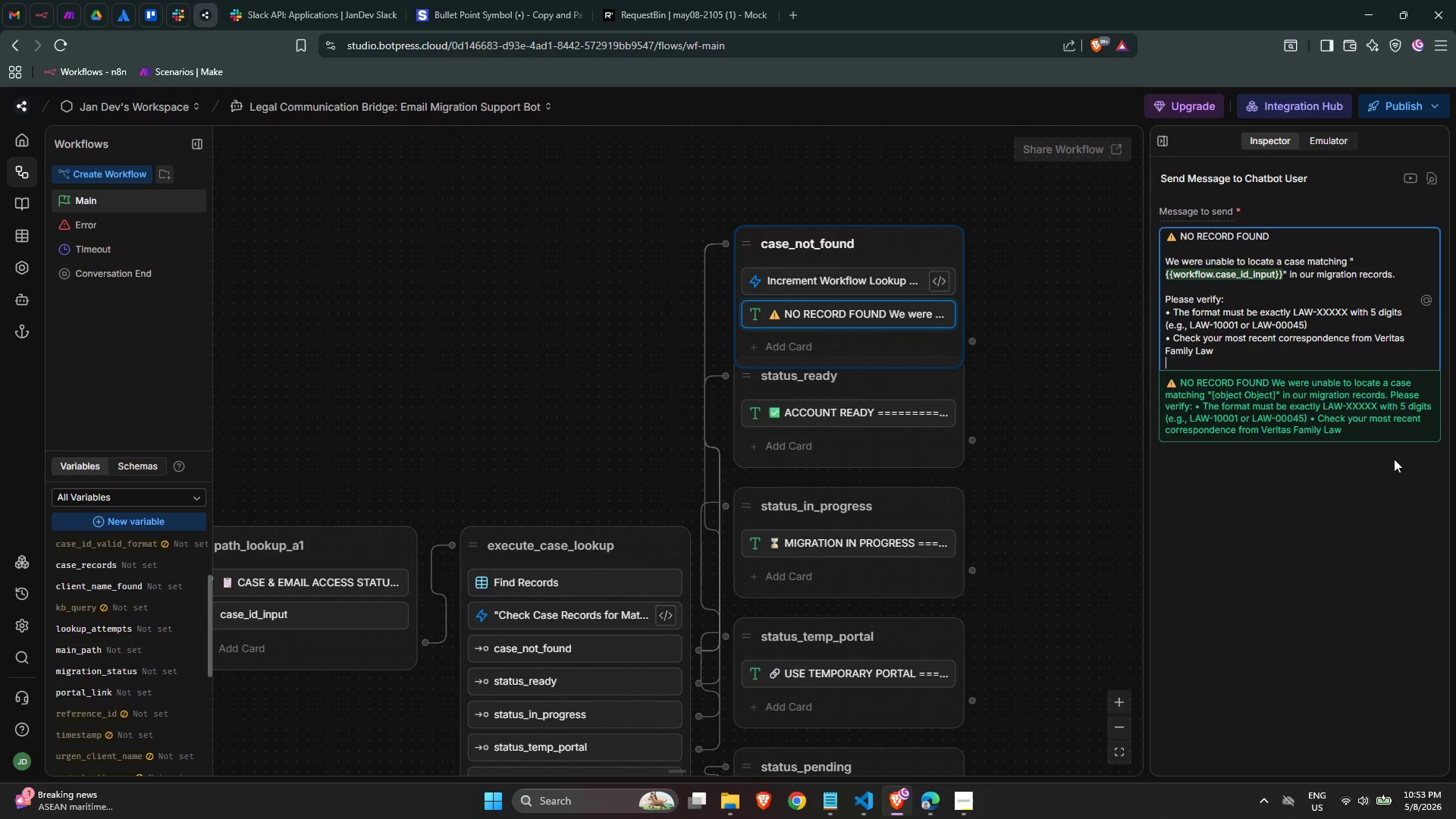 
key(Control+V)
 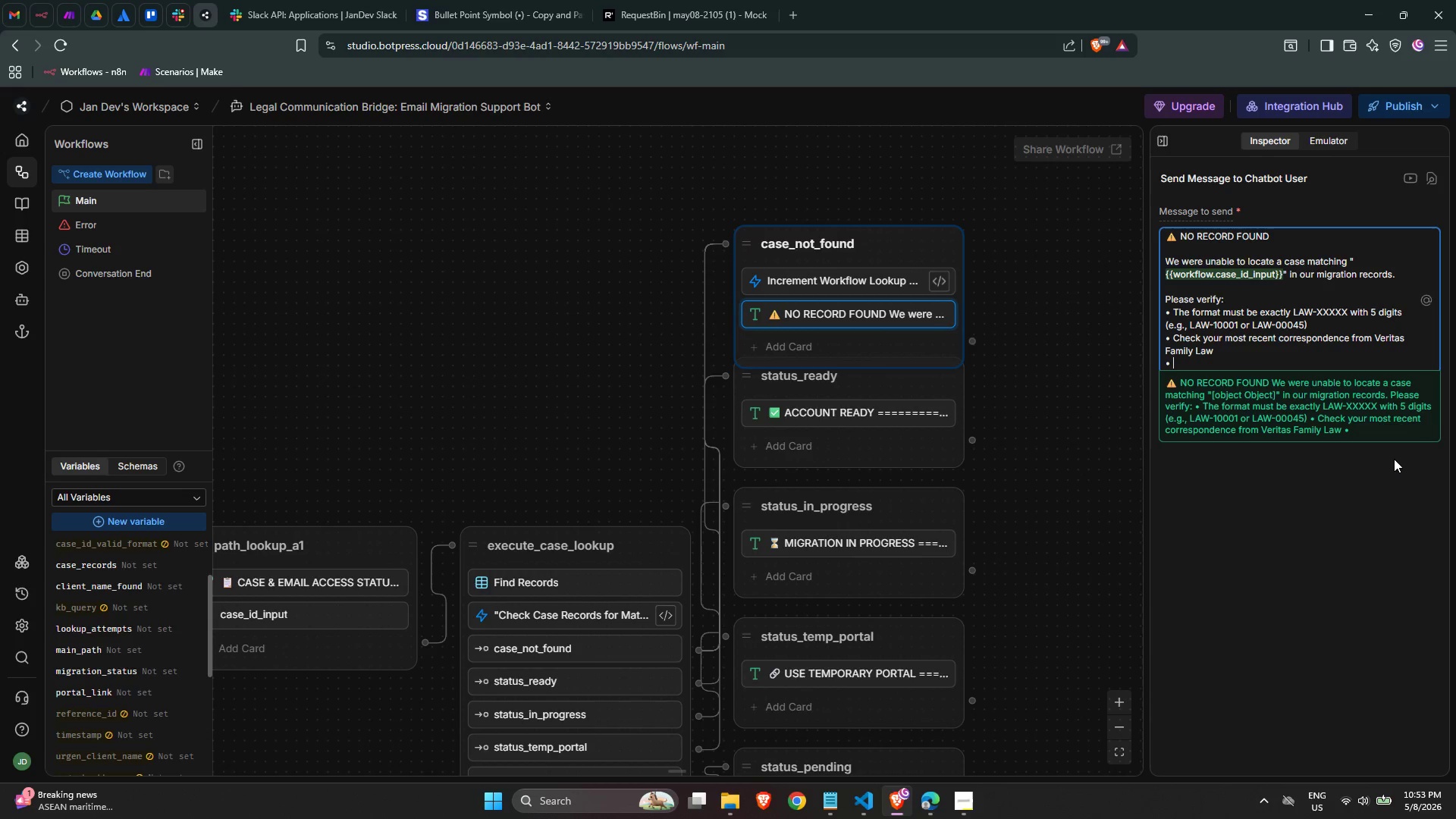 
type( Your Case ID appears on all invoices)
 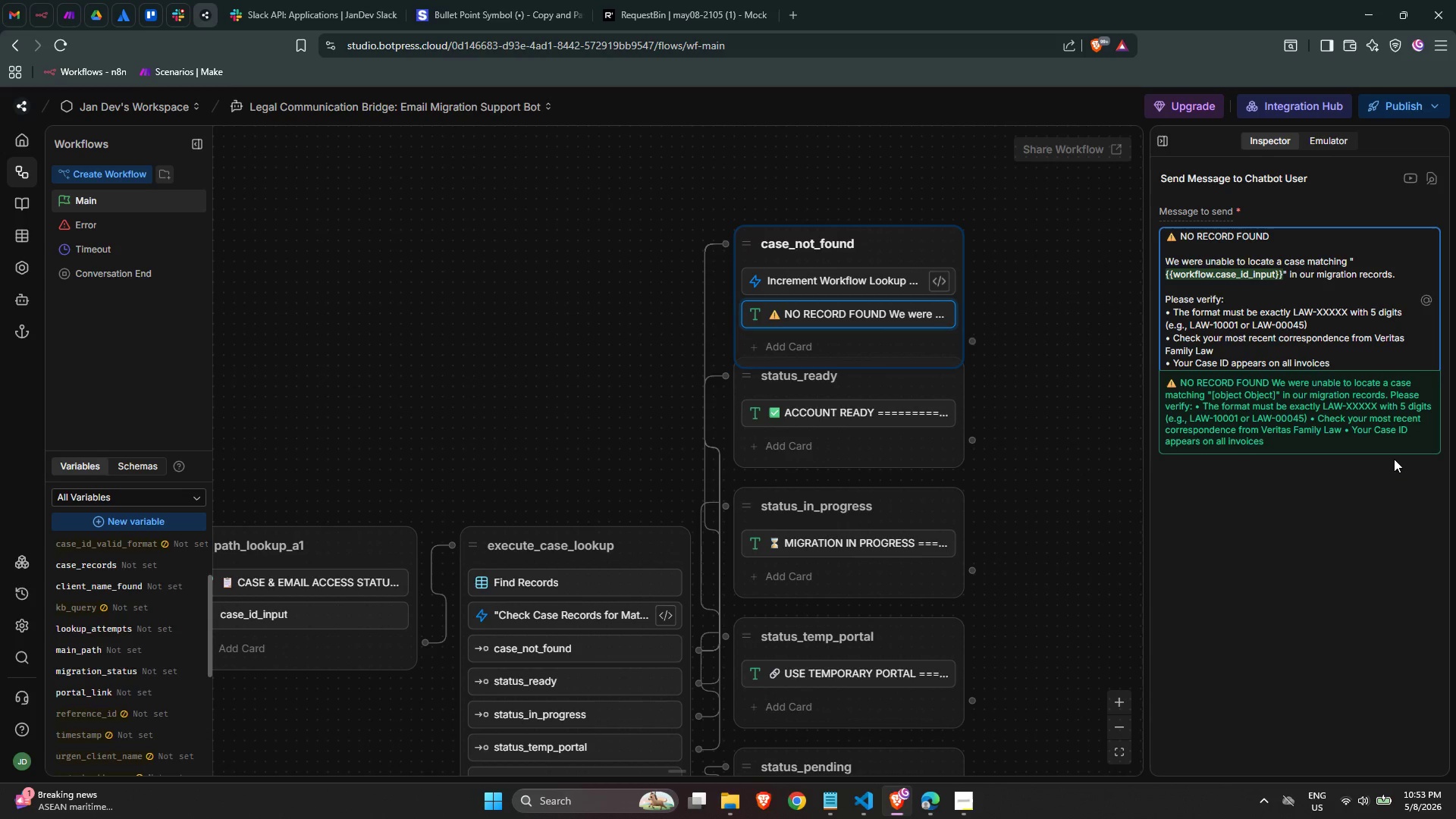 
wait(9.06)
 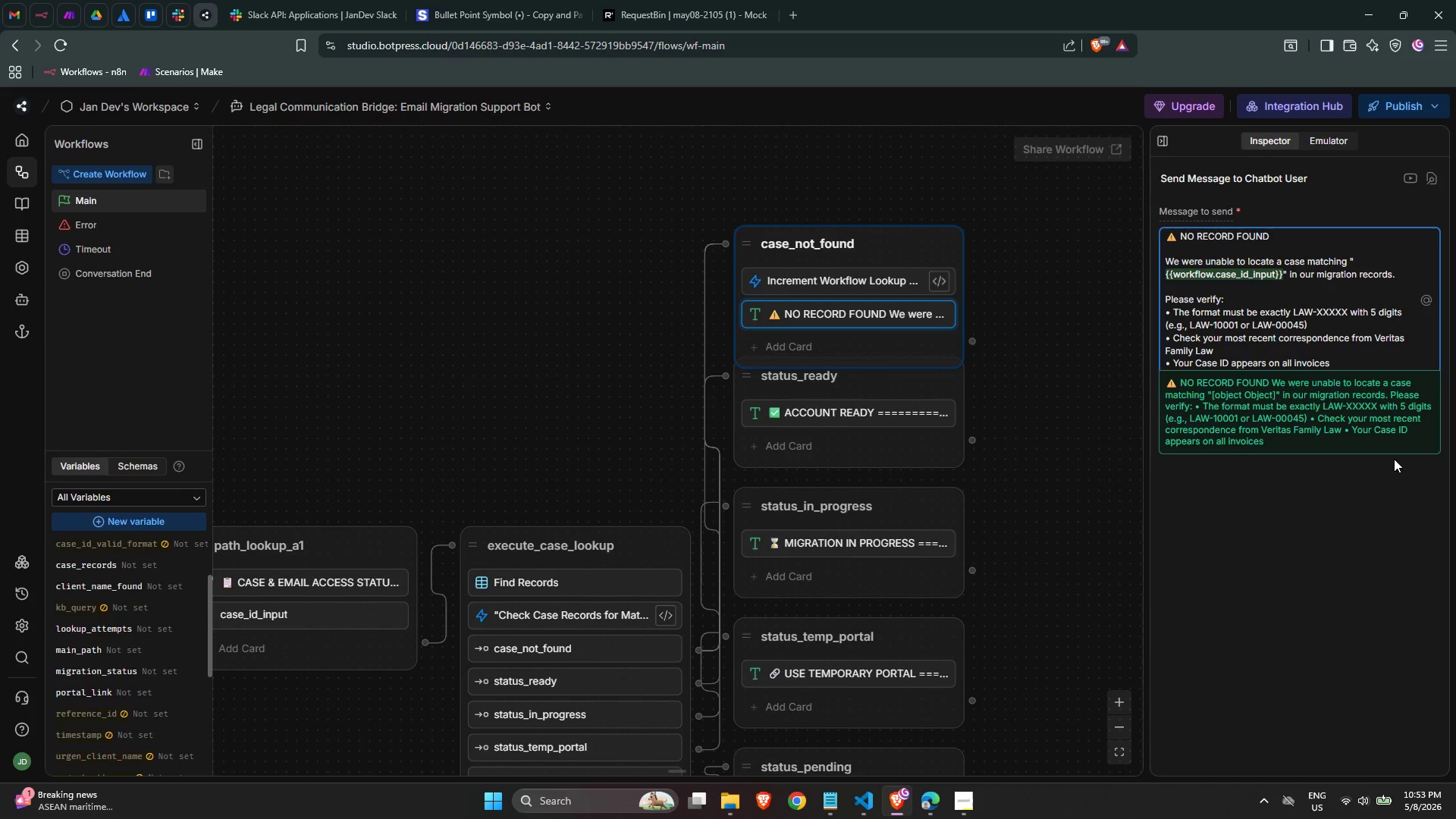 
type( and court filing)
 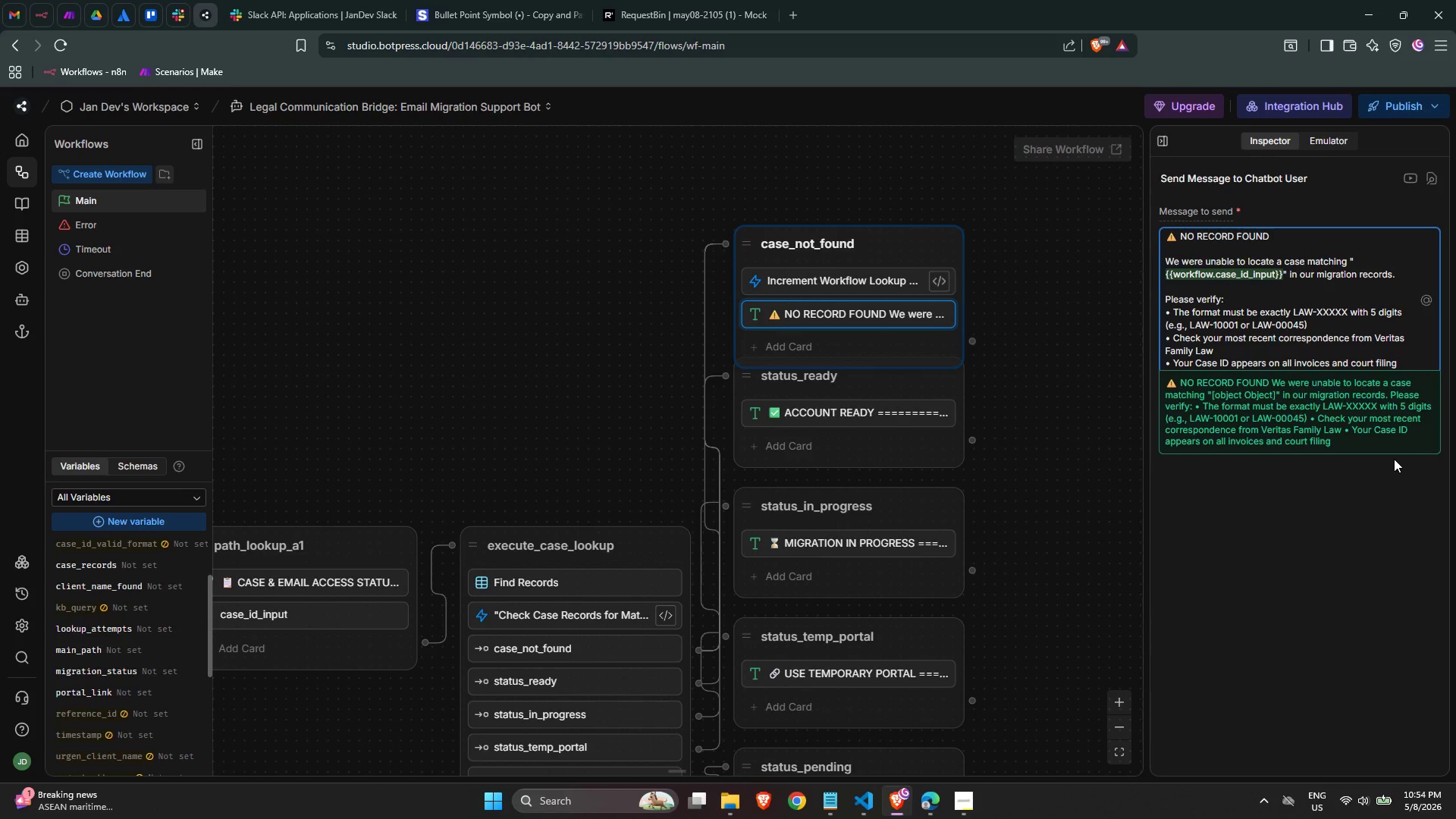 
key(ArrowLeft)
 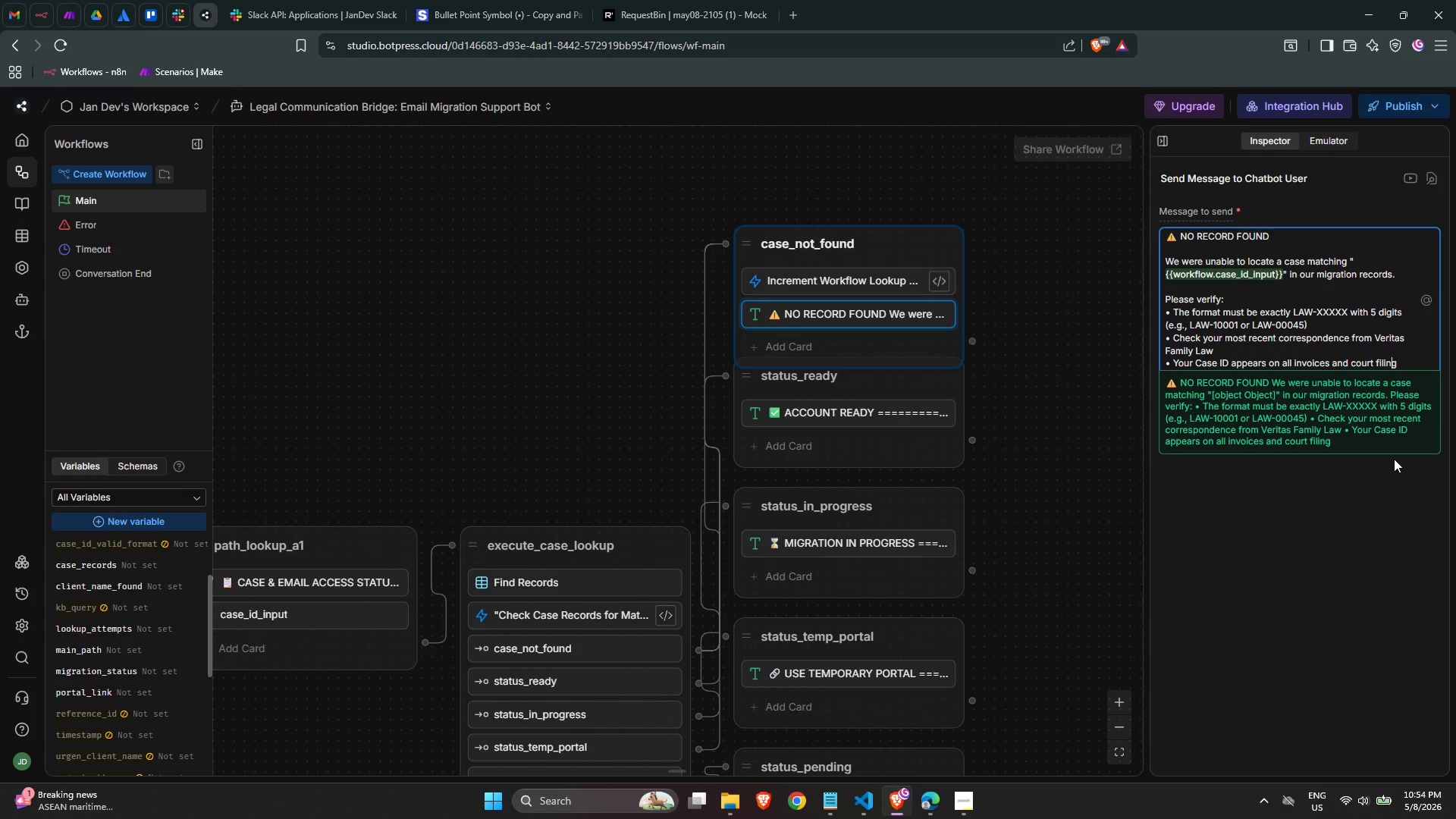 
key(ArrowLeft)
 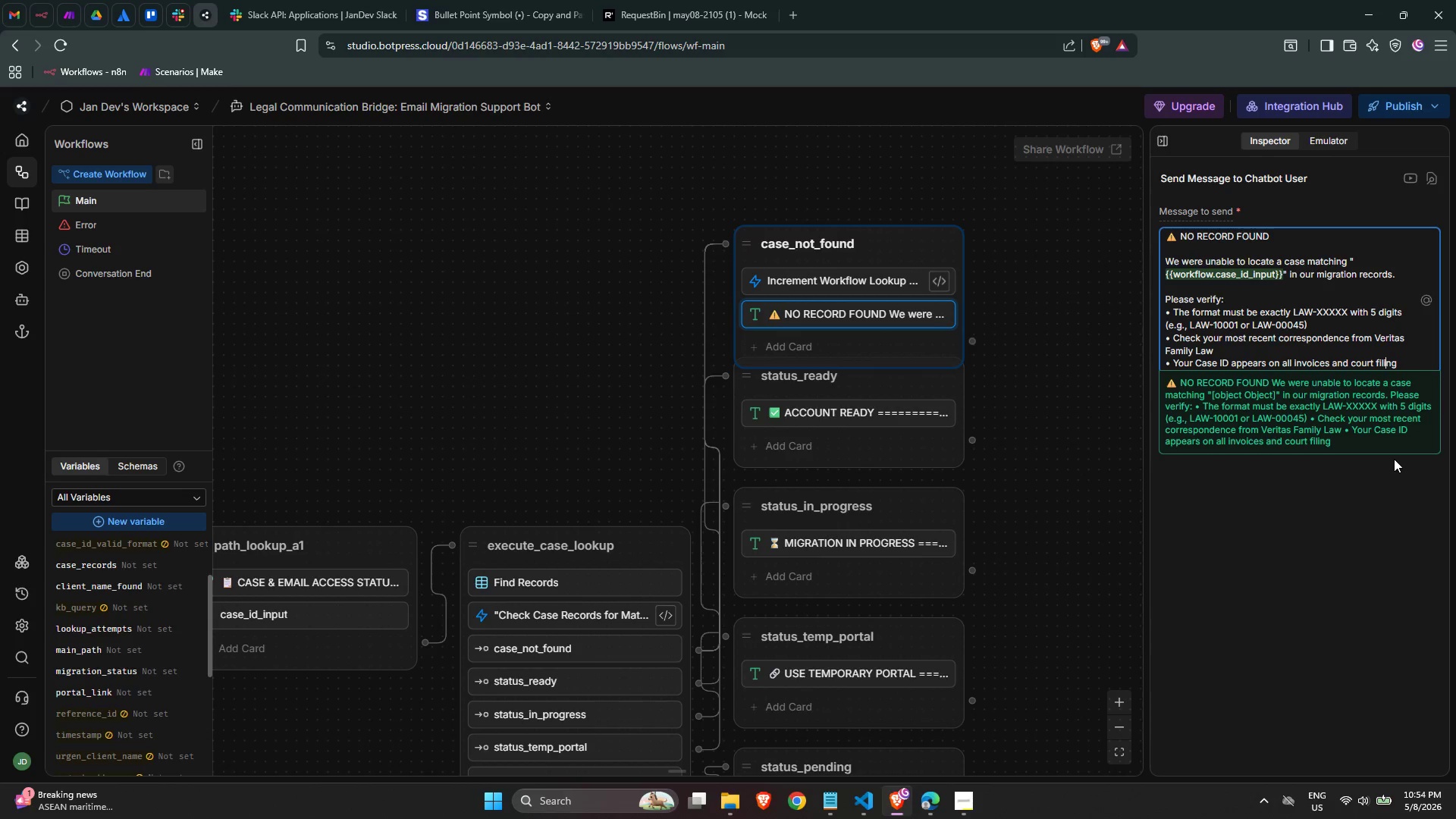 
key(ArrowRight)
 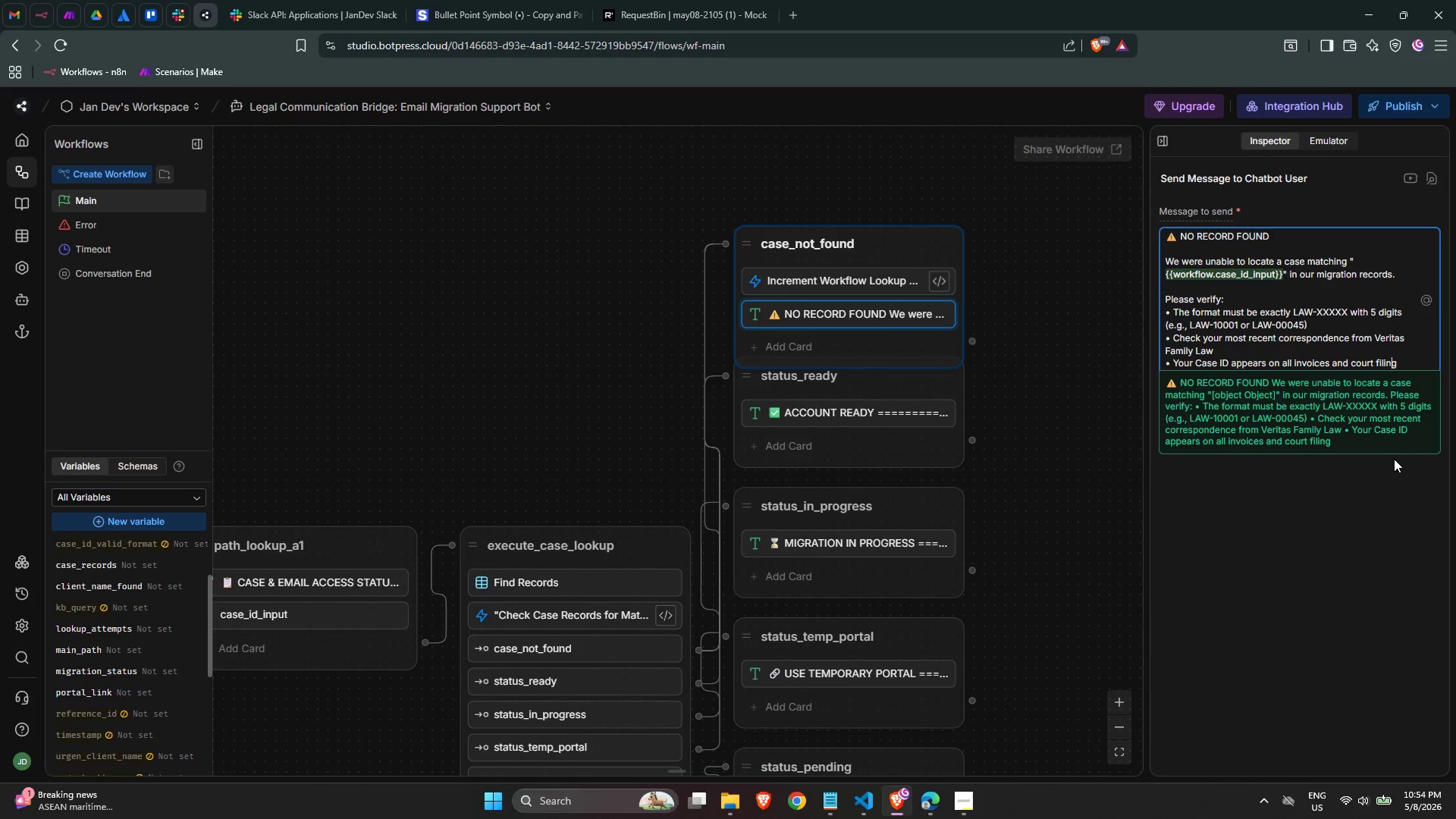 
key(ArrowRight)
 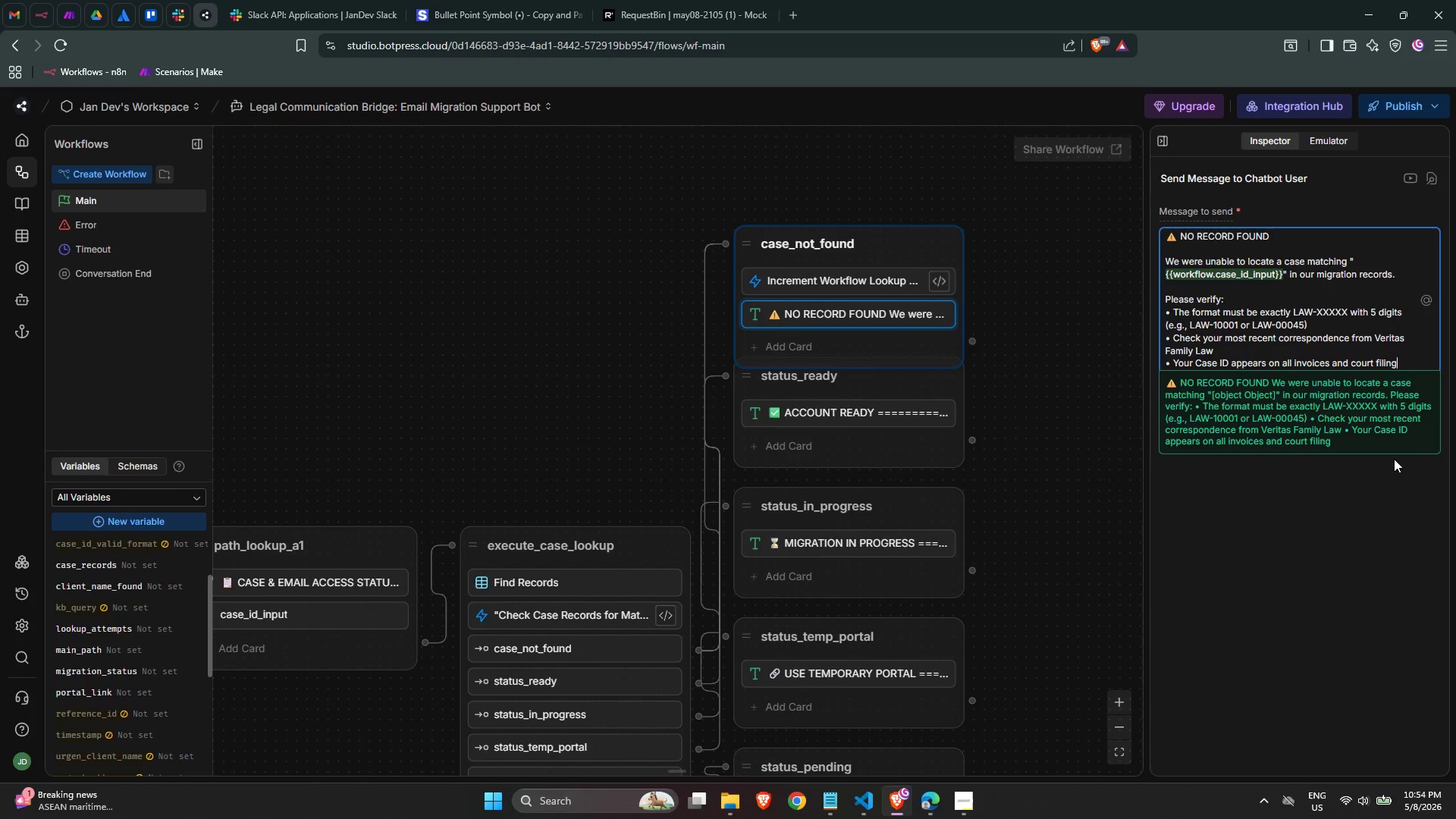 
key(ArrowRight)
 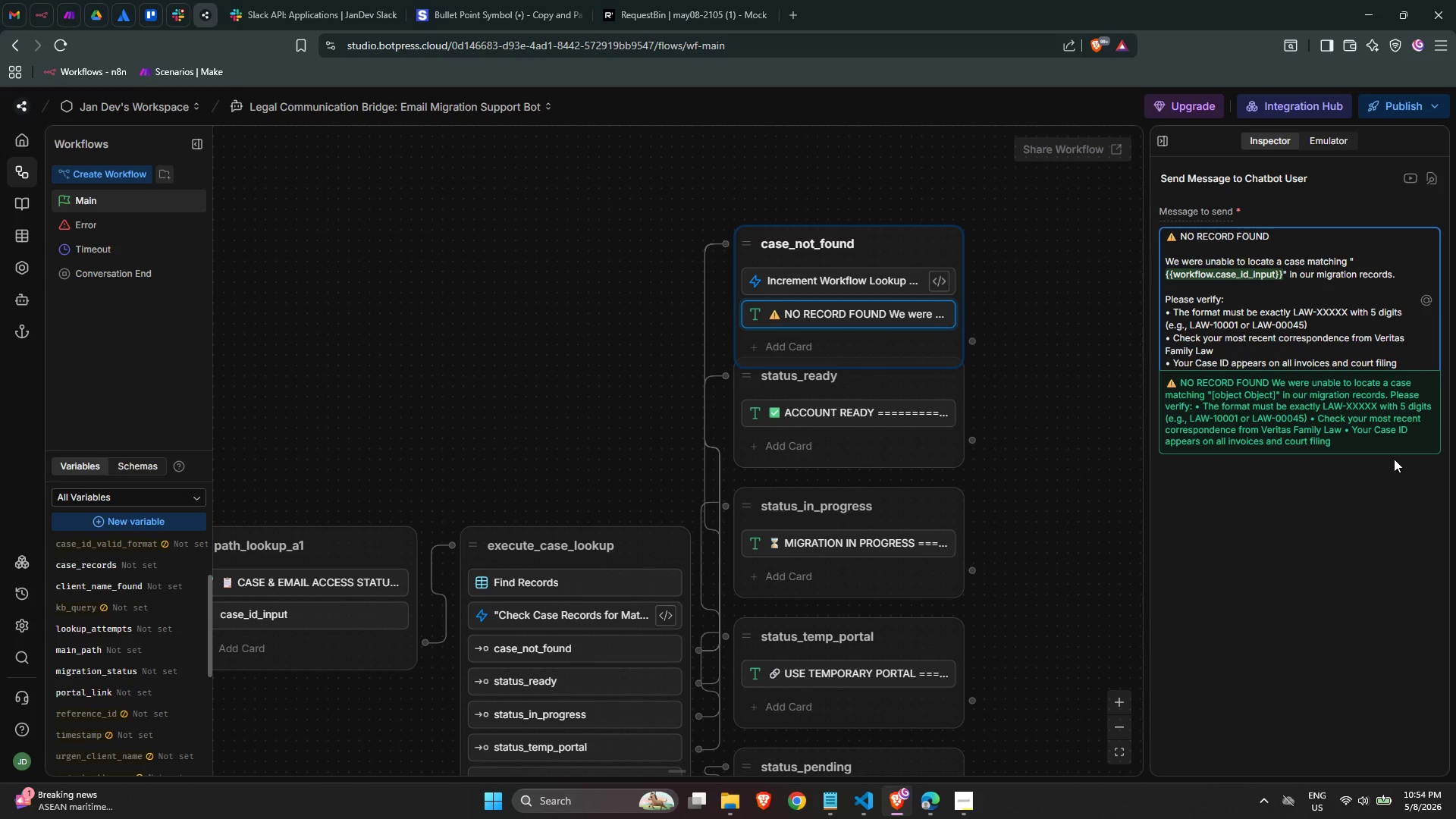 
key(Backspace)
key(Backspace)
key(Backspace)
key(Backspace)
key(Backspace)
type(iling notices)
 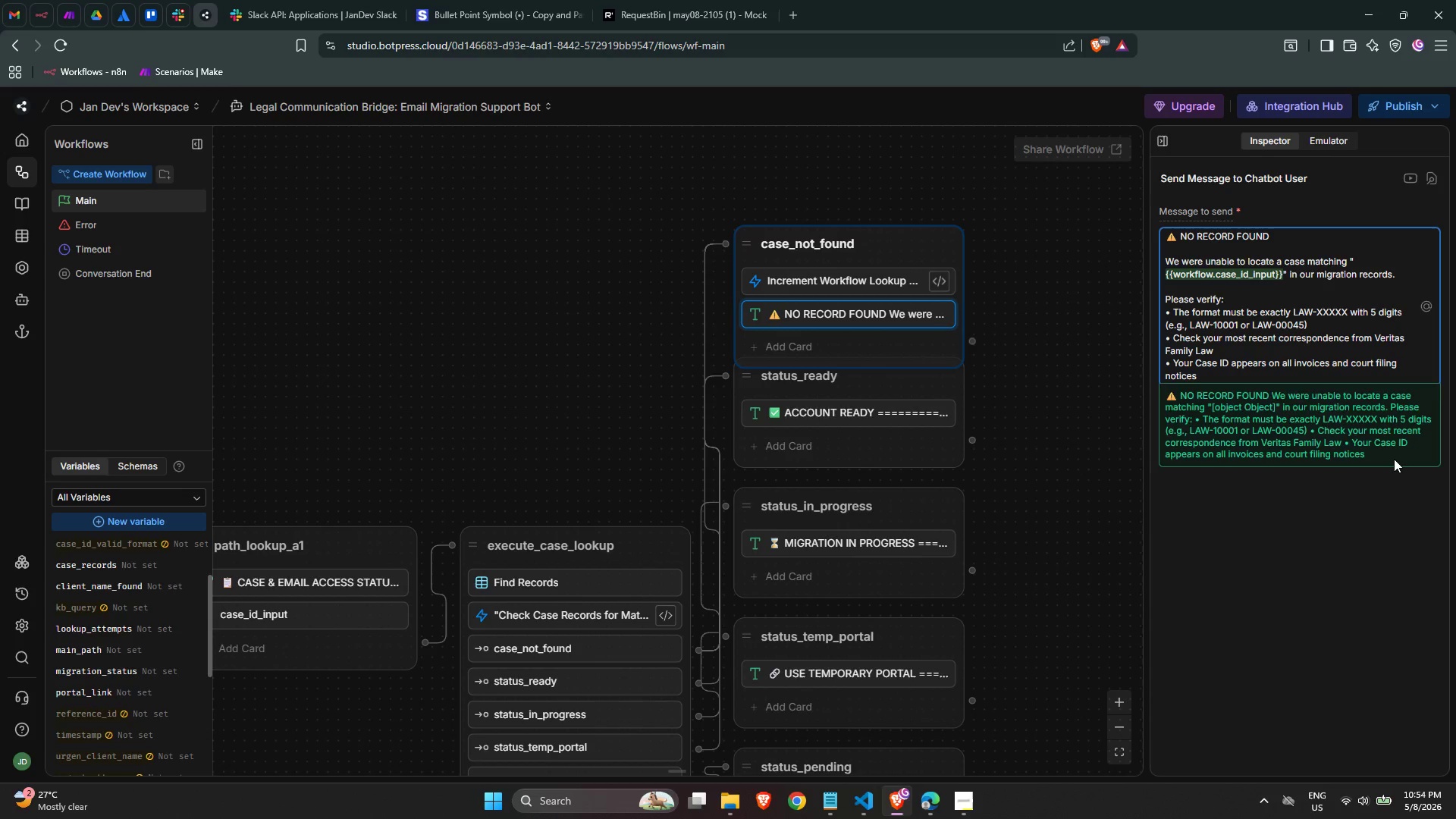 
key(Enter)
 